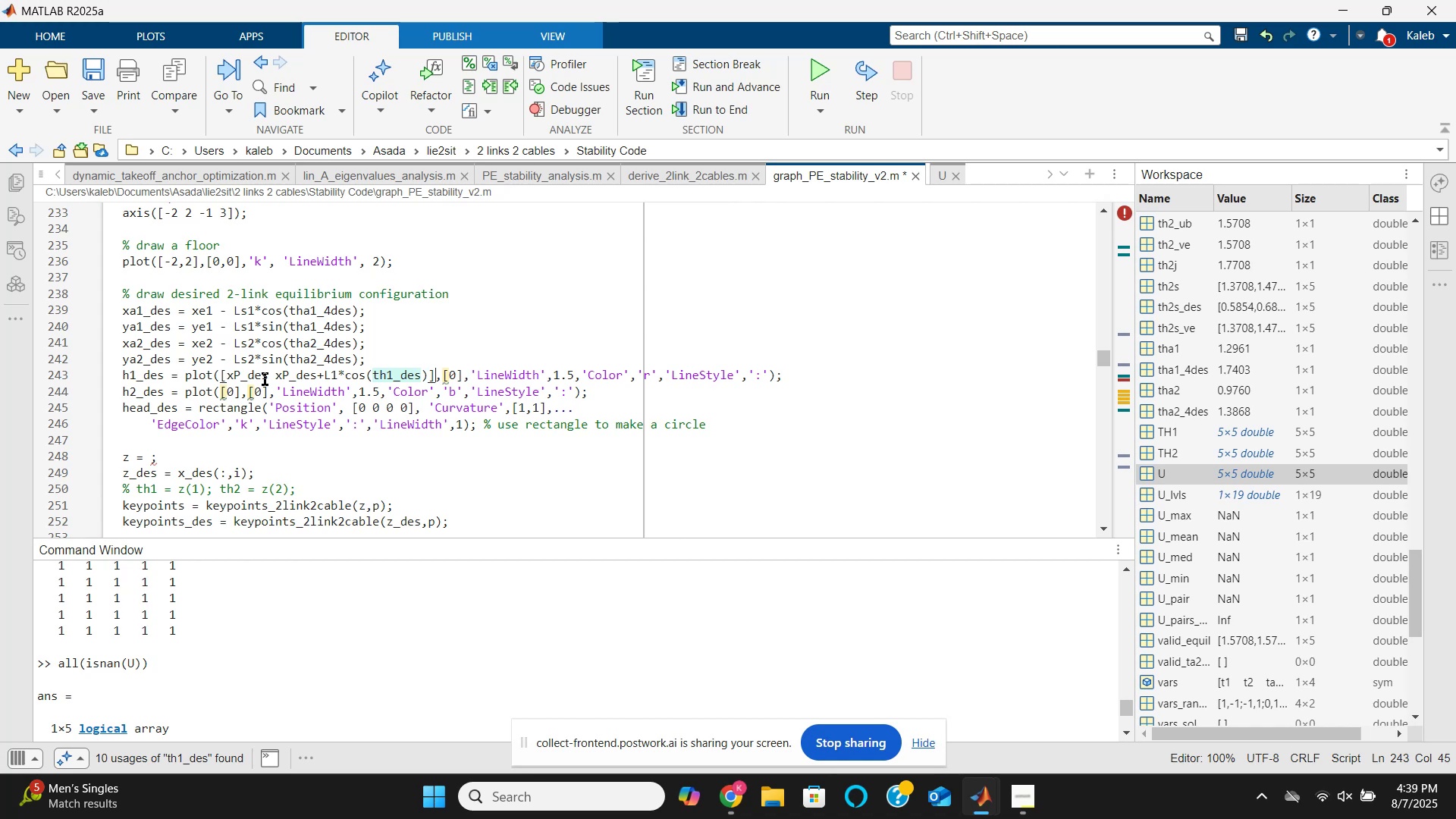 
key(ArrowRight)
 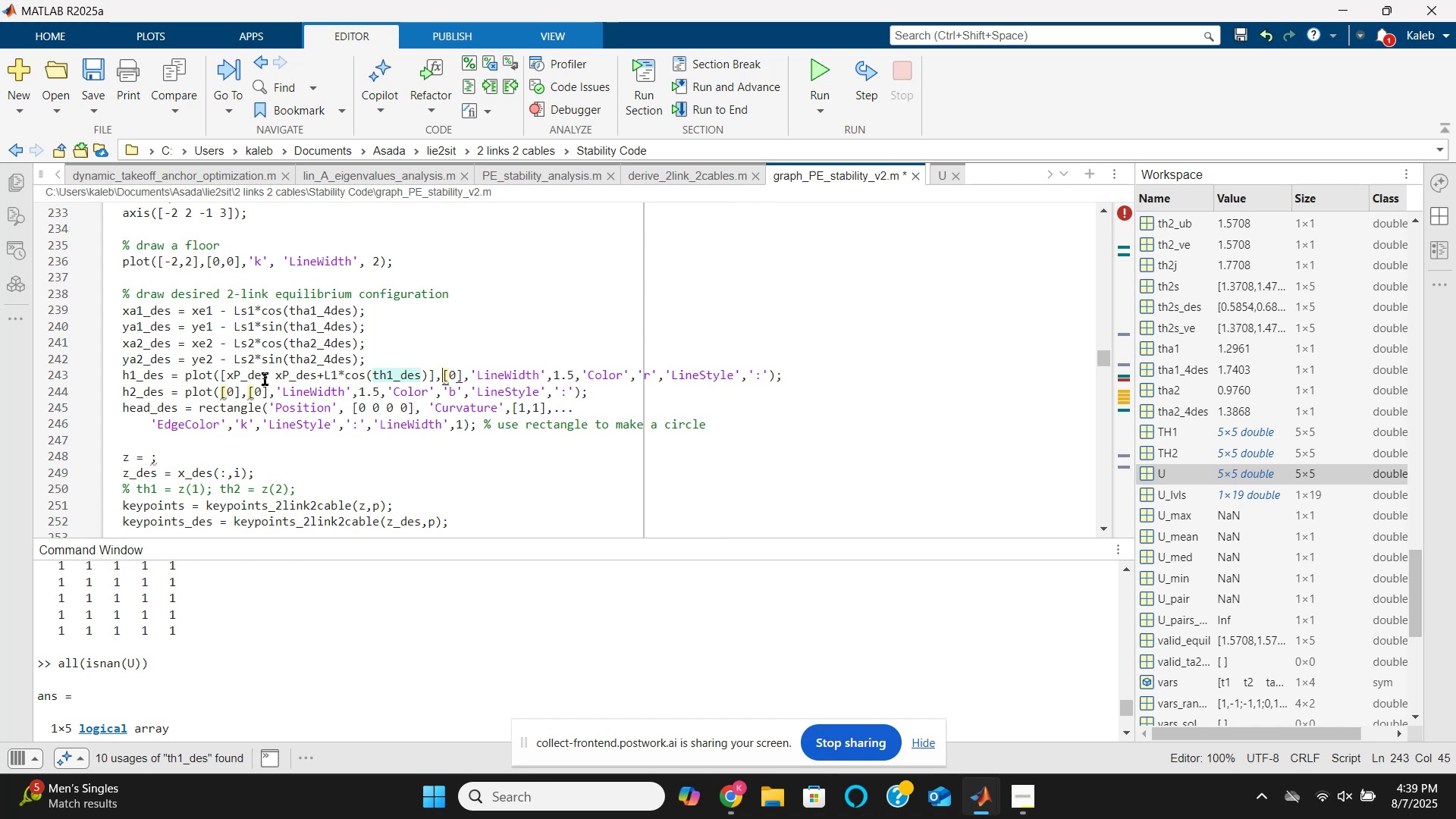 
key(ArrowRight)
 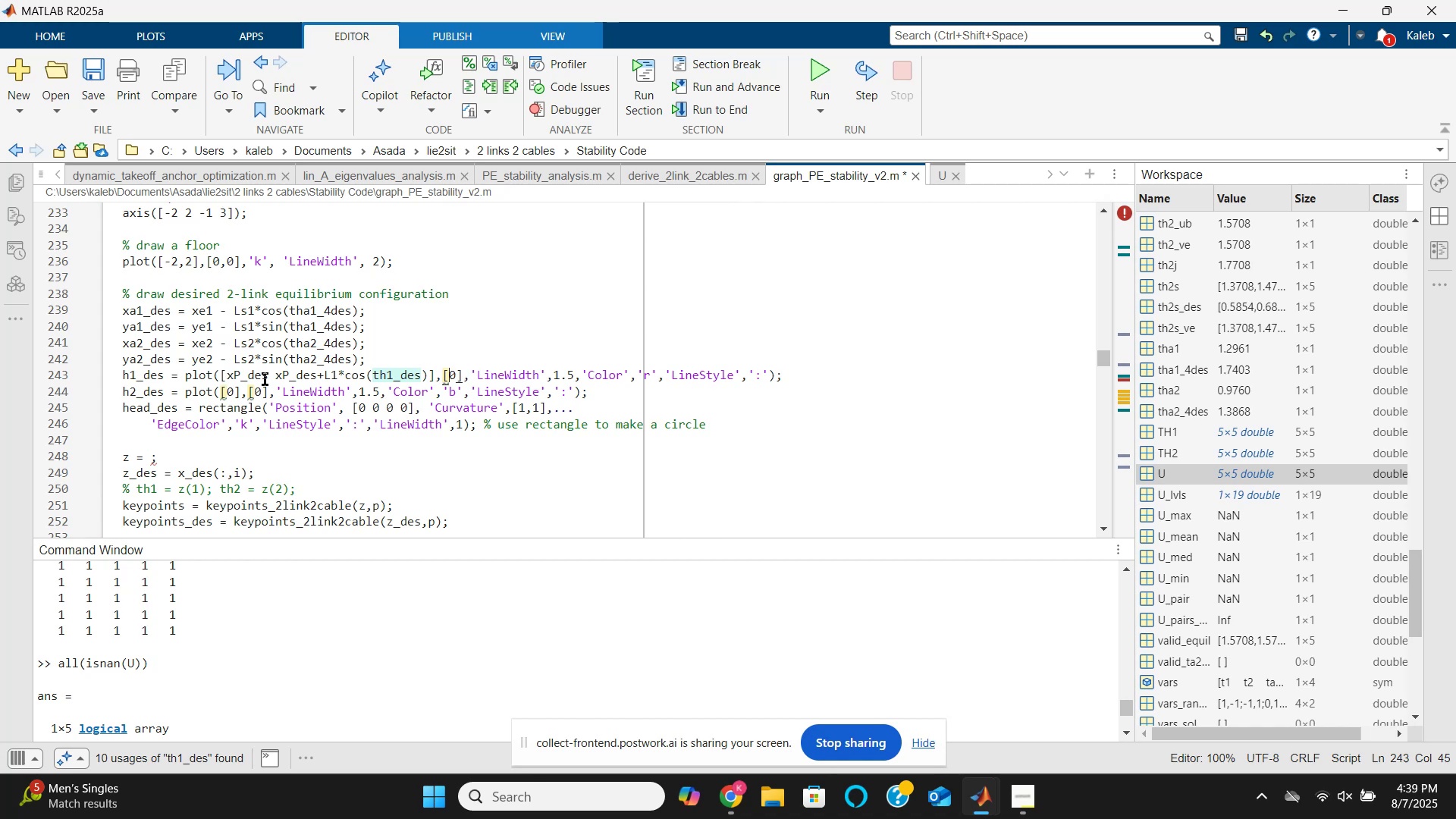 
key(ArrowRight)
 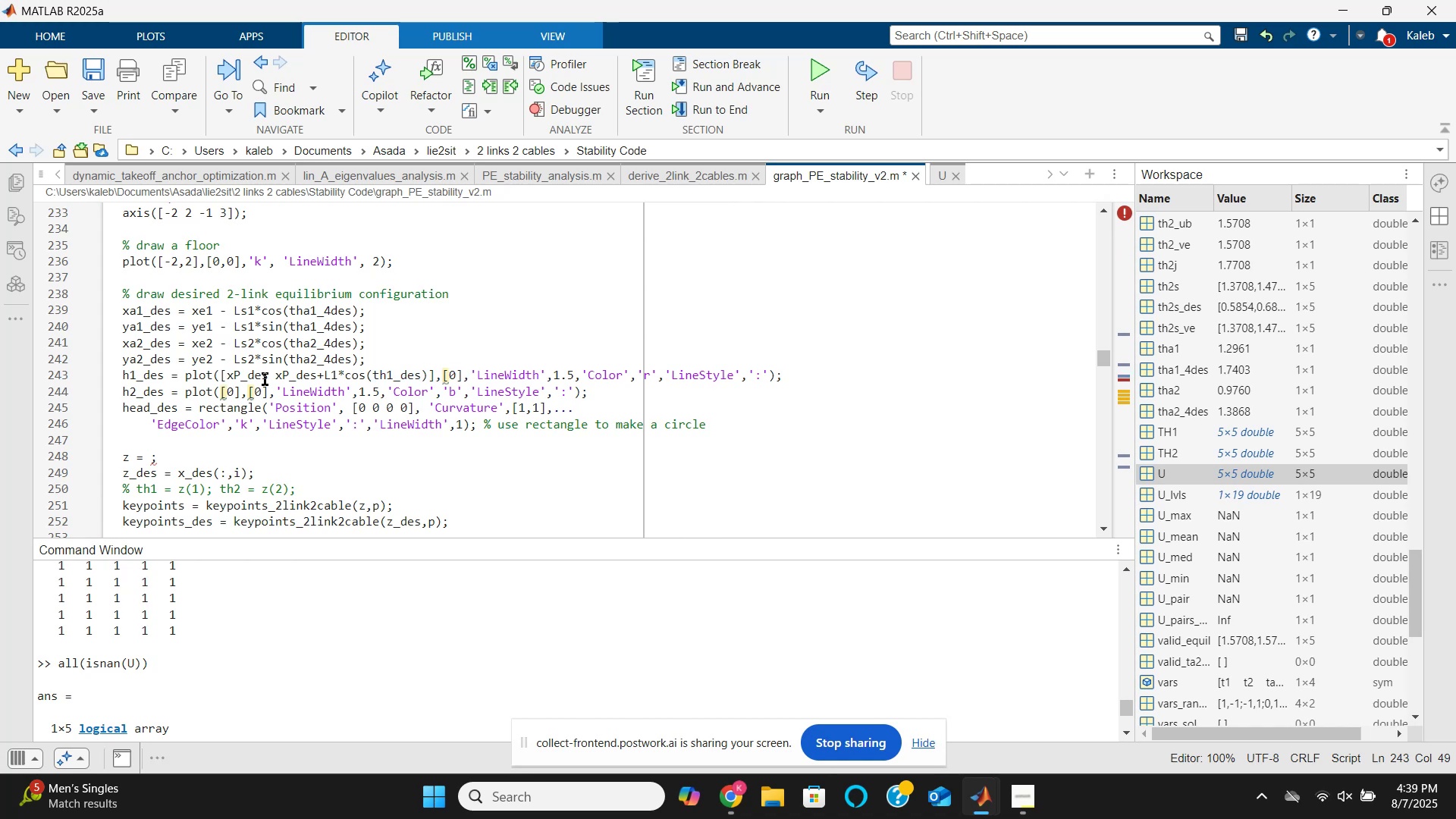 
key(ArrowUp)
 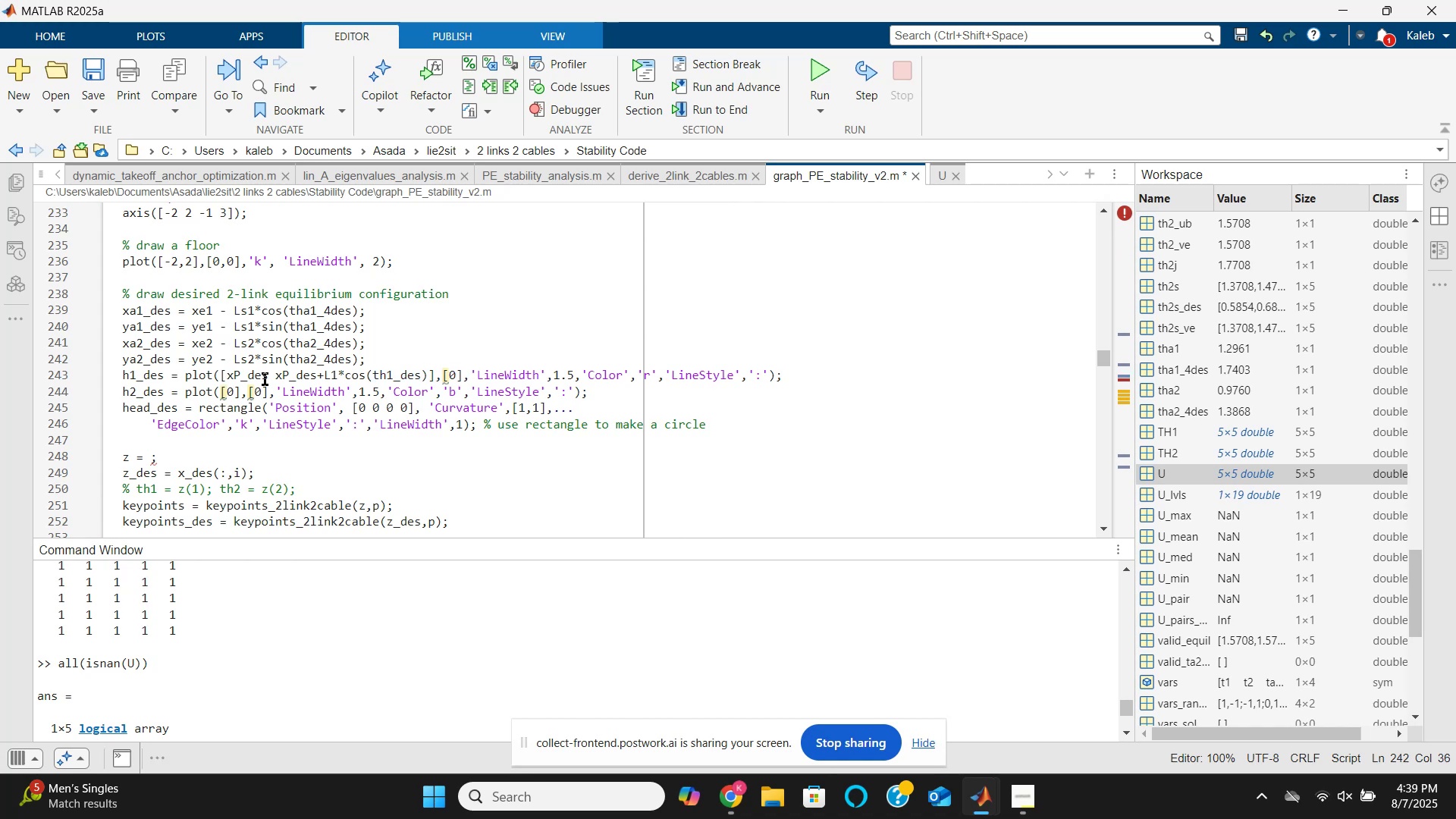 
key(Enter)
 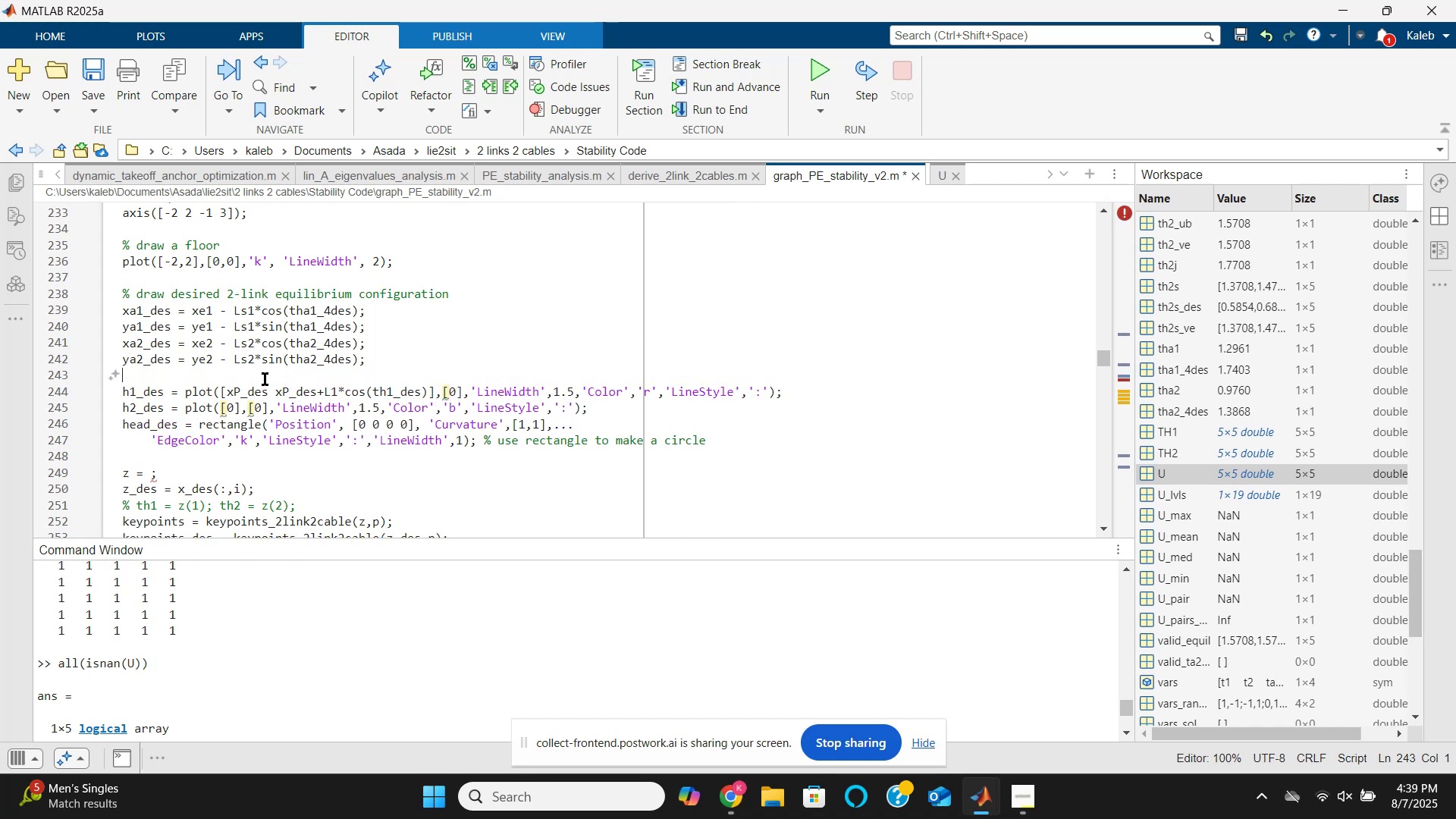 
type(xH_des = )
 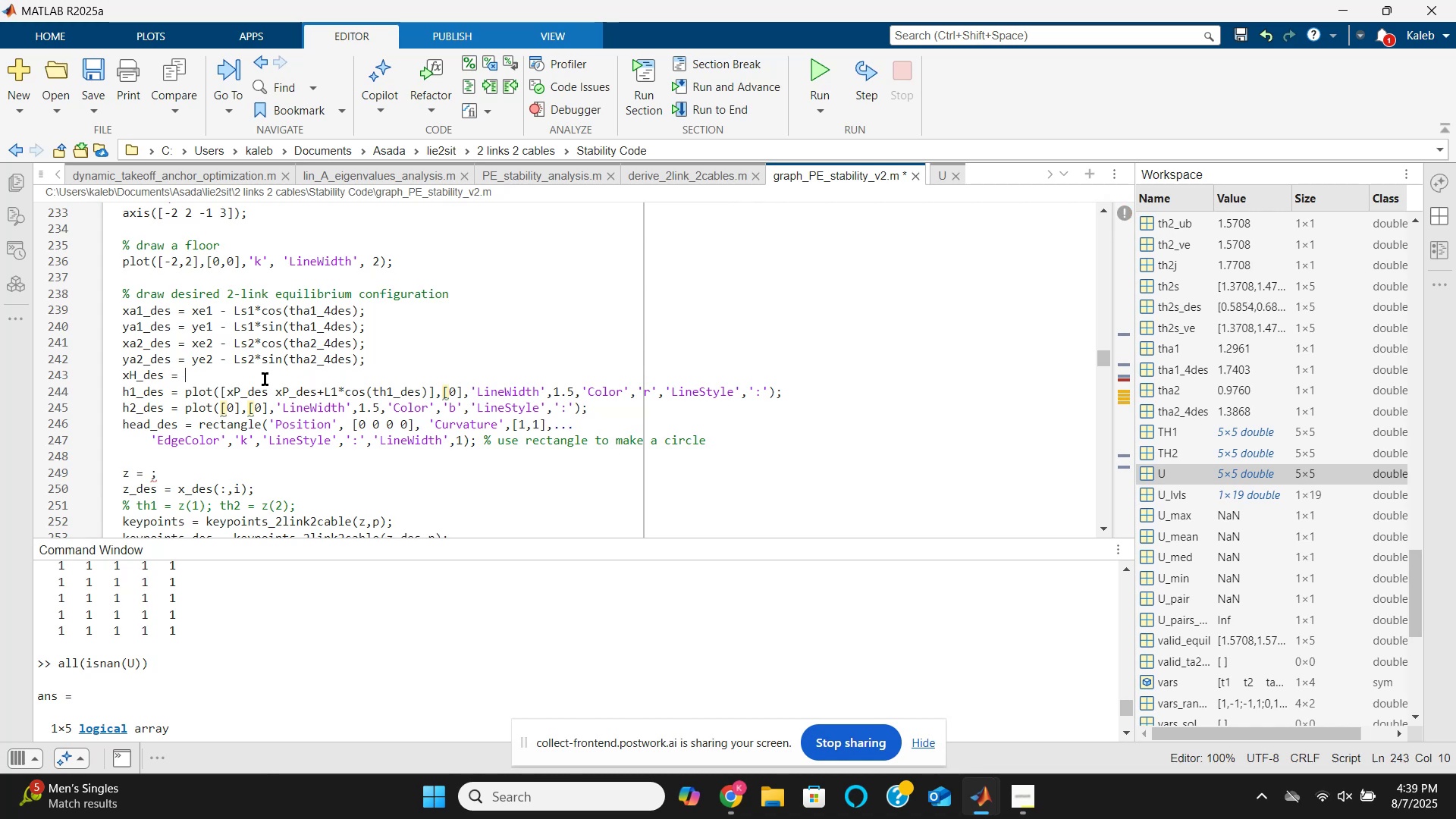 
wait(9.63)
 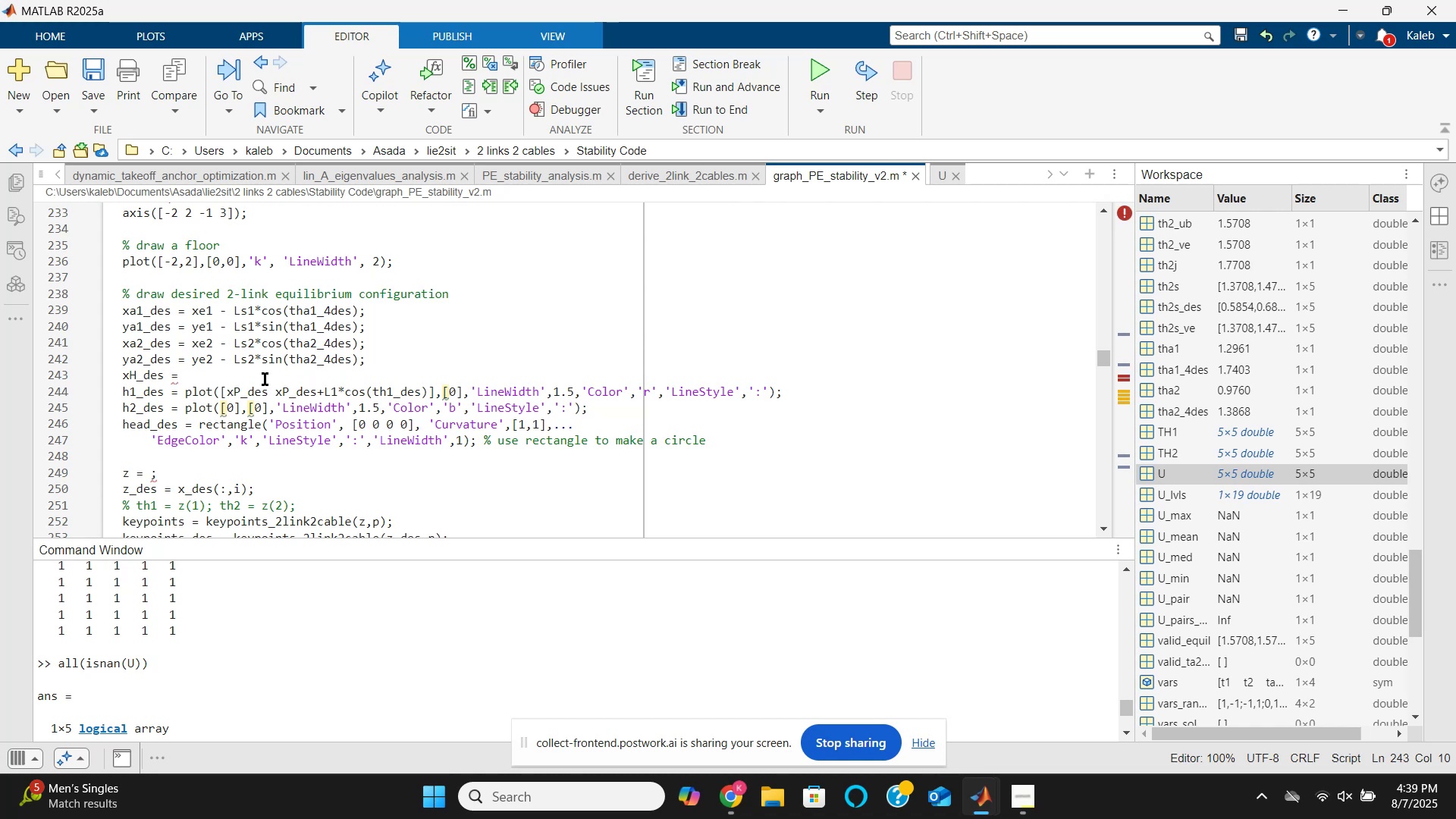 
left_click([187, 395])
 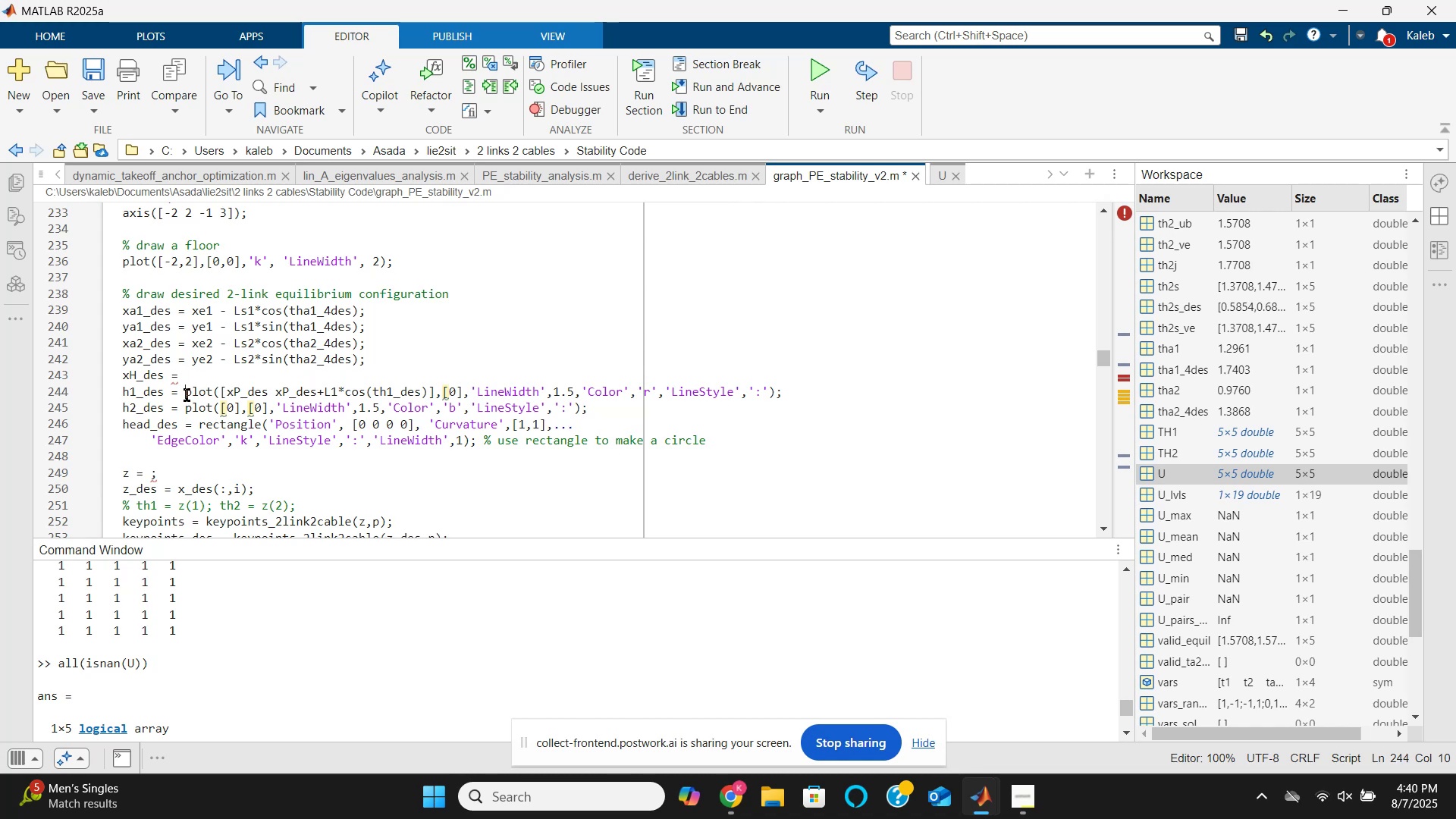 
key(Backspace)
 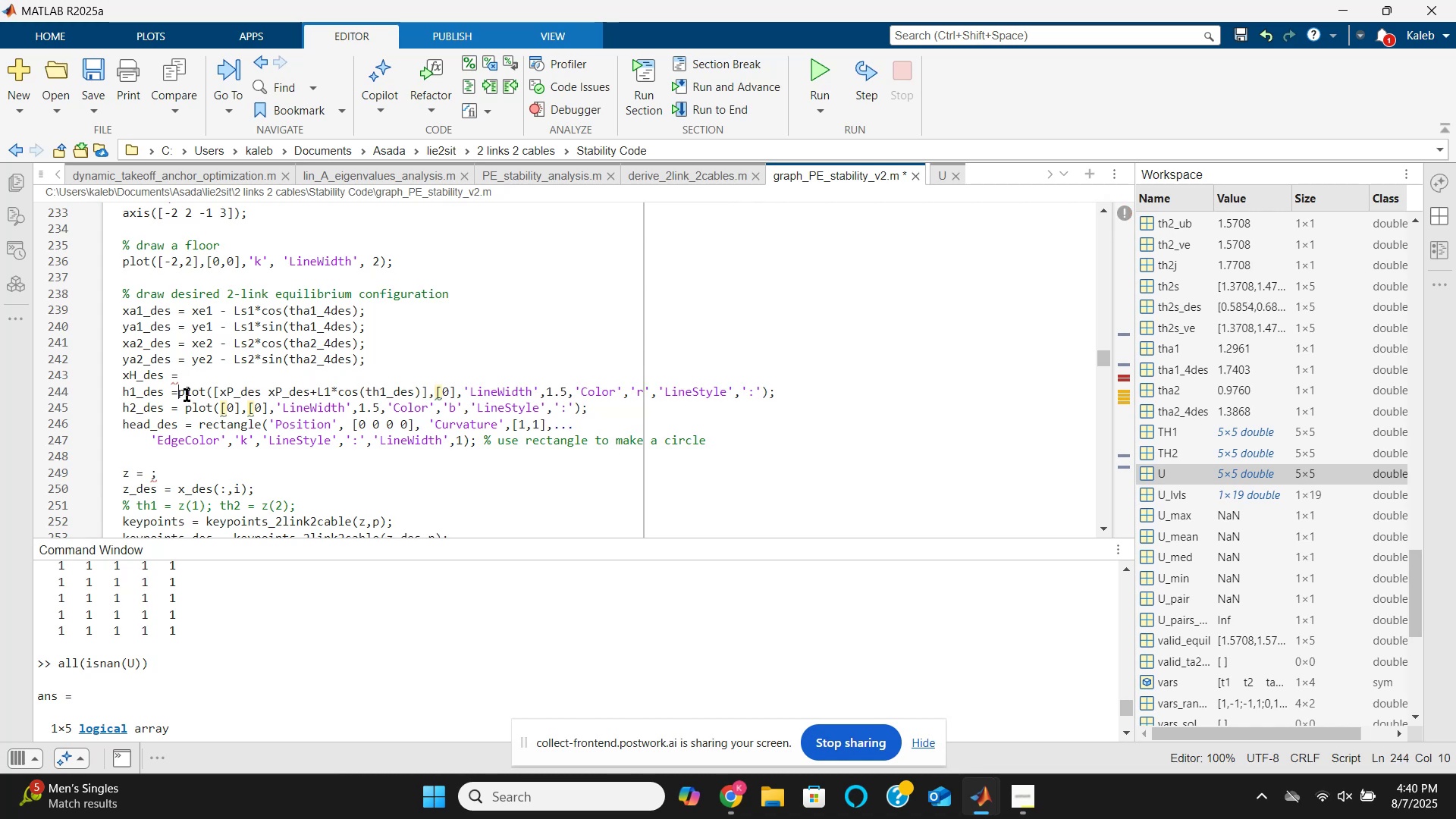 
key(Backspace)
 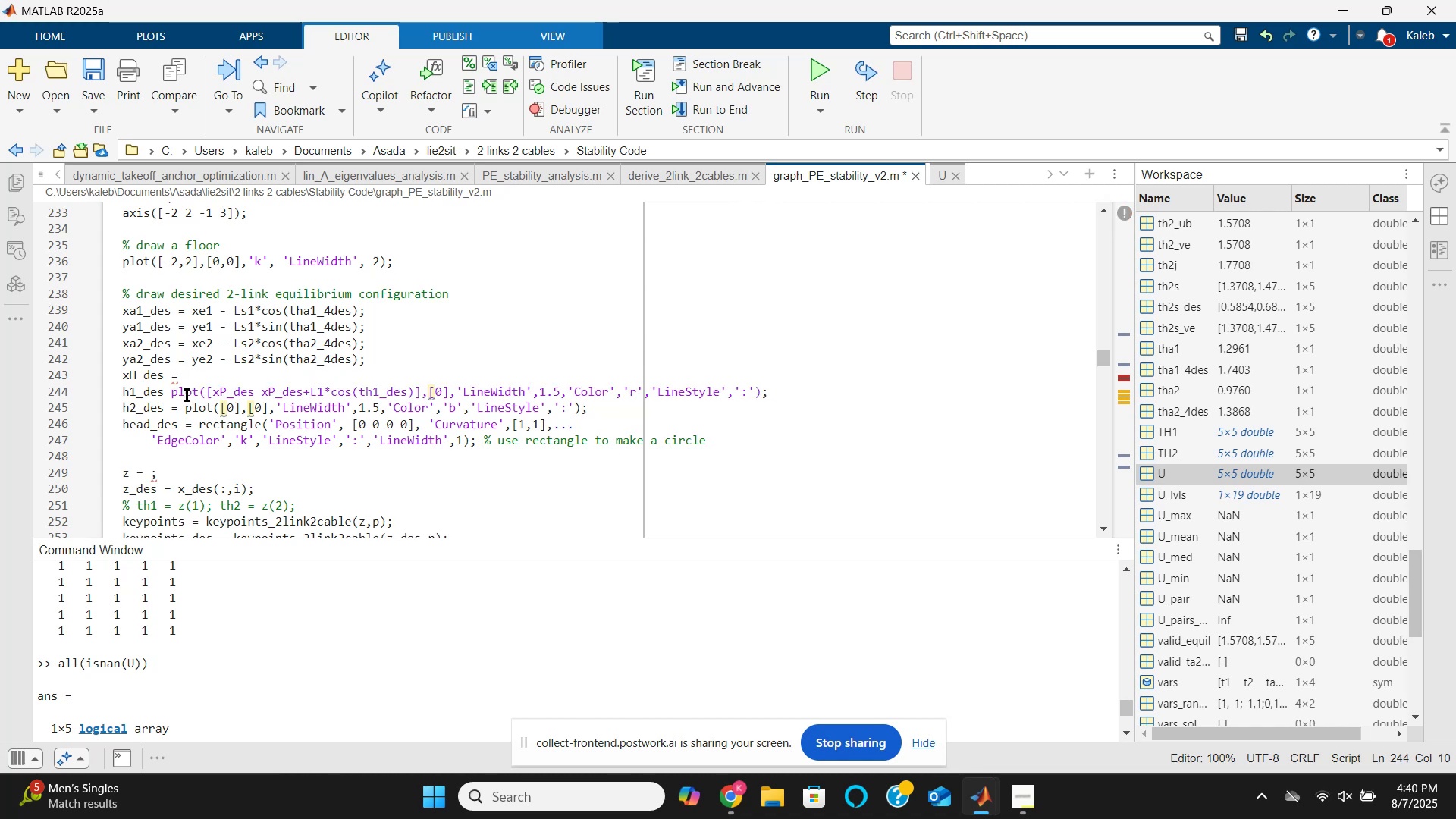 
key(Backspace)
 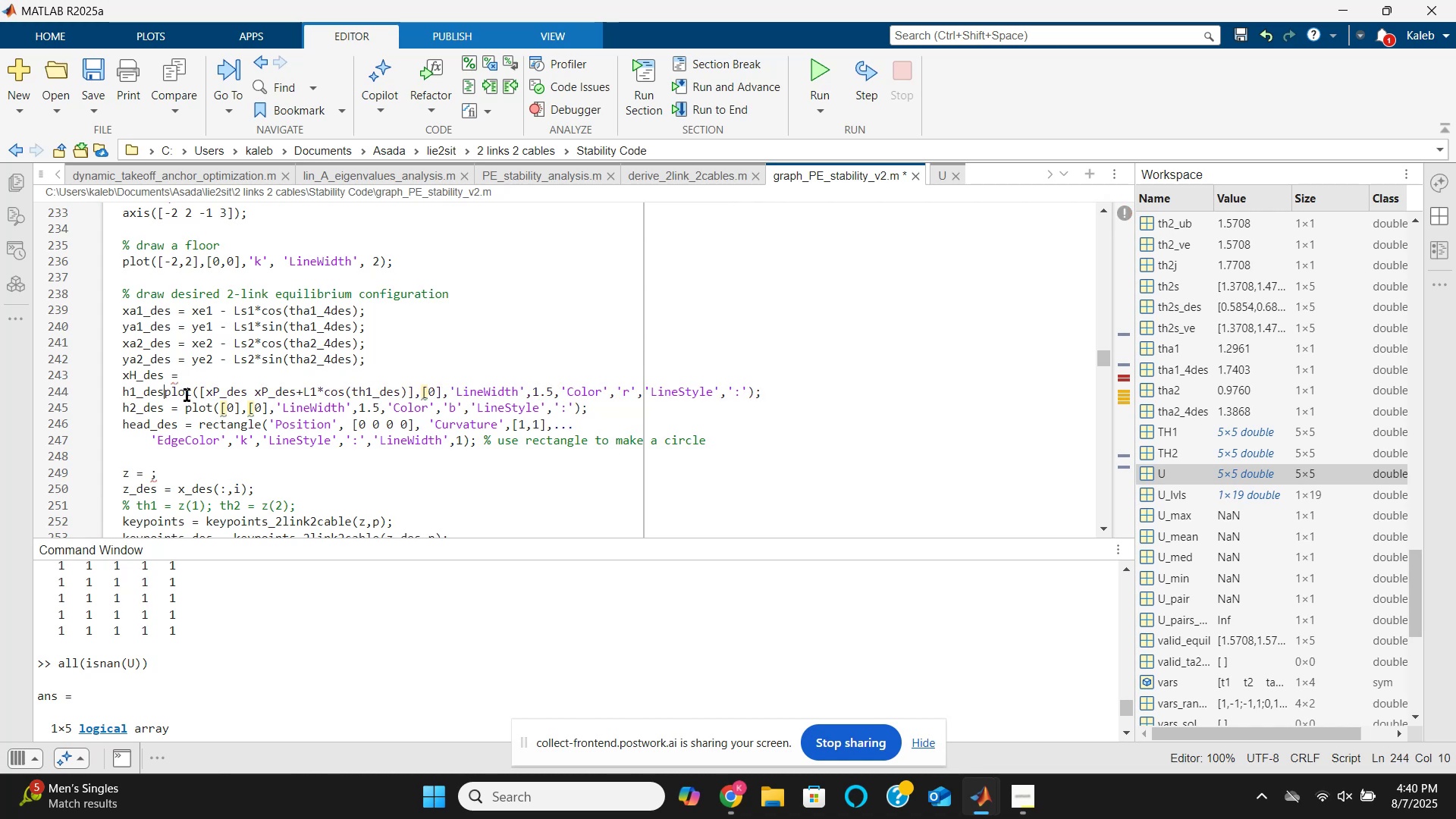 
key(Backspace)
 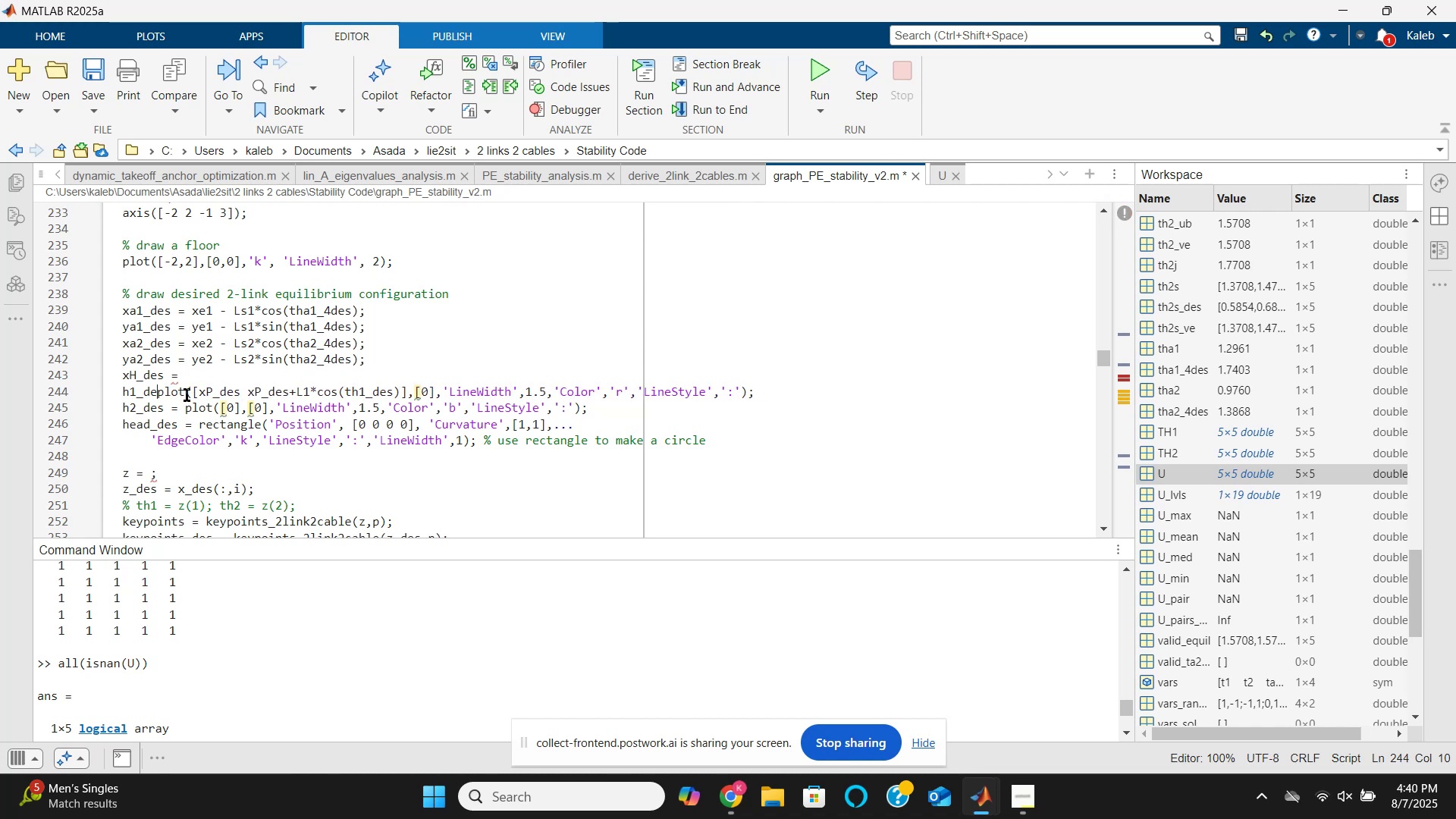 
key(Backspace)
 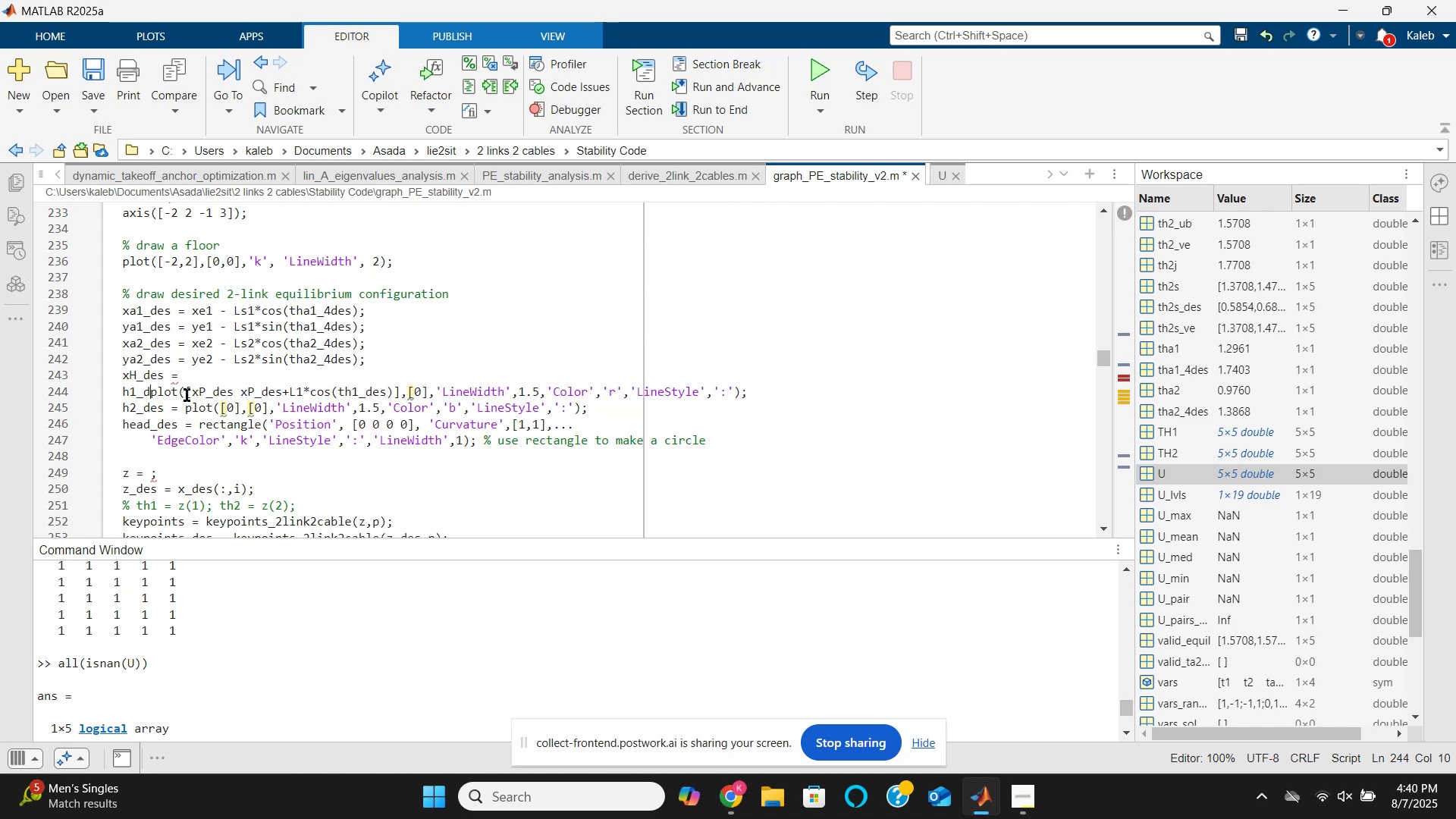 
key(Backspace)
 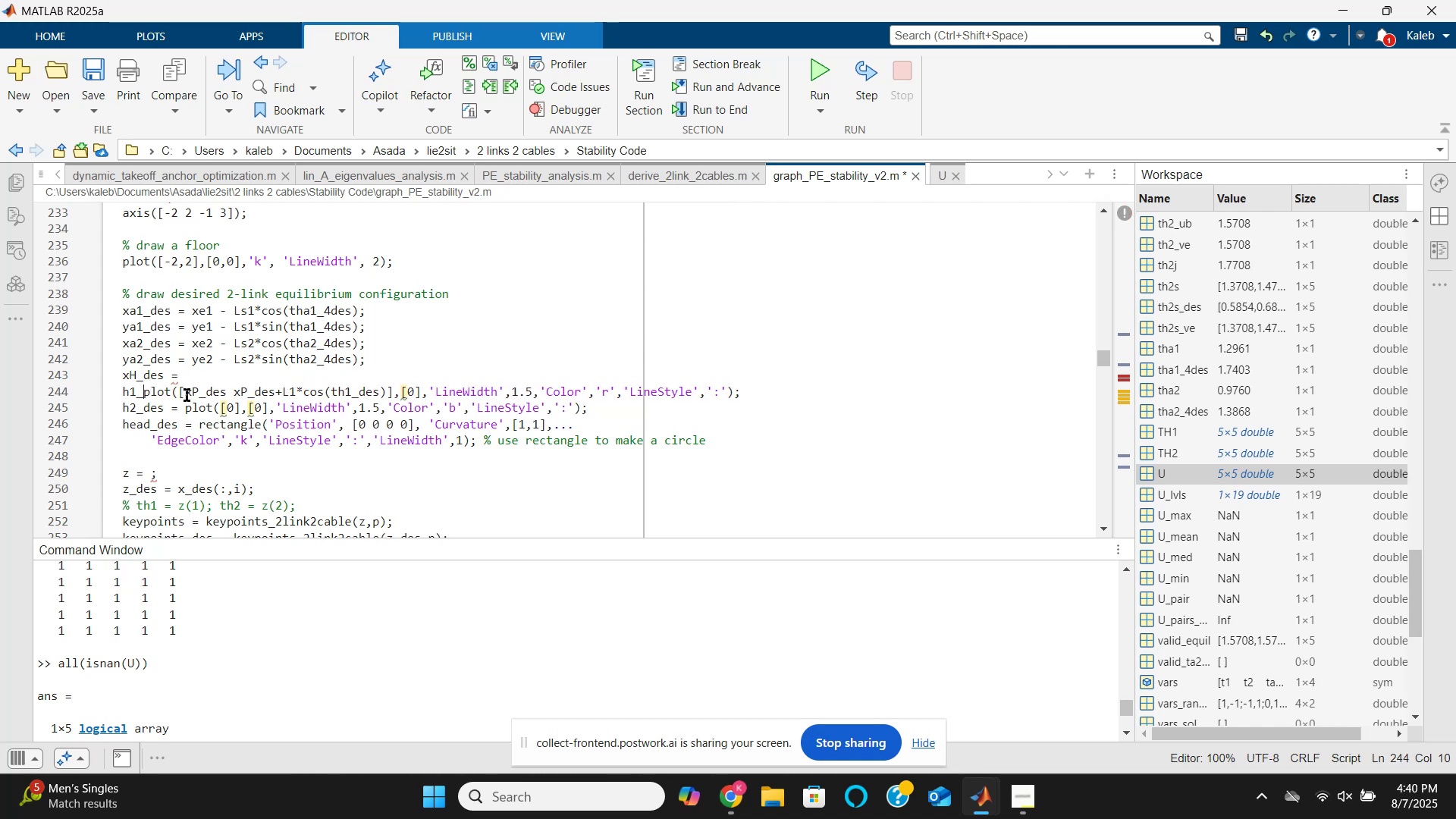 
key(Backspace)
 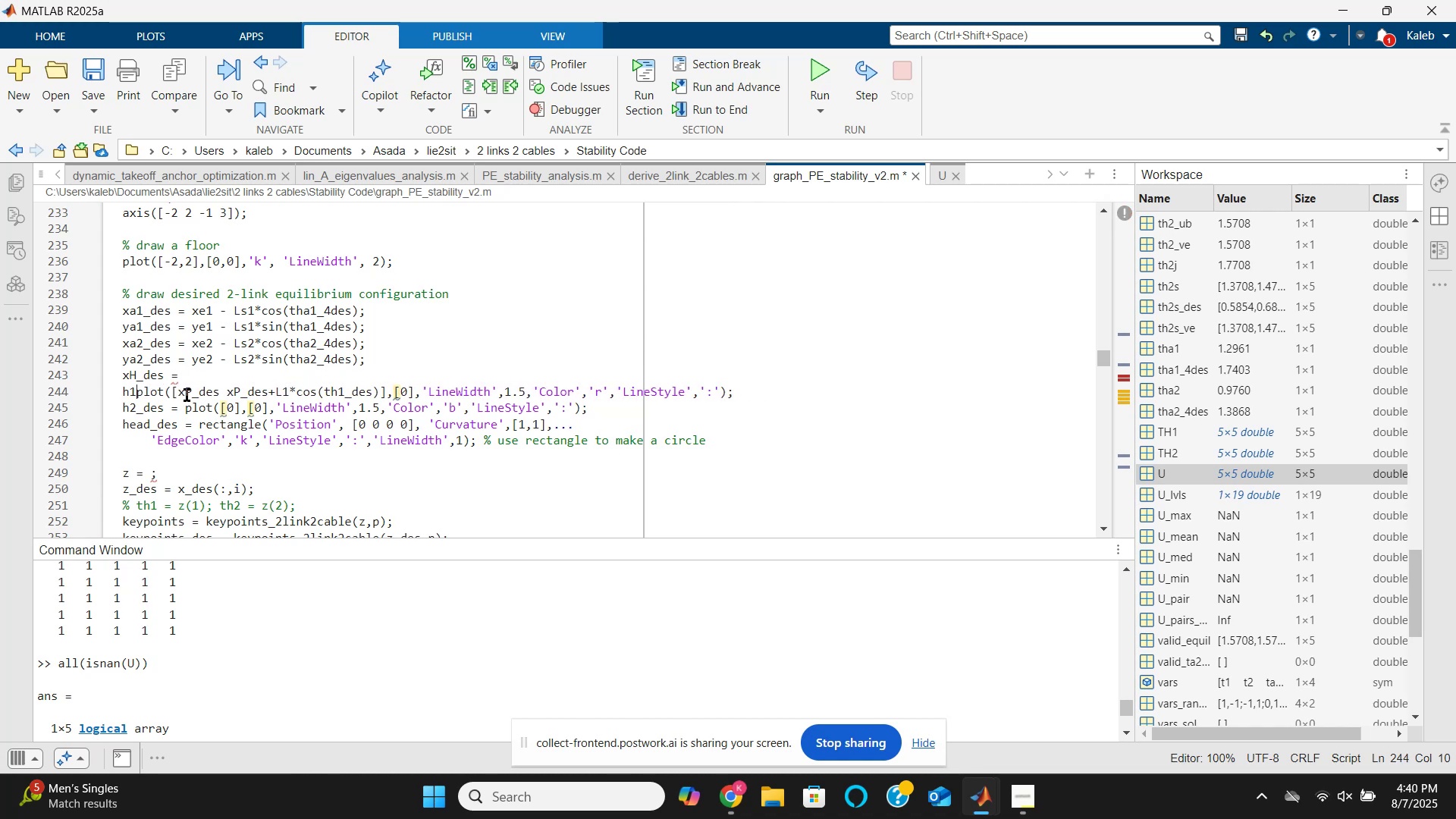 
key(Backspace)
 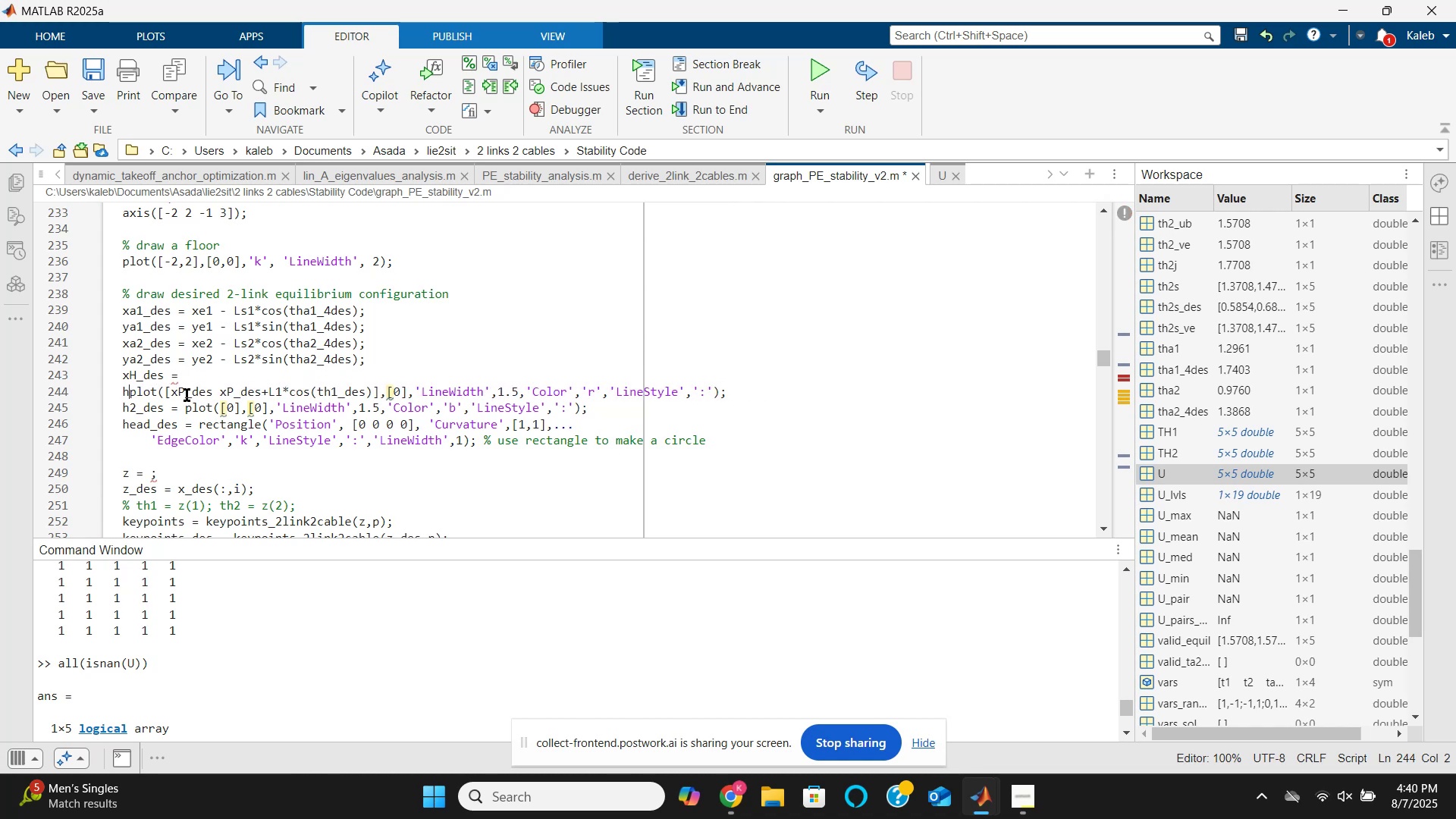 
key(Backspace)
 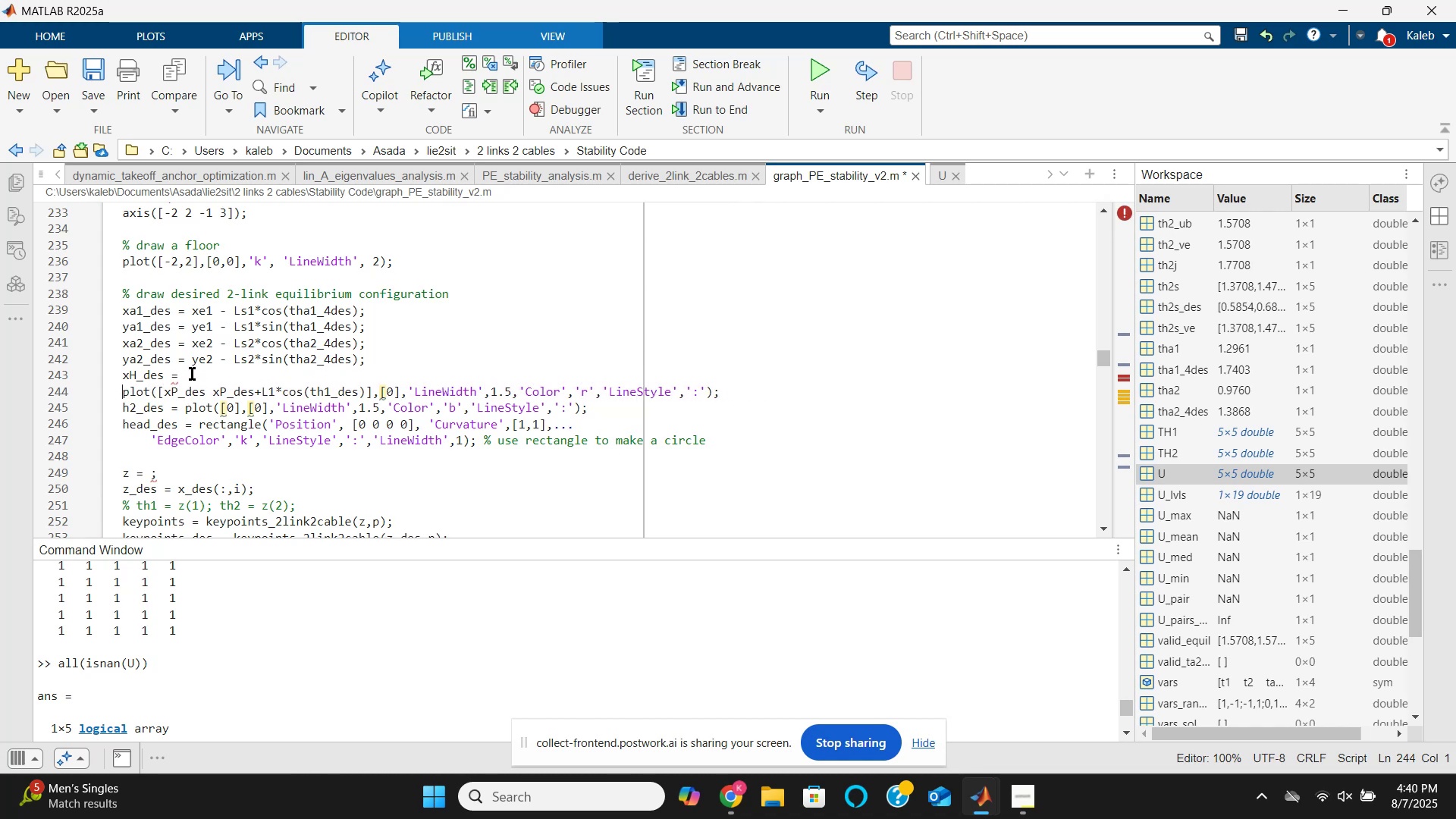 
left_click([192, 374])
 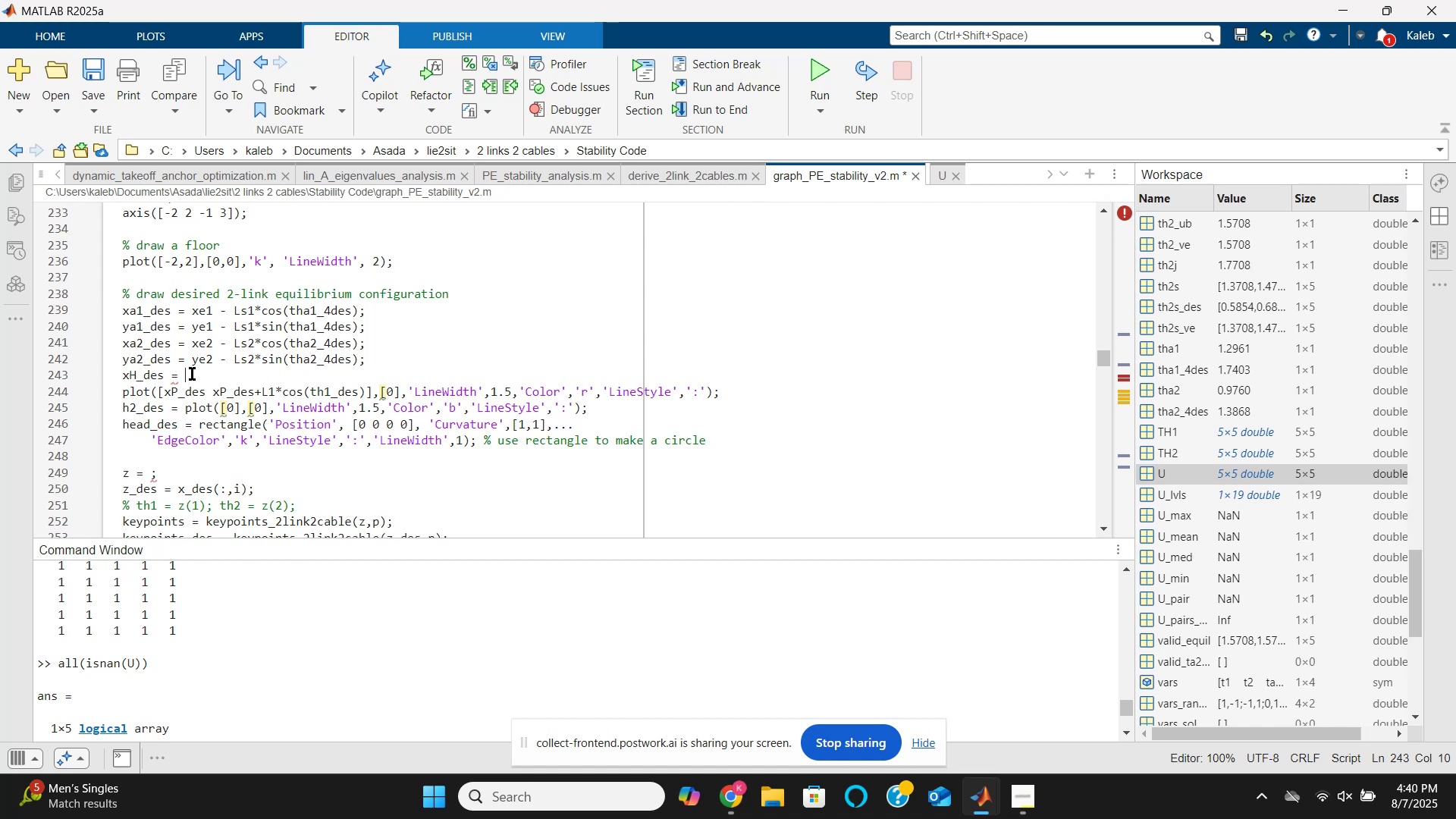 
wait(6.79)
 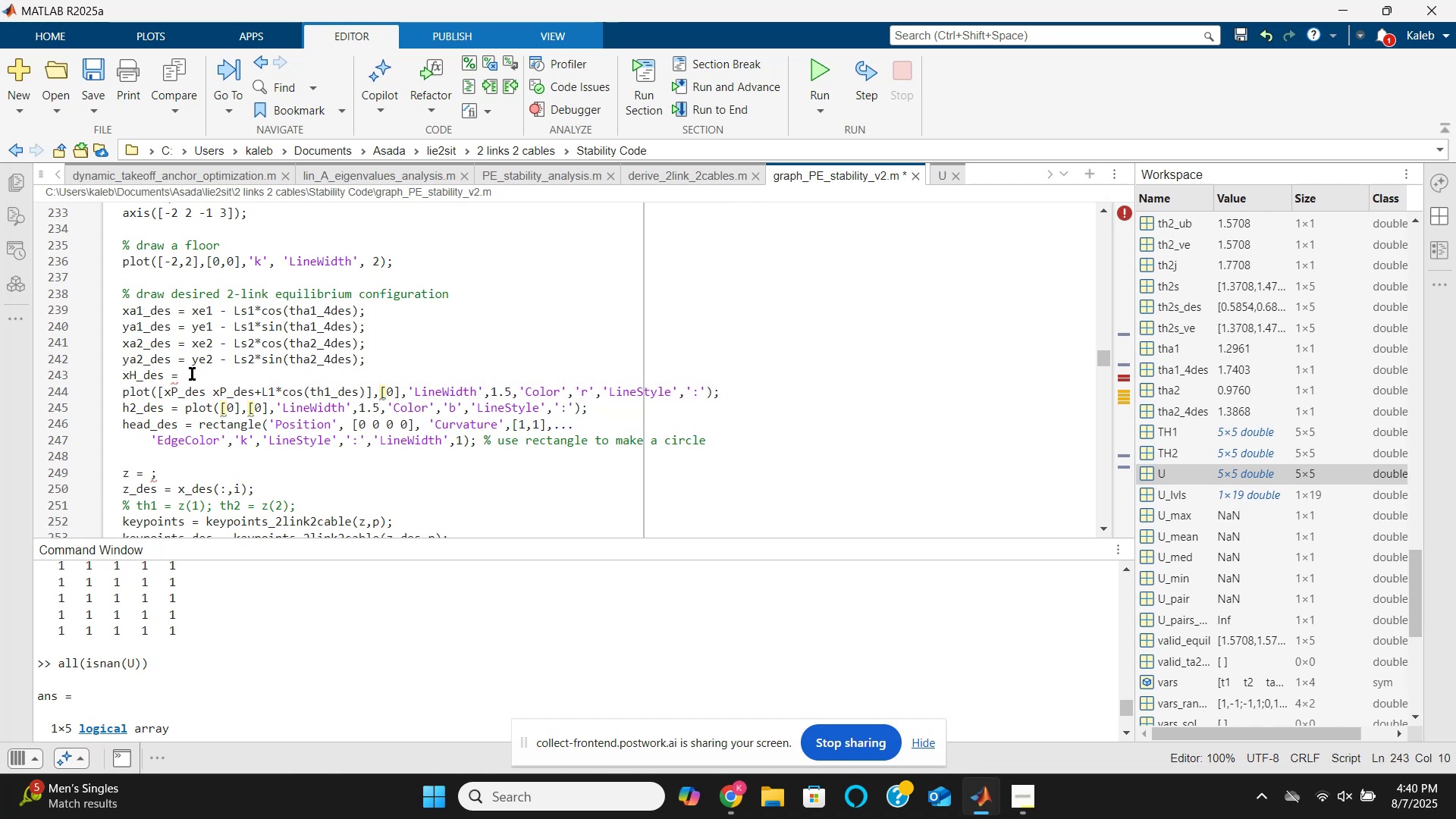 
left_click_drag(start_coordinate=[212, 398], to_coordinate=[363, 395])
 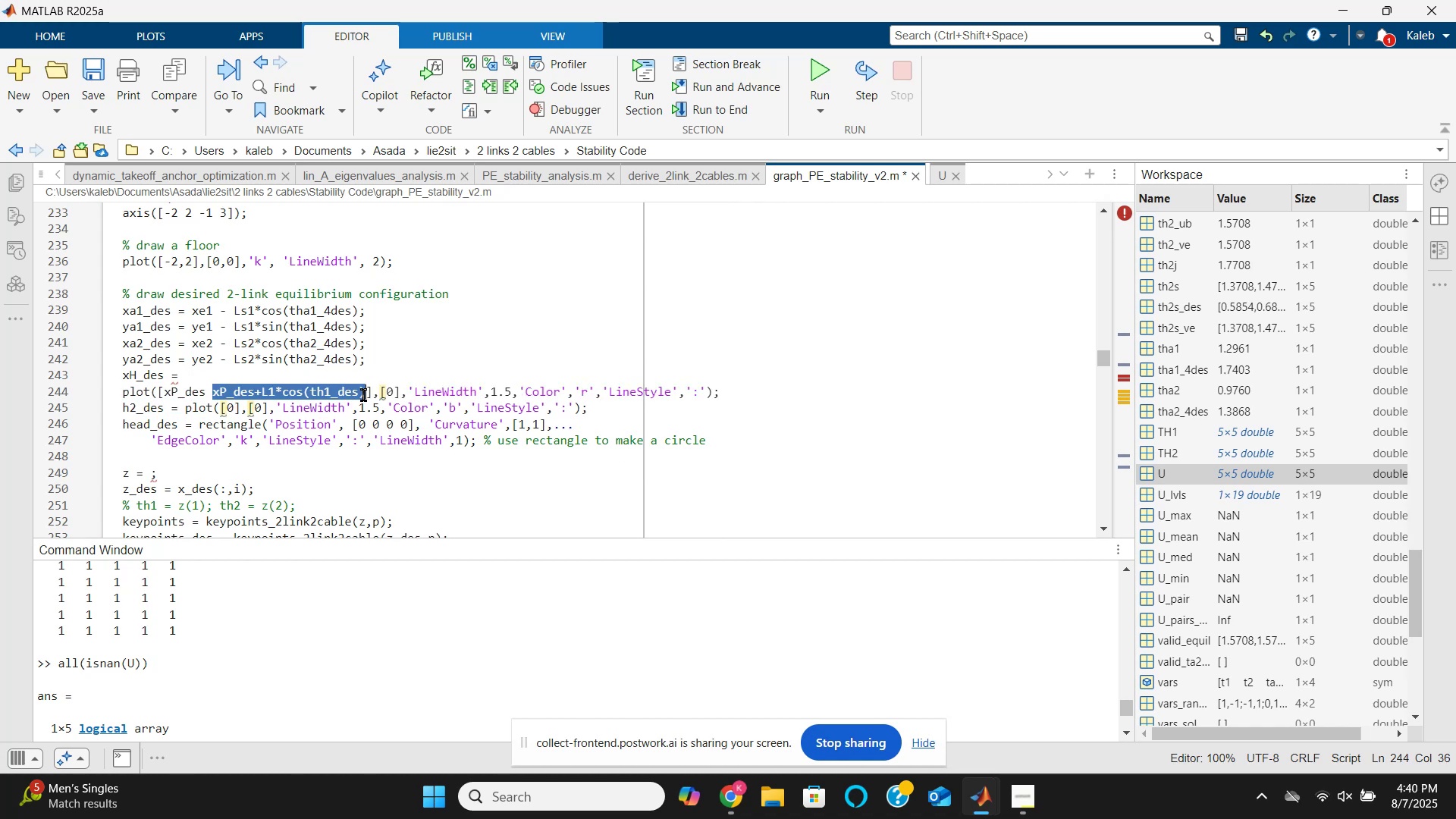 
key(Control+X)
 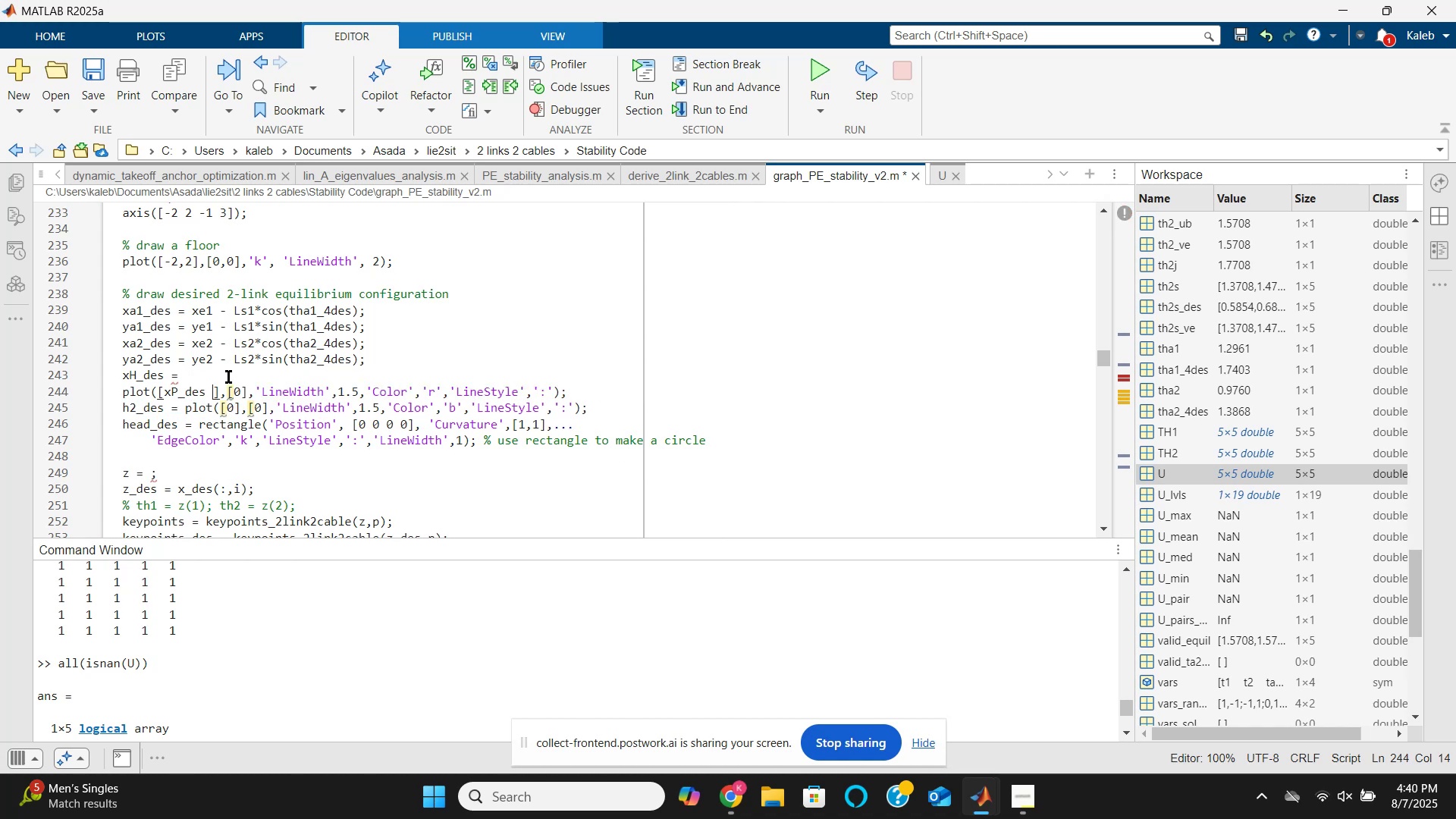 
left_click([228, 377])
 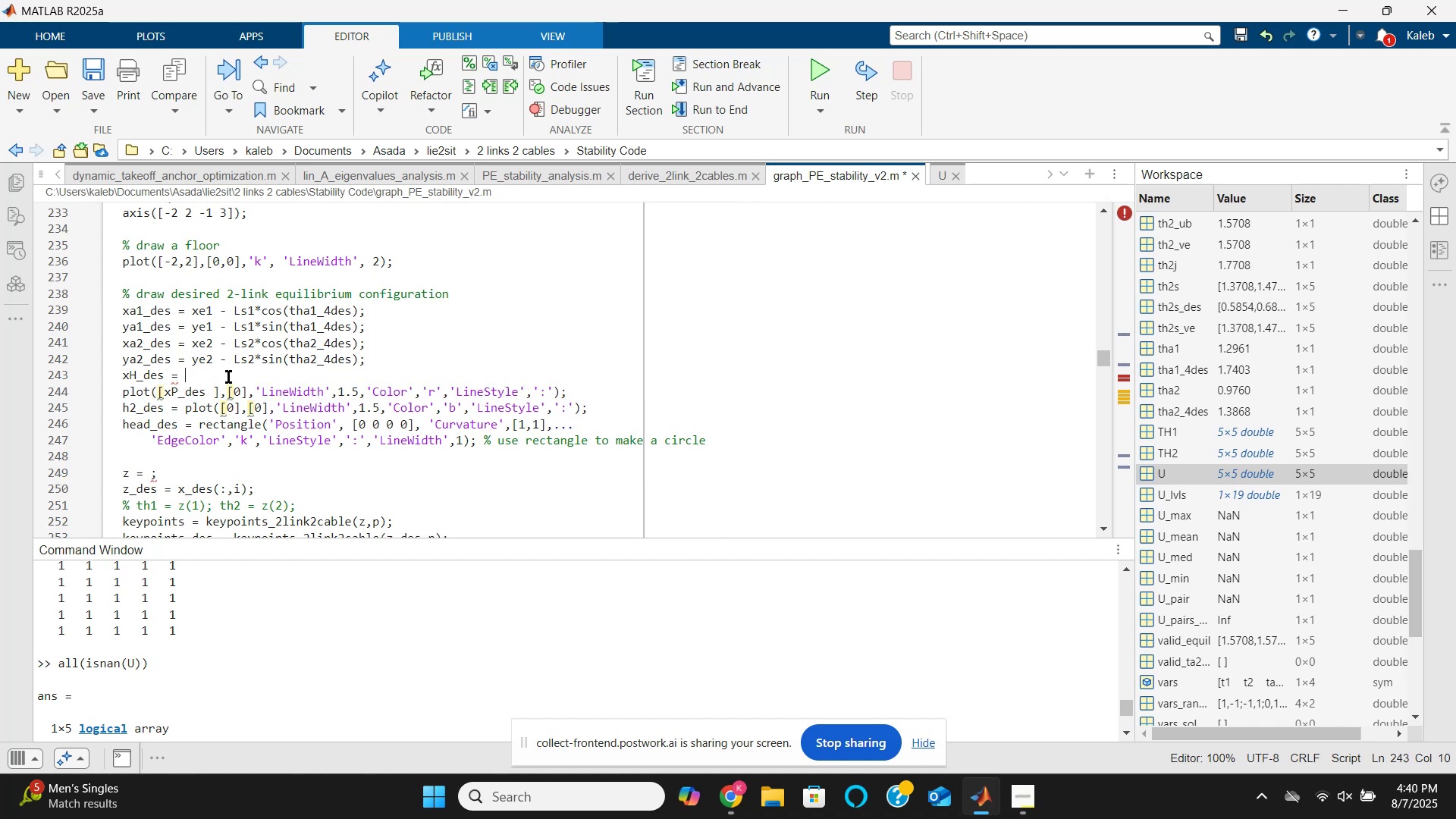 
key(Control+V)
 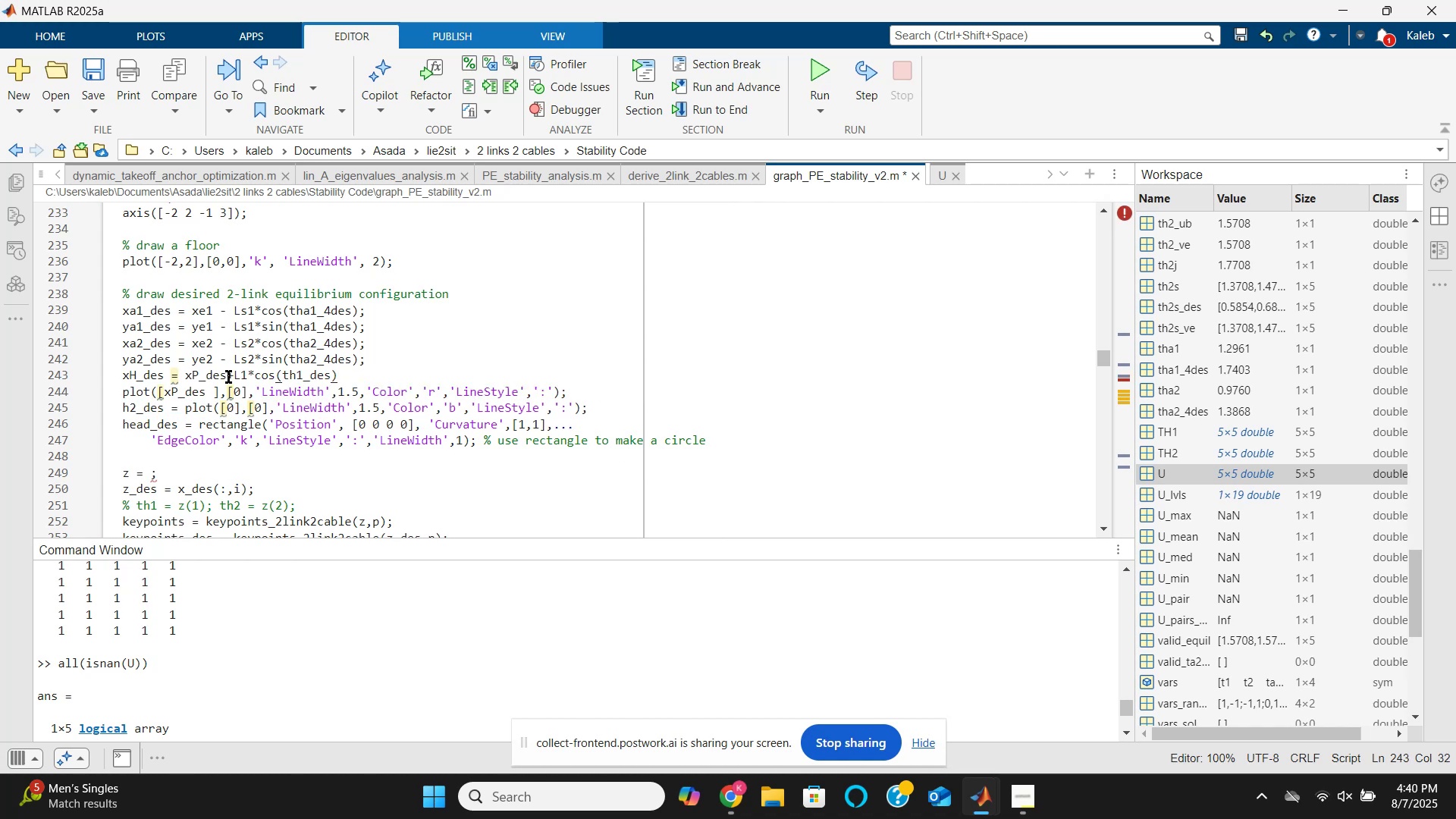 
key(Semicolon)
 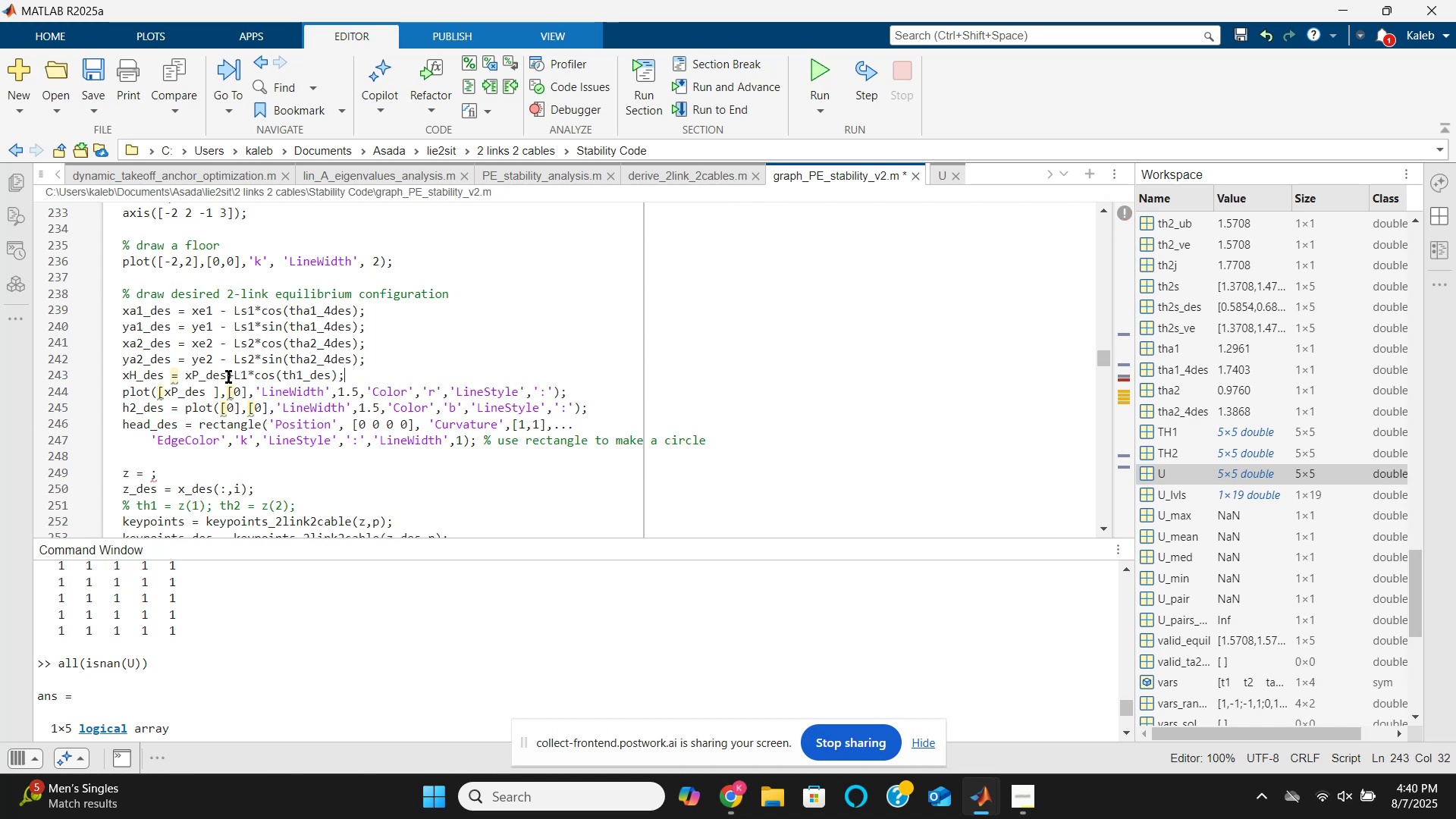 
key(Enter)
 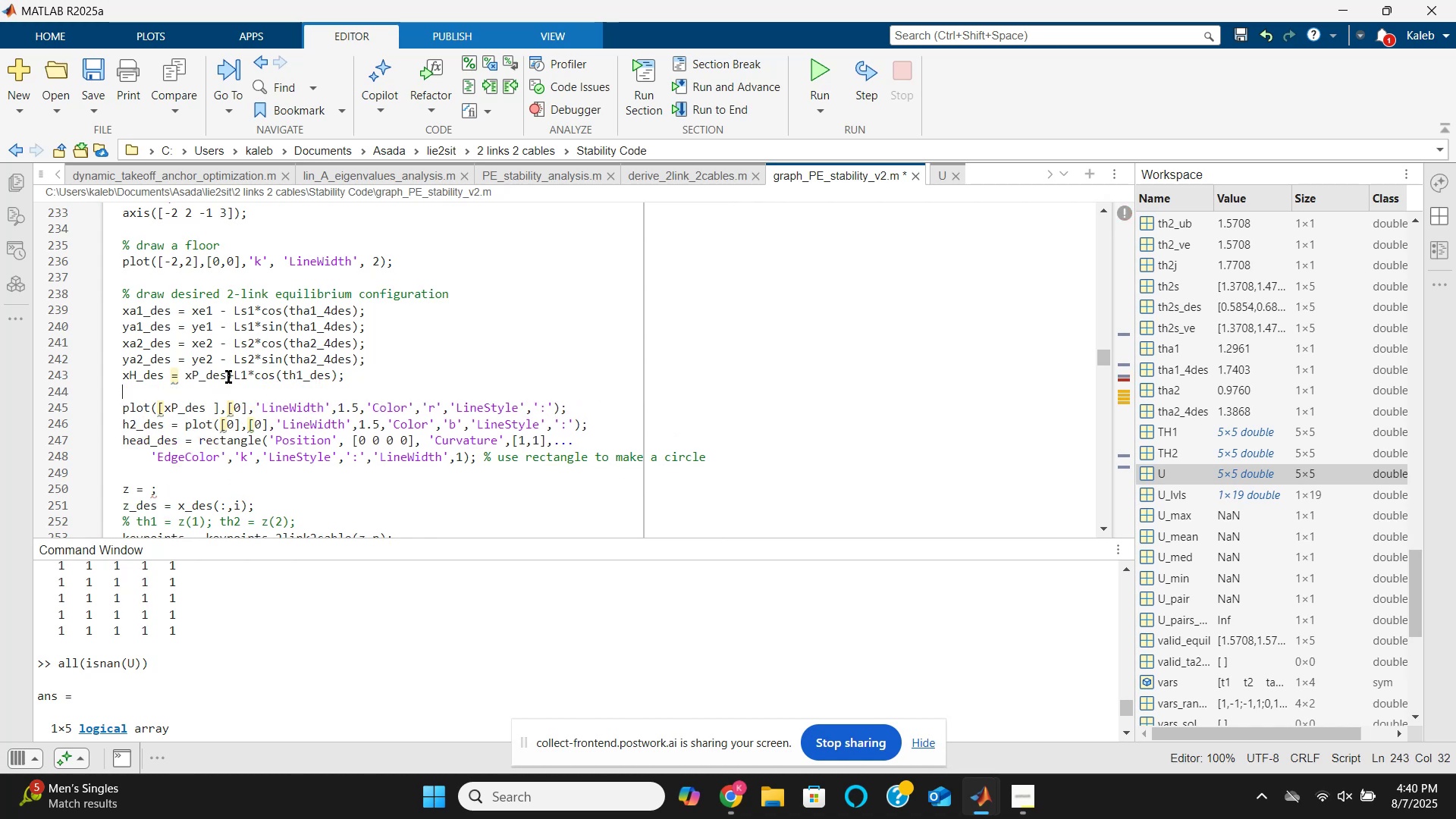 
type(yH_des = yP_des)
 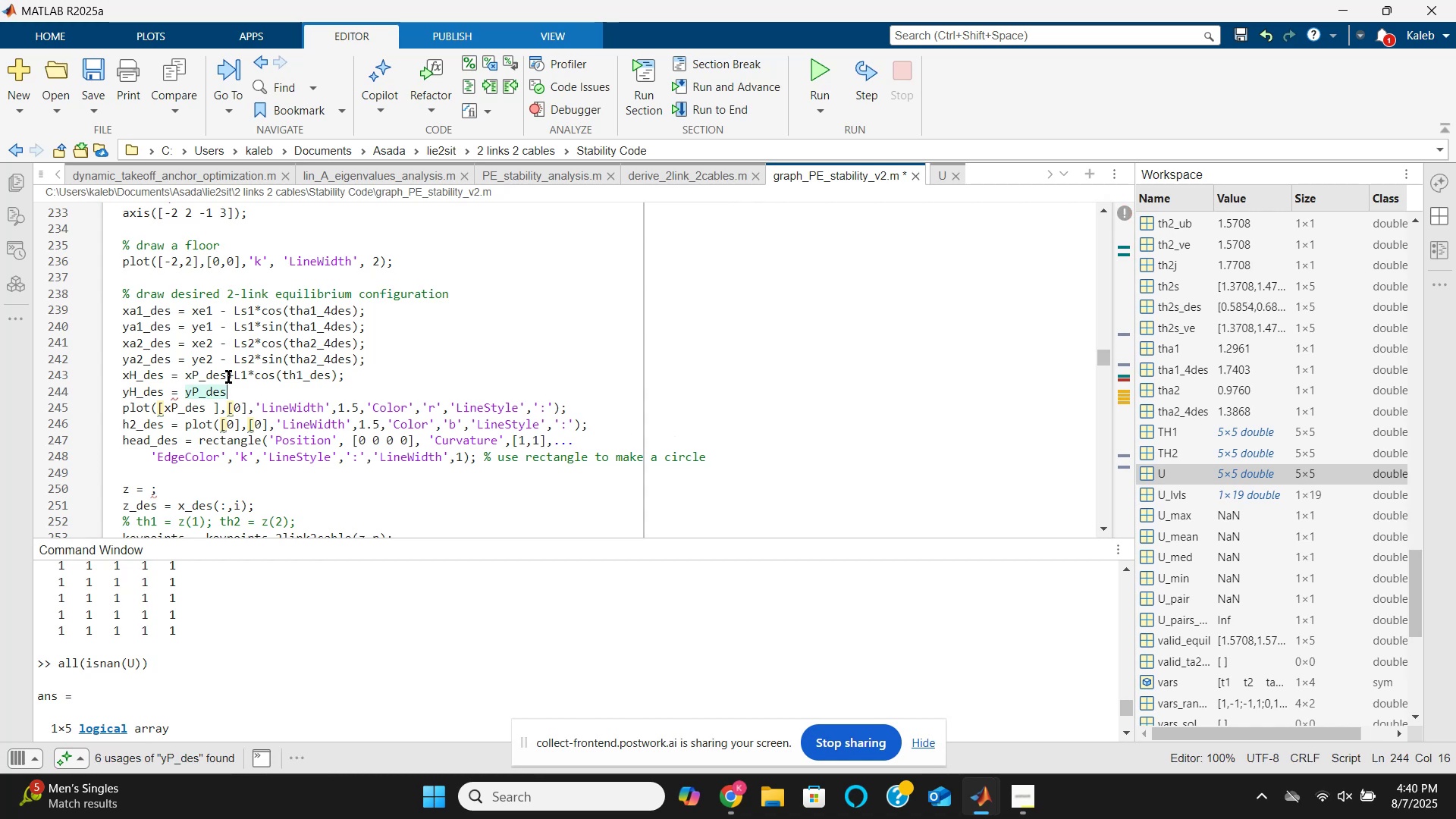 
key(ArrowUp)
 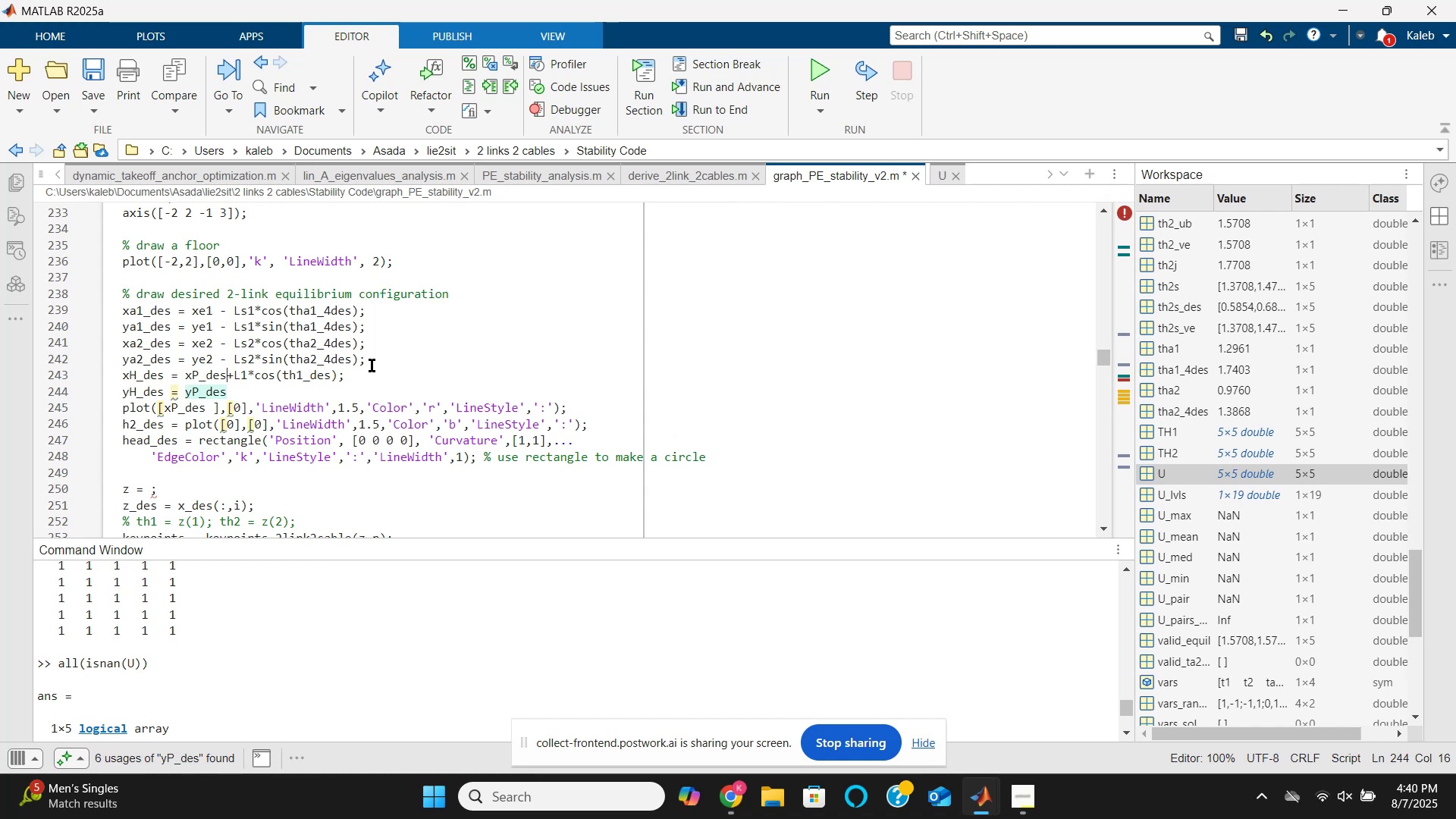 
key(Space)
 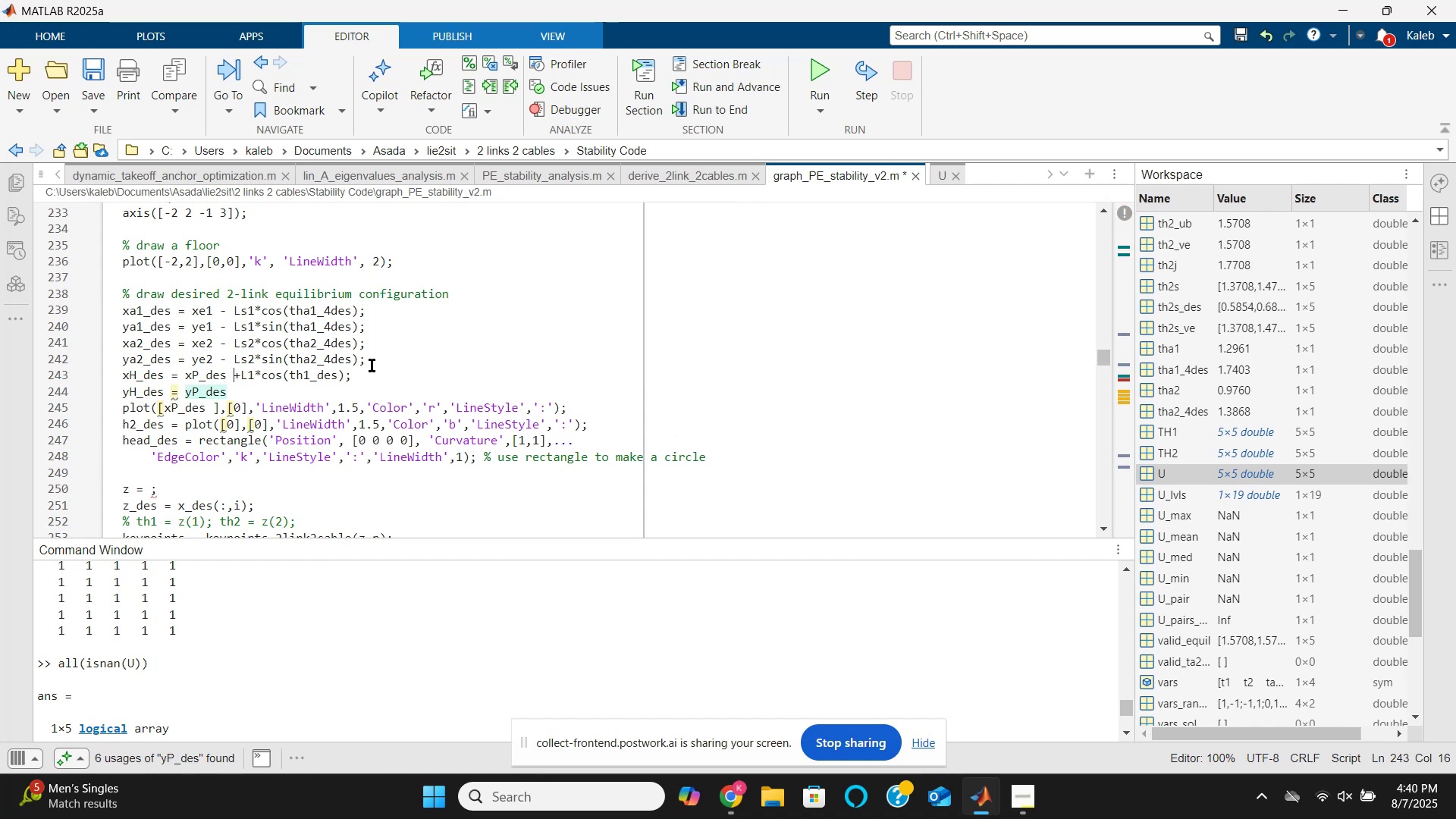 
key(ArrowRight)
 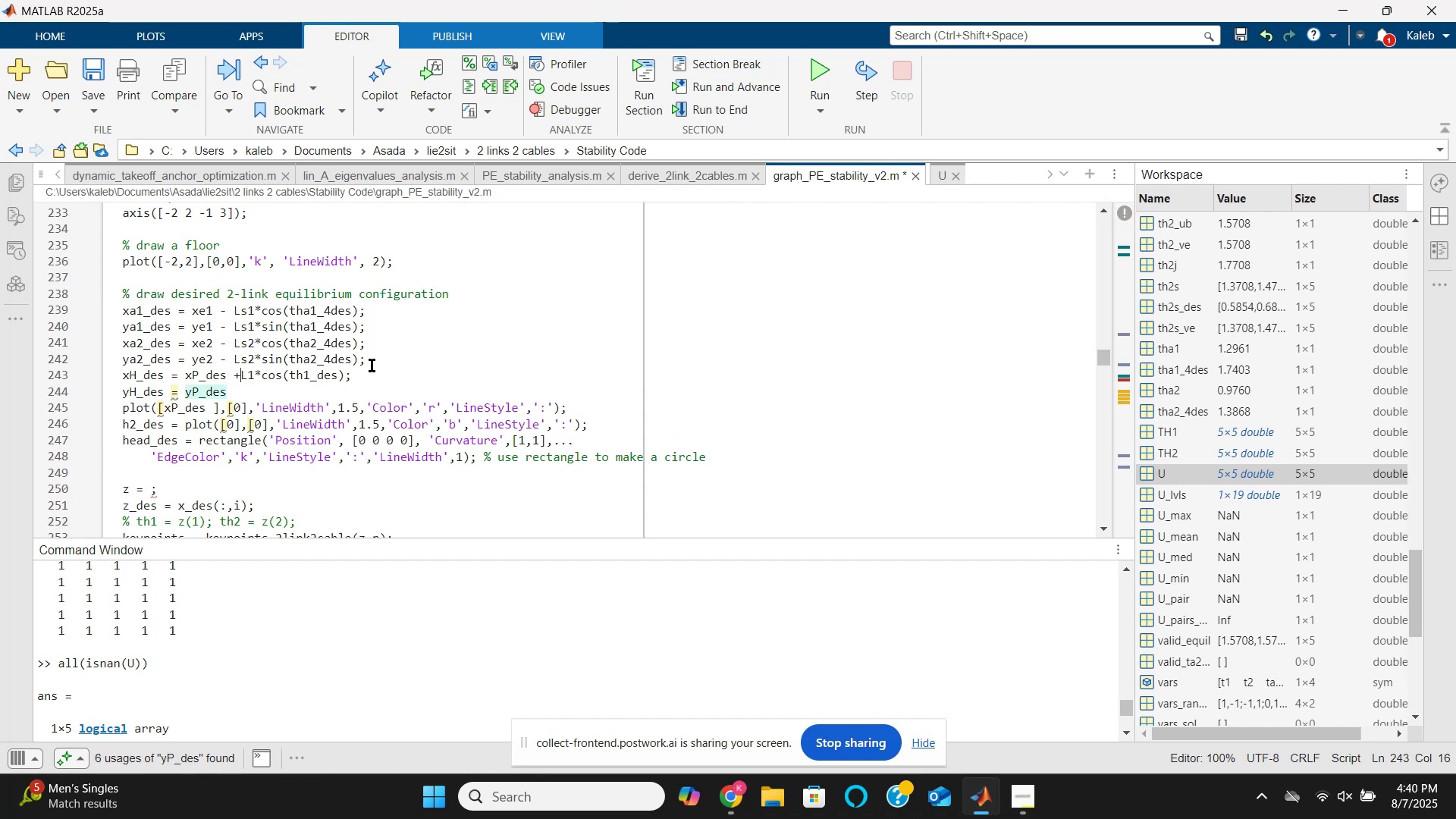 
key(Space)
 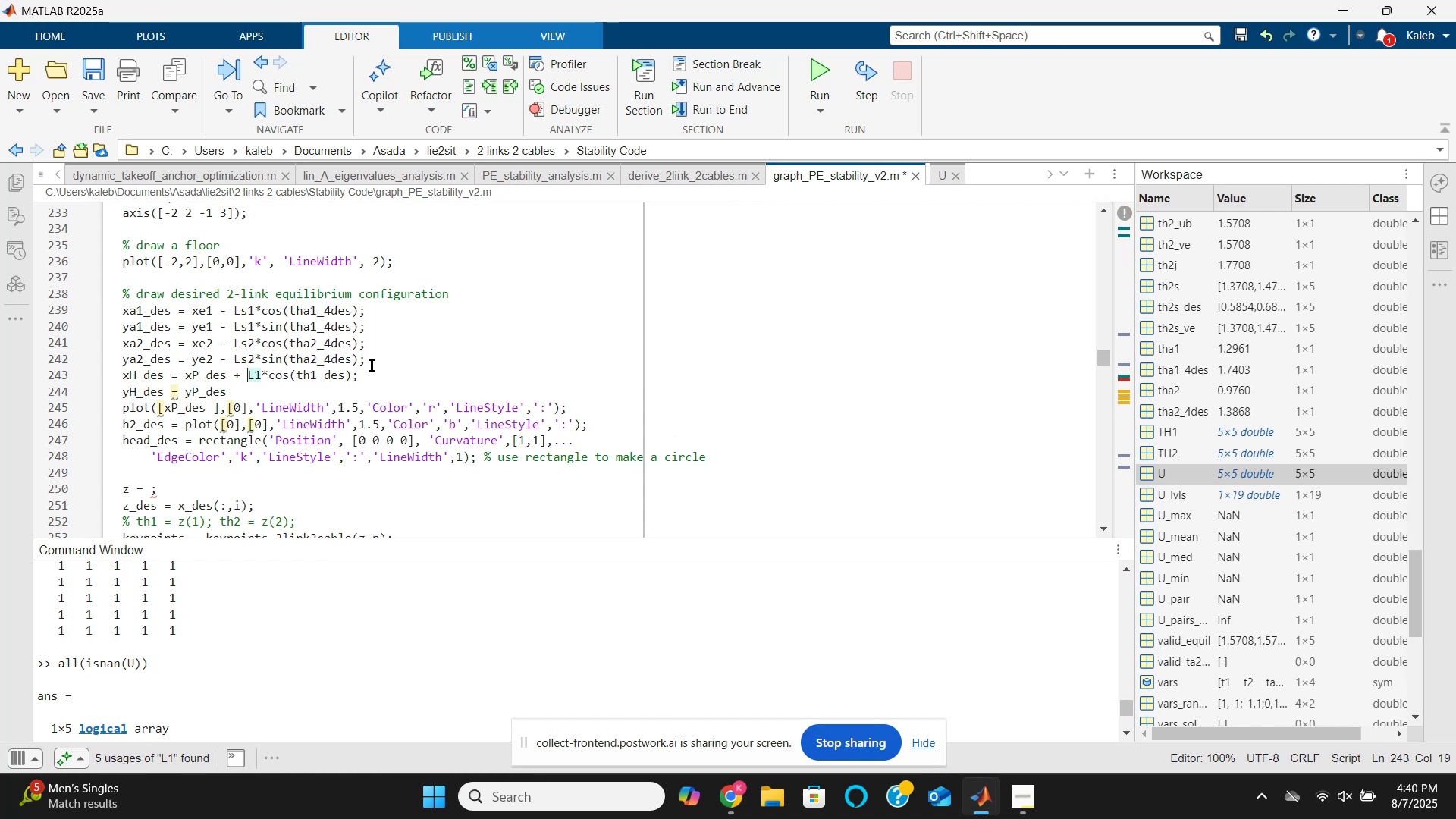 
key(ArrowDown)
 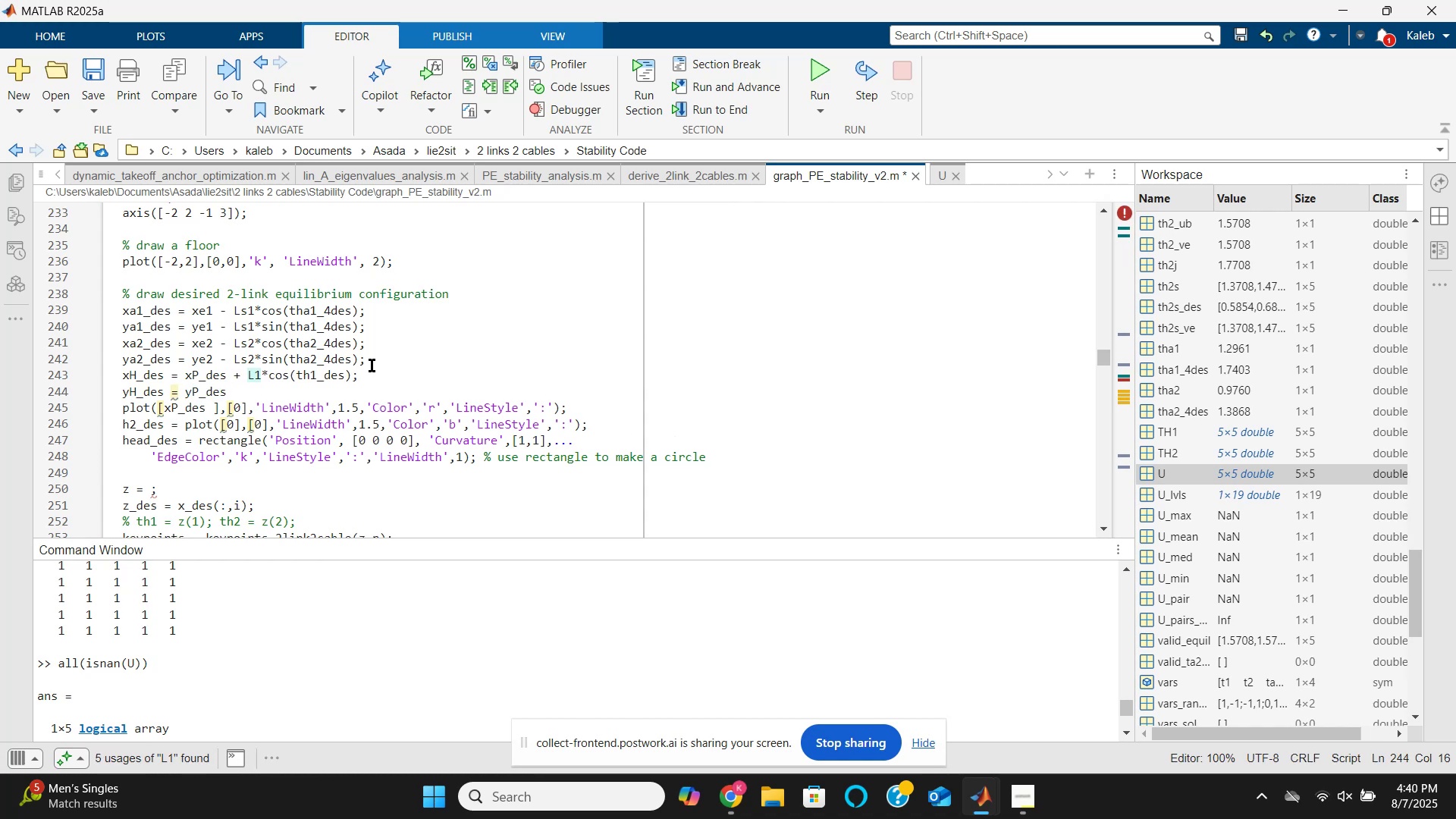 
hold_key(key=ShiftLeft, duration=0.35)
 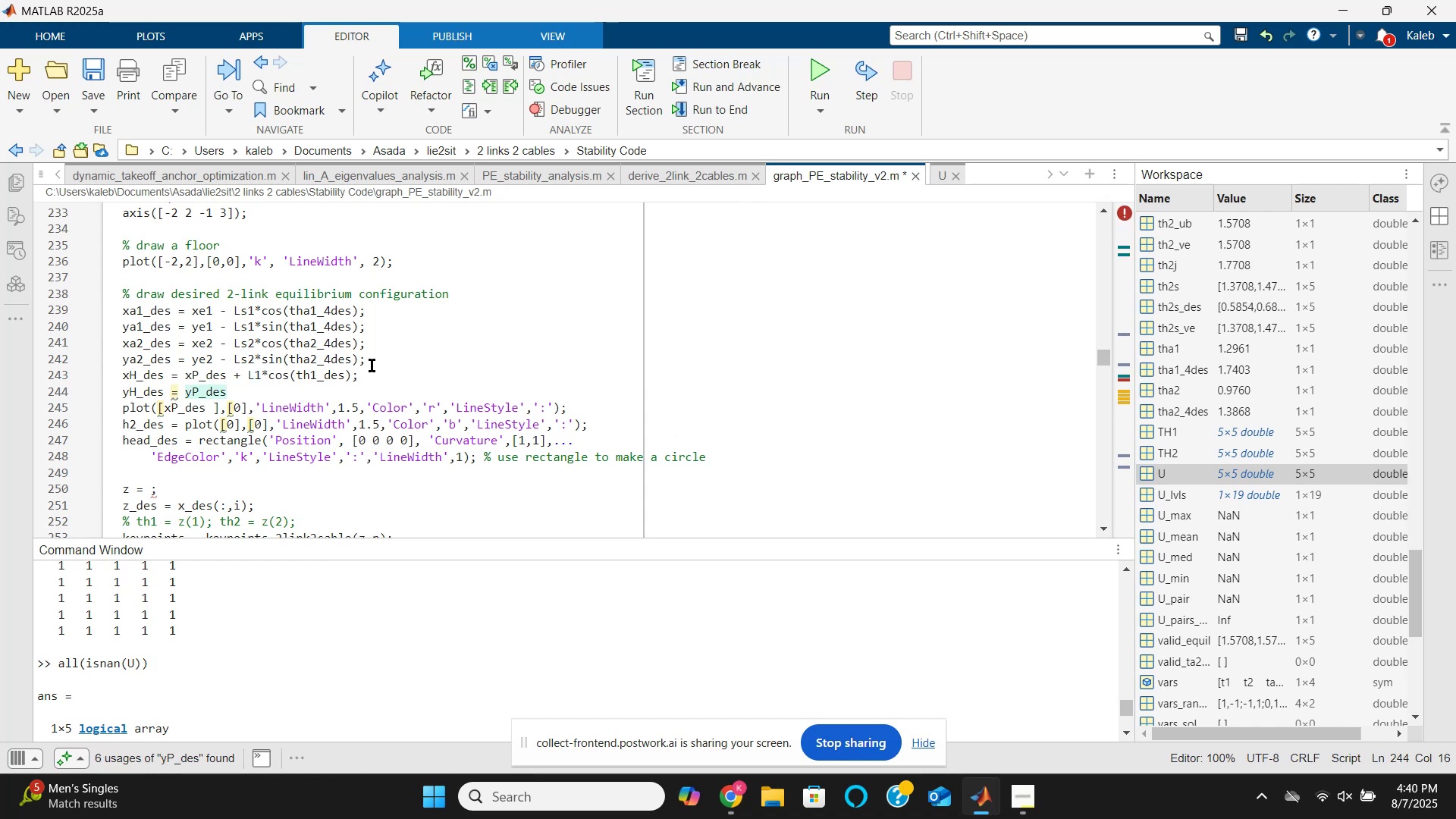 
type( + L1*sin(th1_des);)
 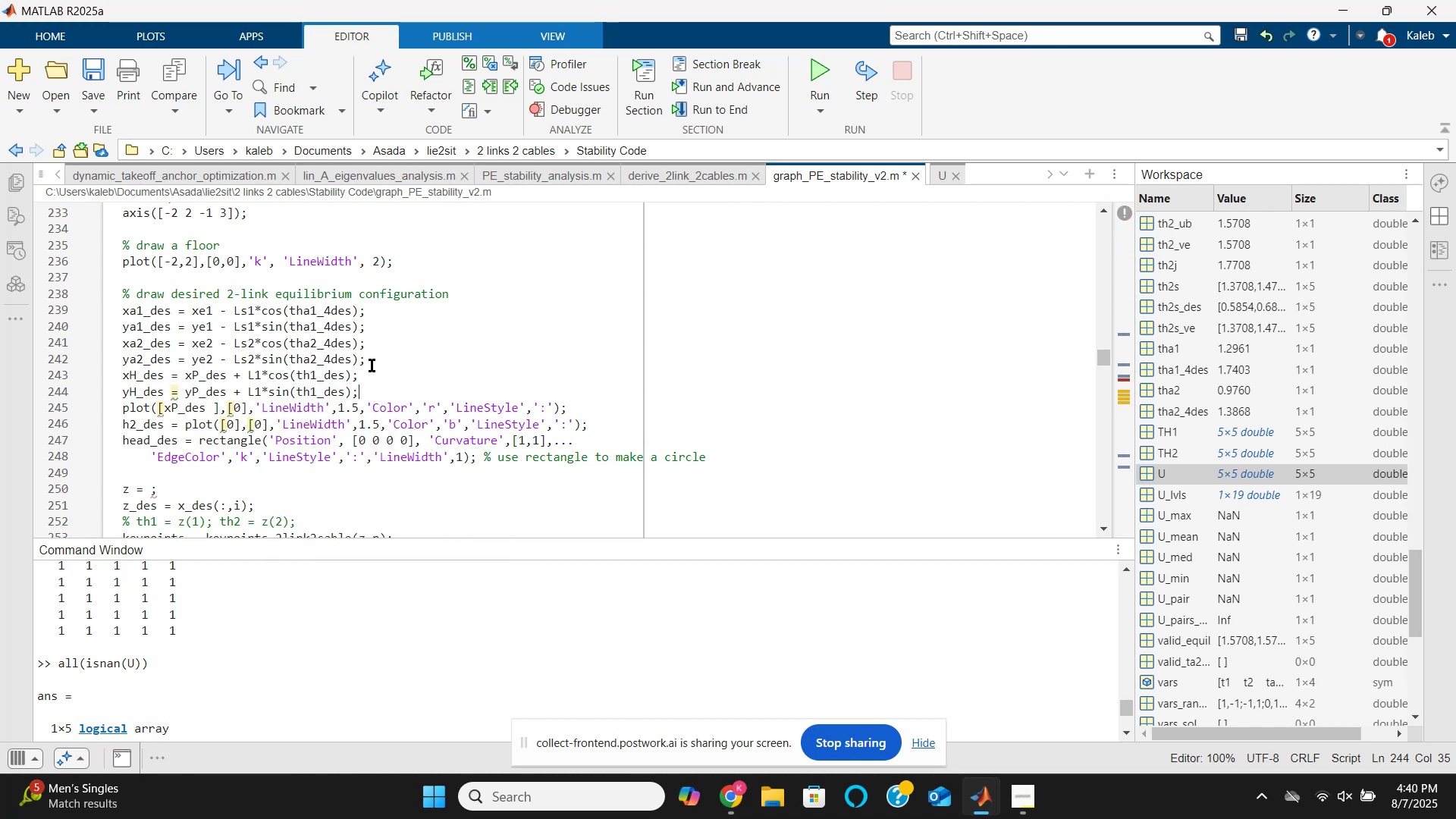 
wait(47.96)
 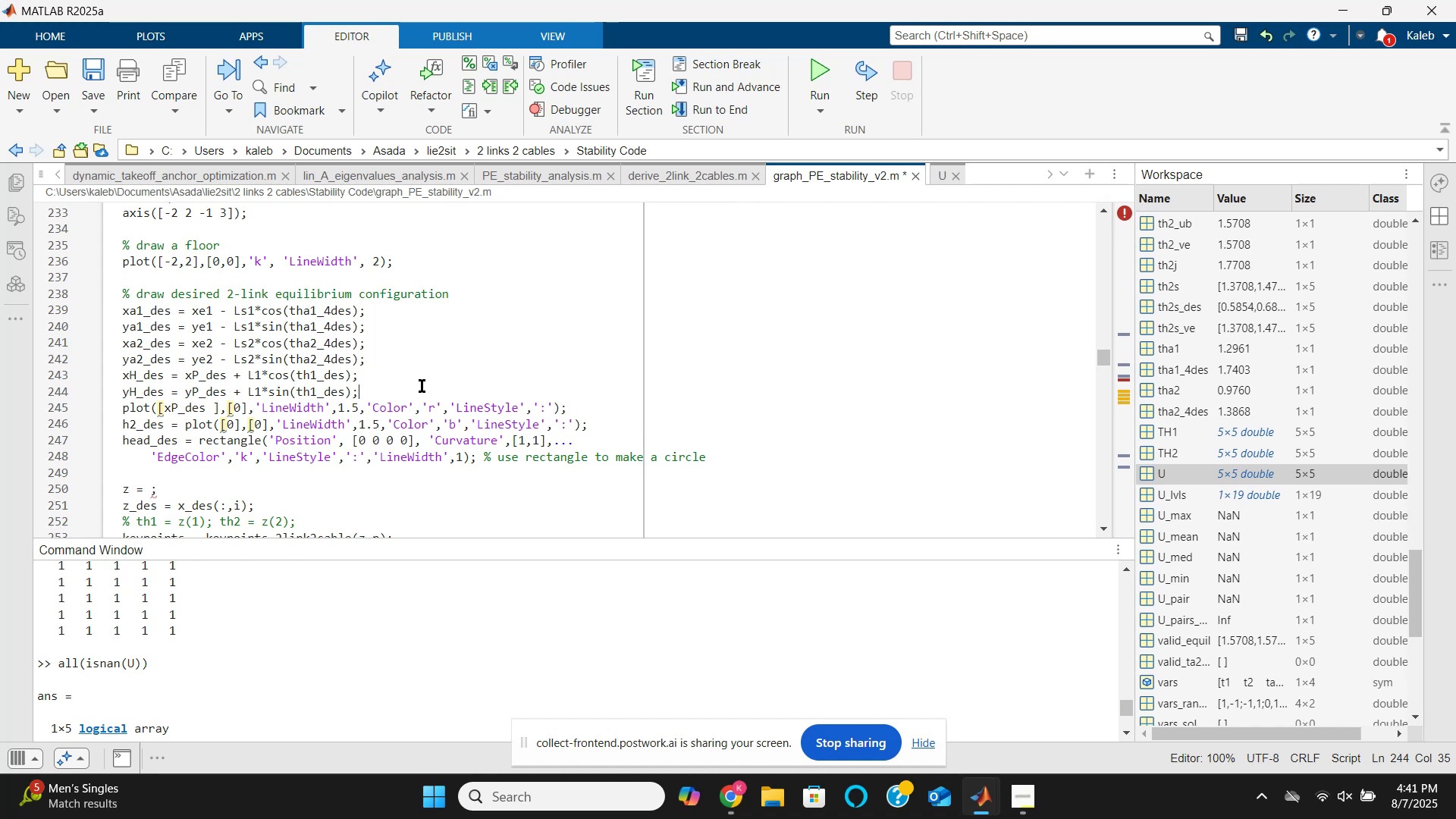 
key(Enter)
 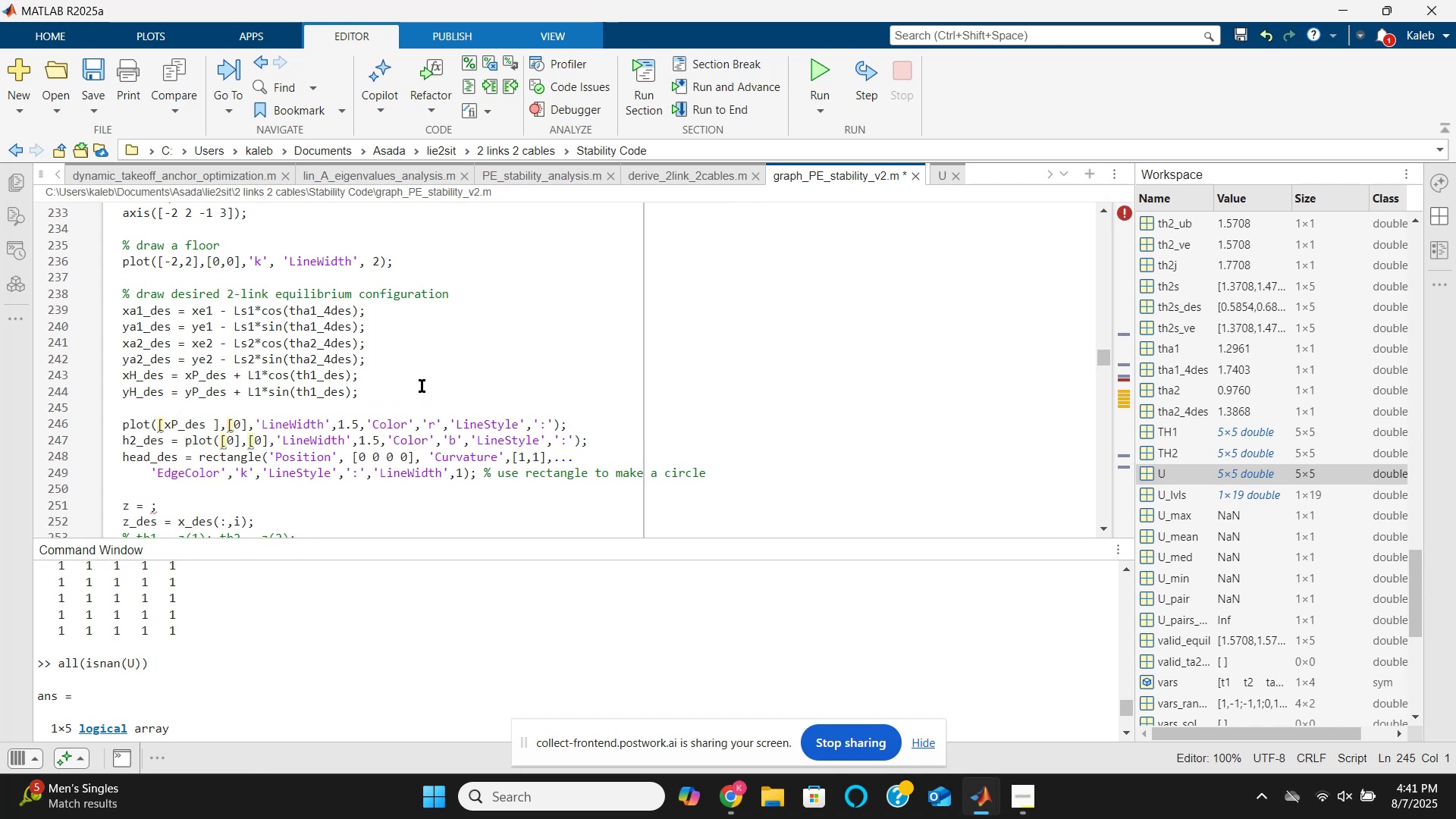 
type(xN_des = xP)
 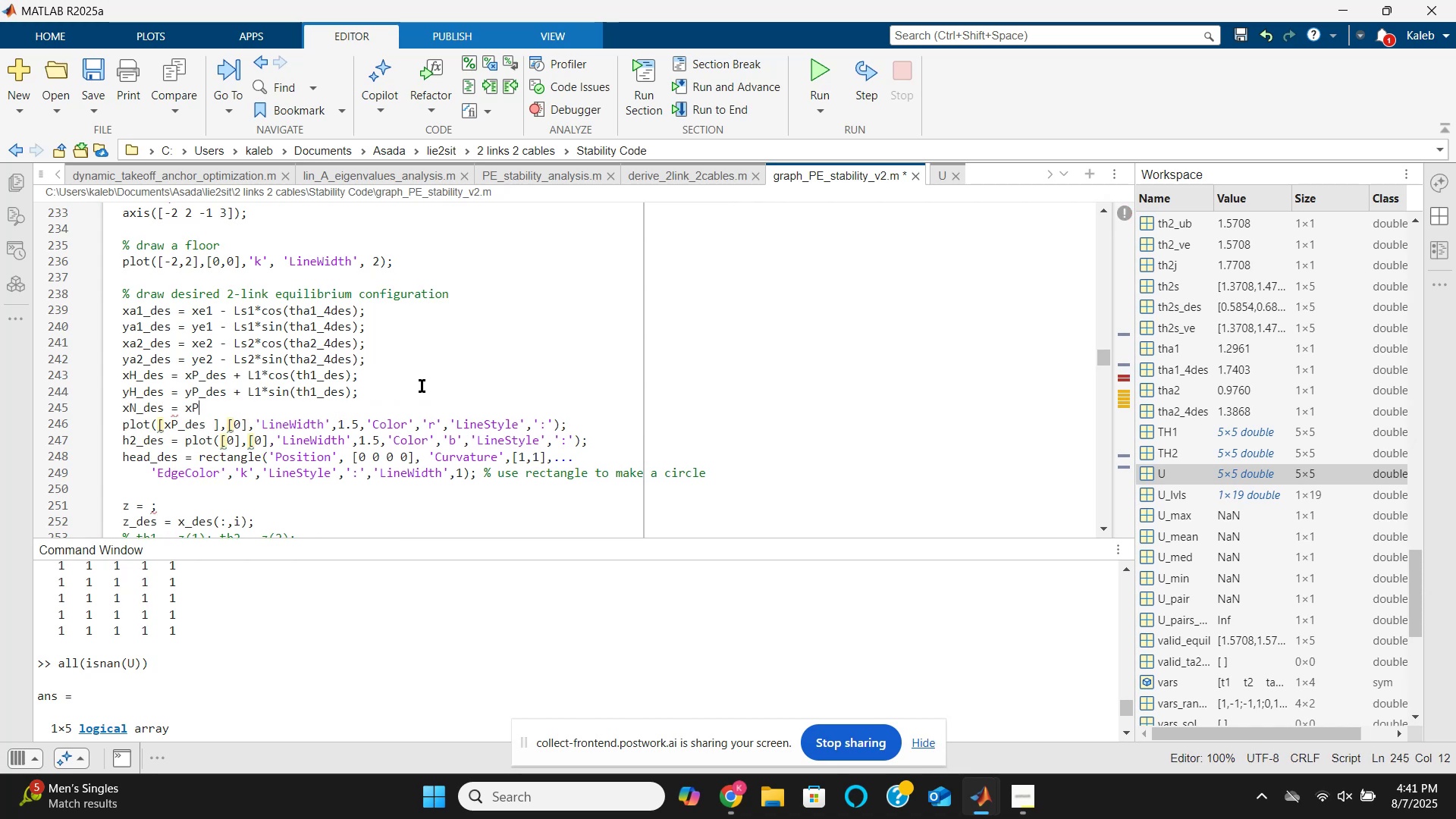 
type(_des + L2*cos(th2_des);)
 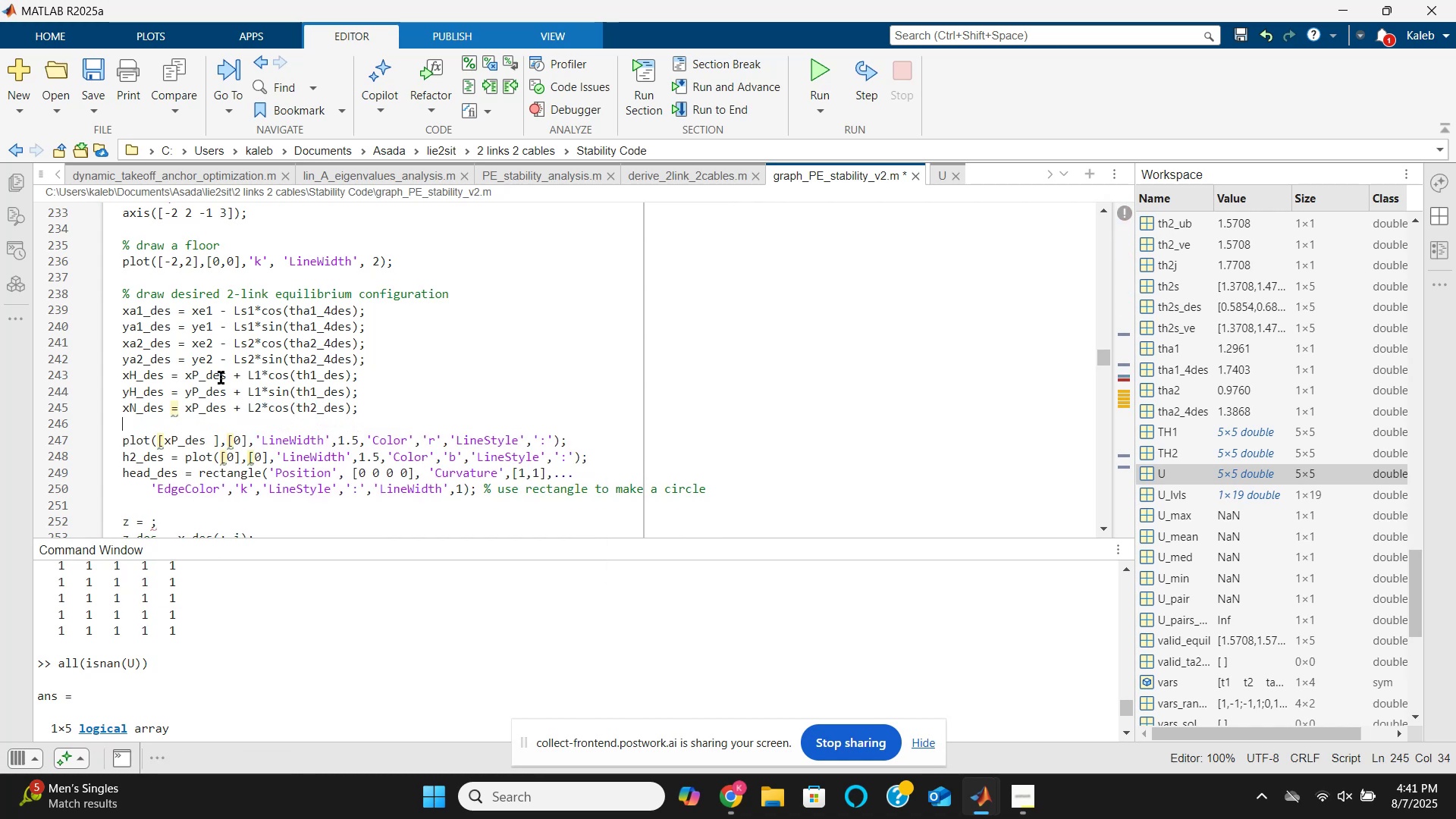 
 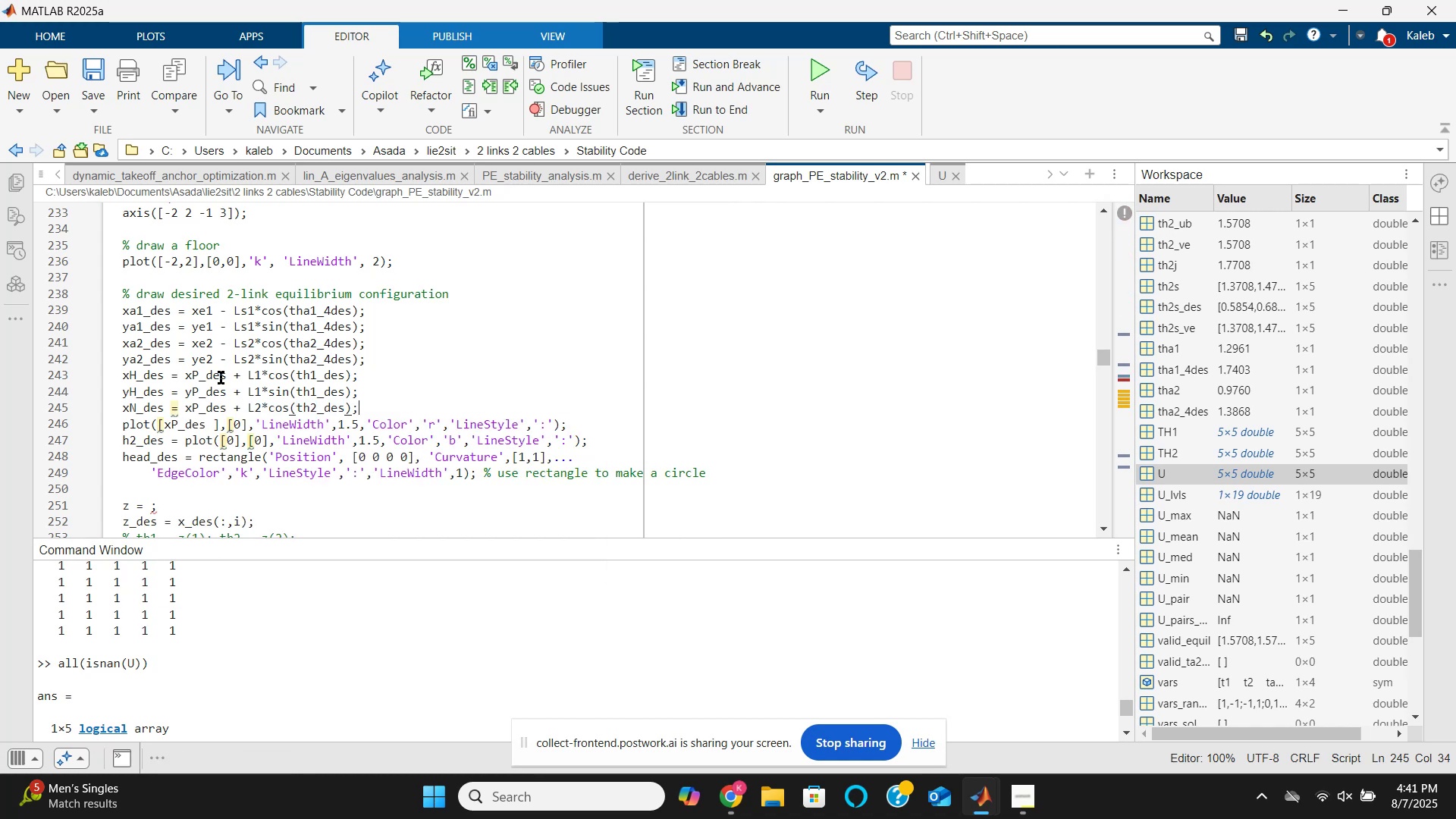 
key(Enter)
 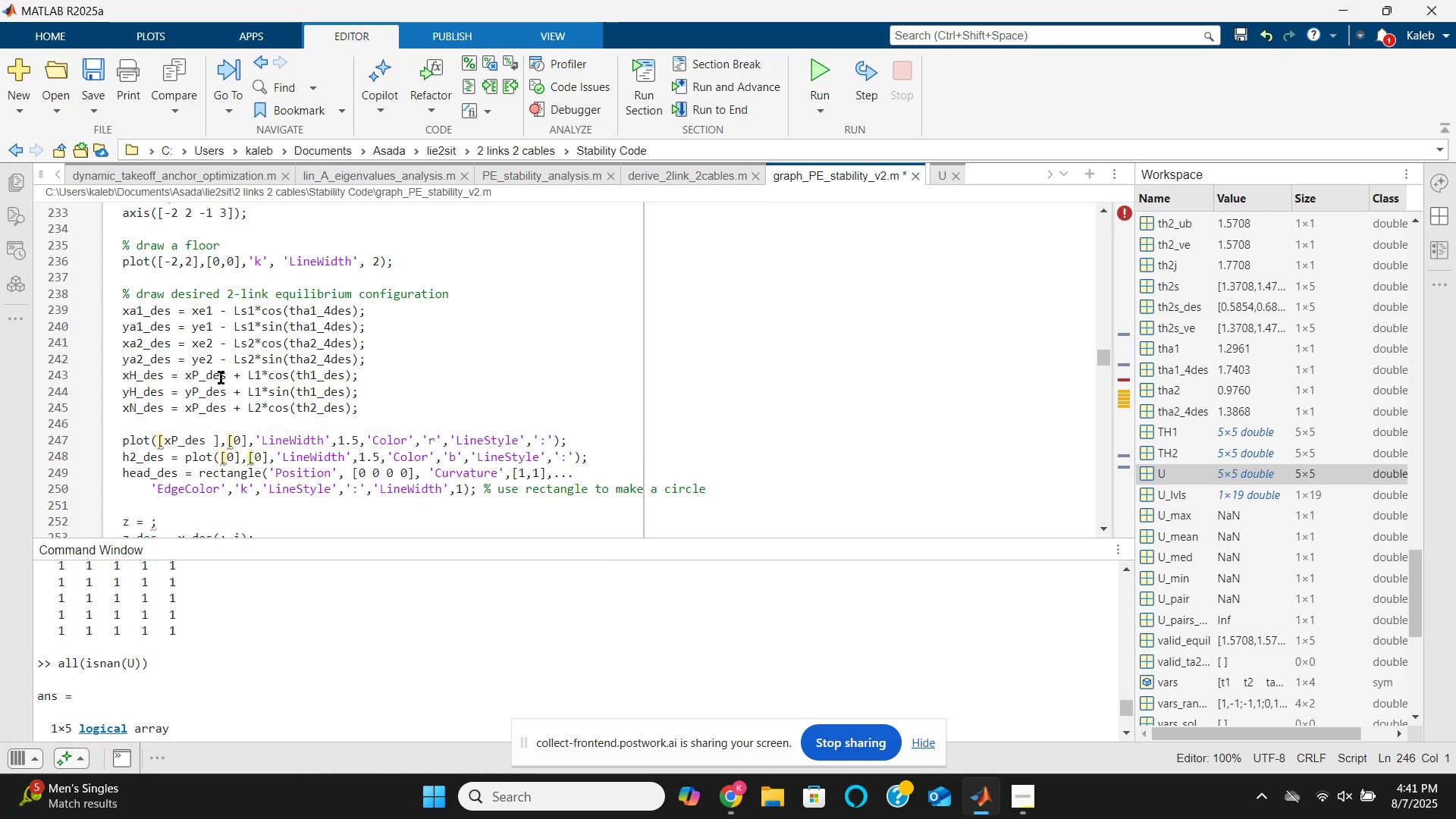 
type(yN+)
key(Backspace)
type(_des = yP_des + L2*sin(h)
key(Backspace)
type(th1_des);)
 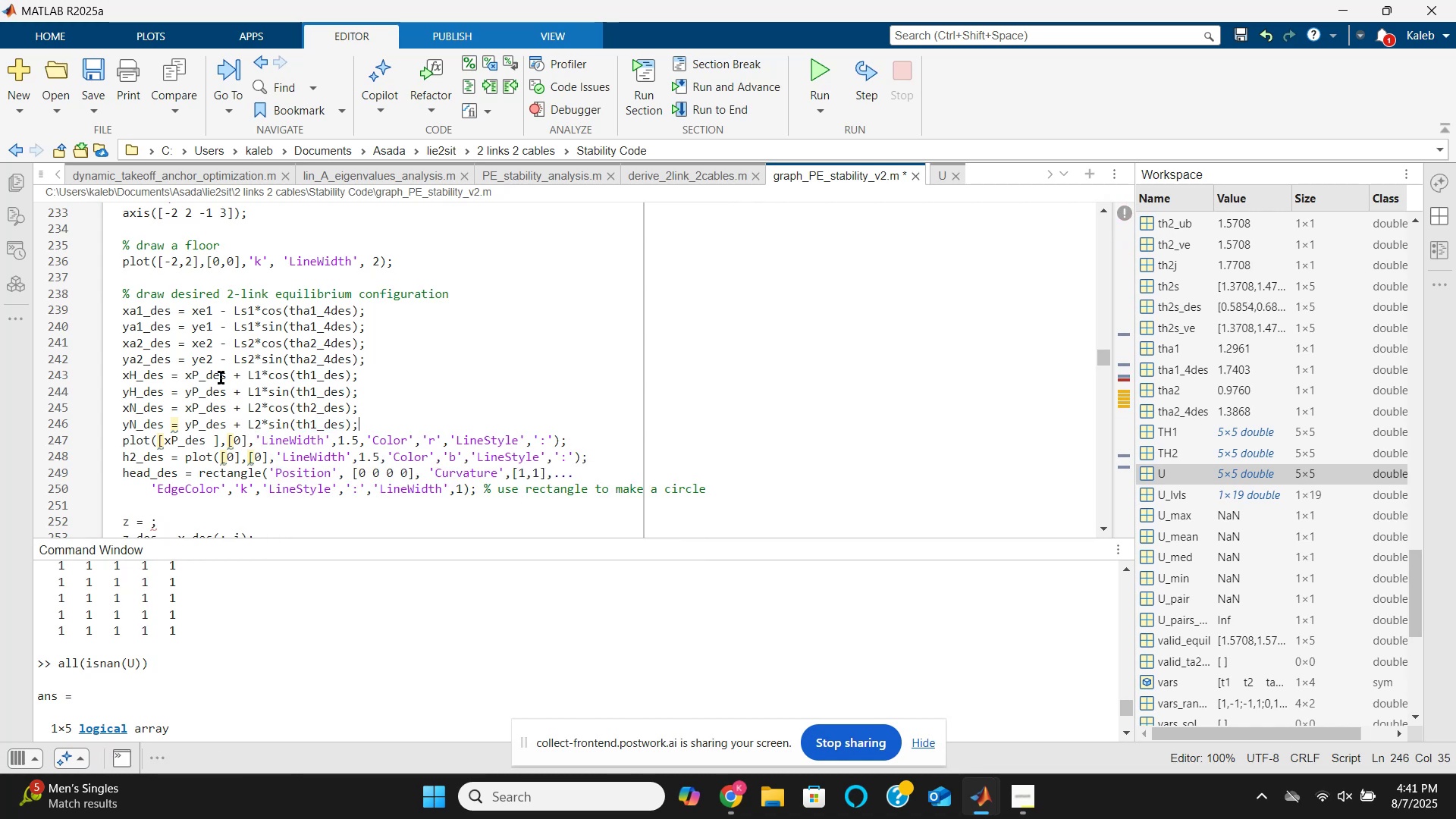 
wait(7.62)
 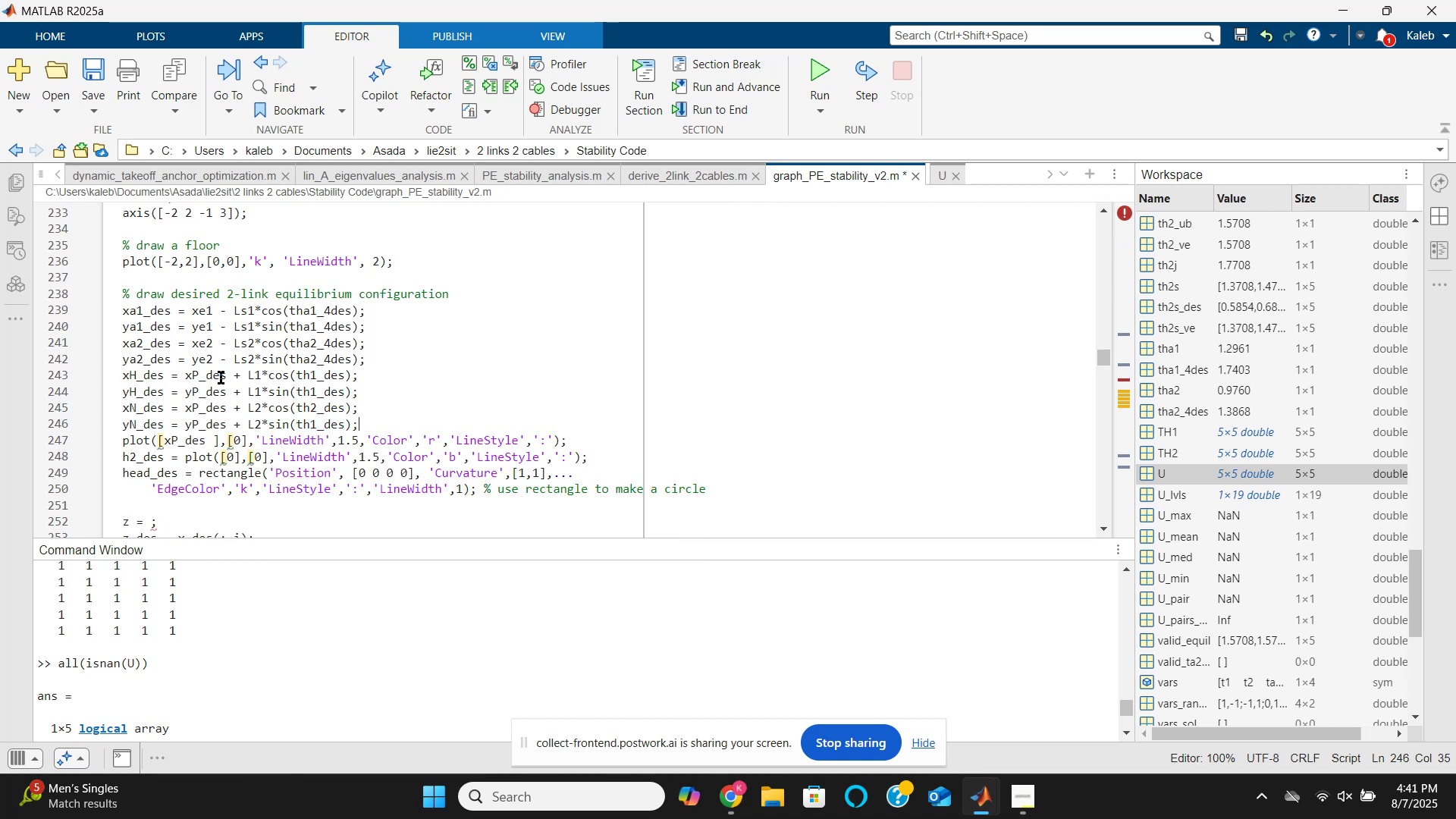 
left_click([215, 441])
 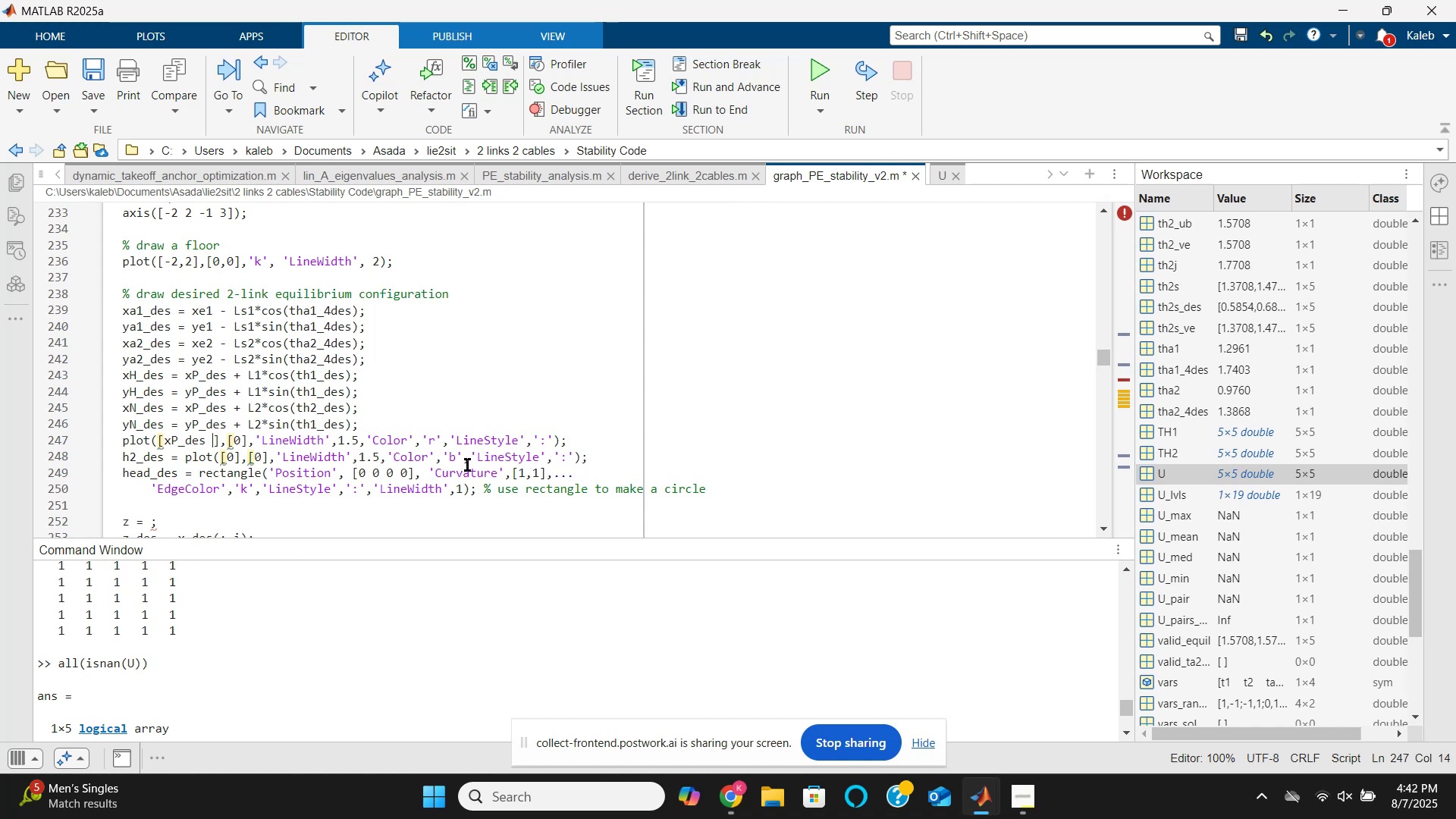 
type(xH_des)
 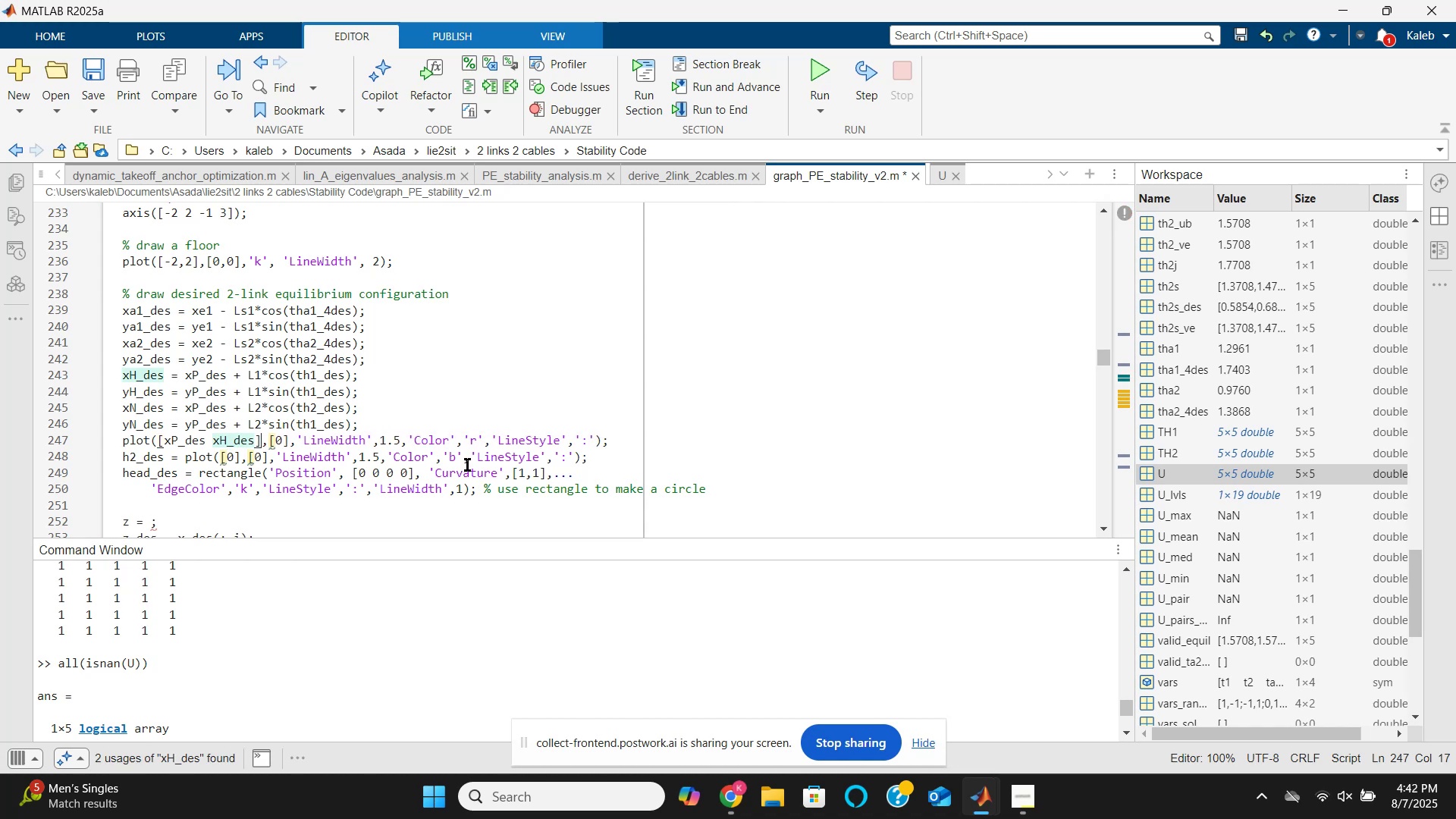 
 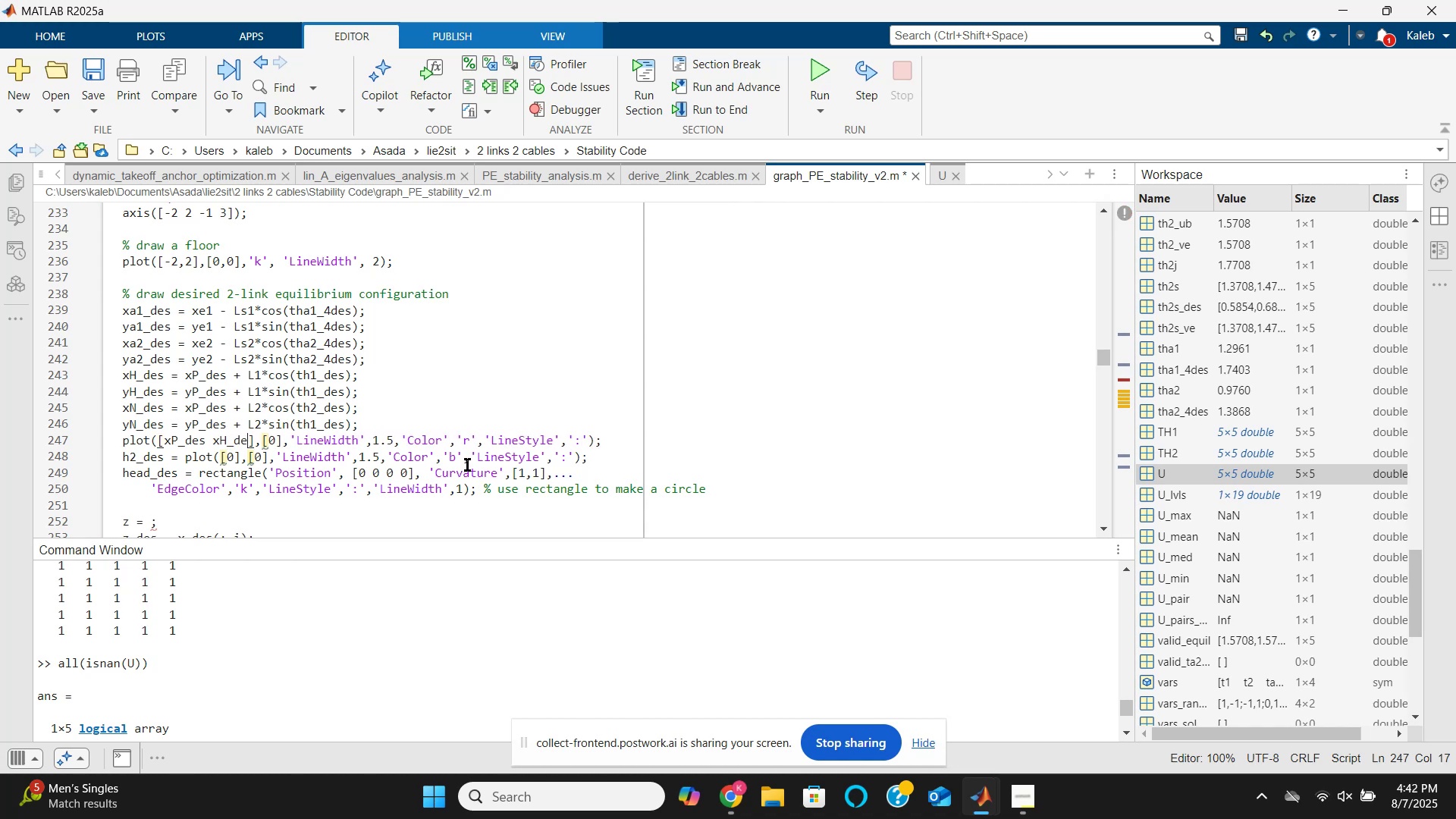 
key(ArrowRight)
 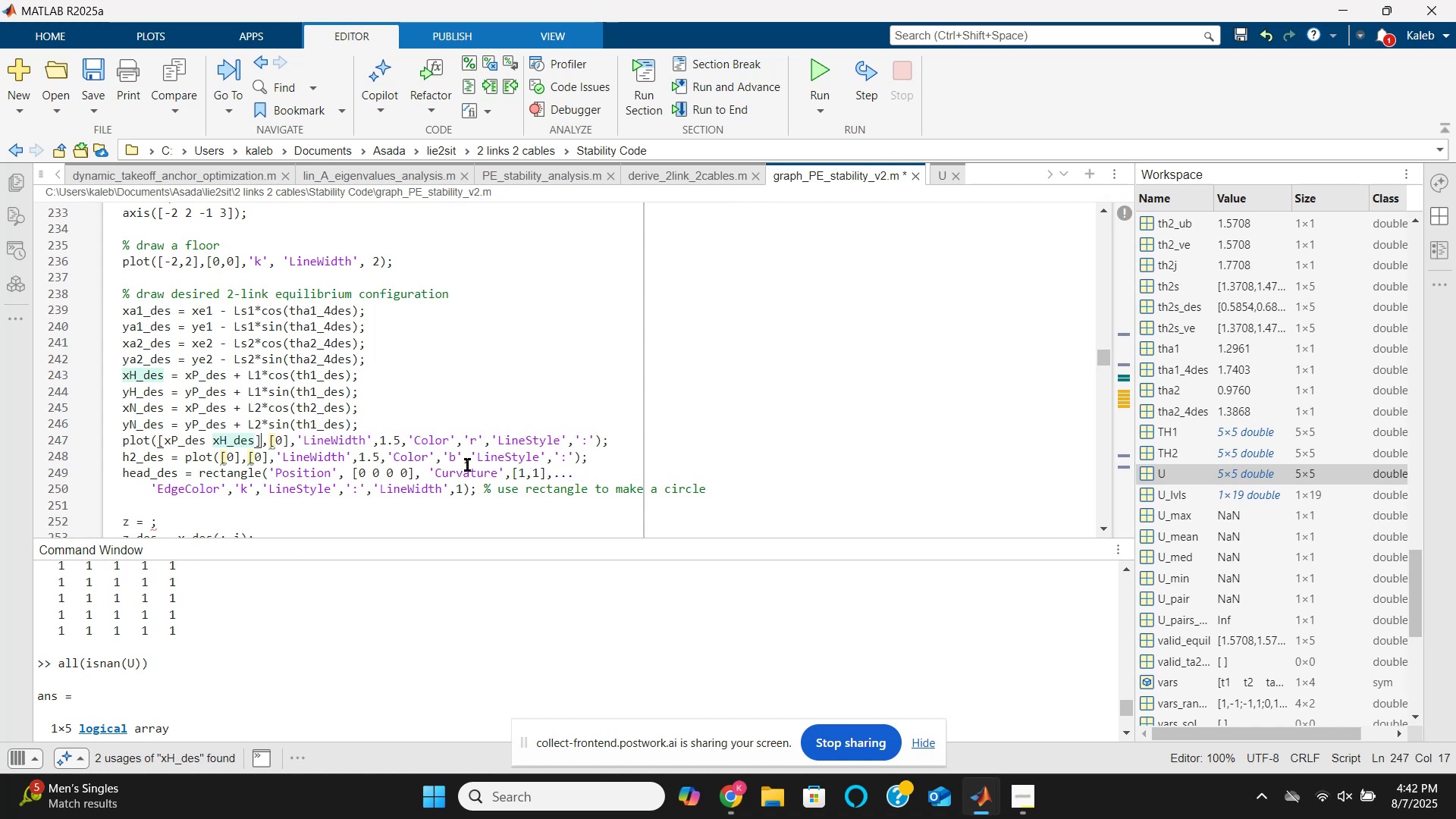 
key(ArrowRight)
 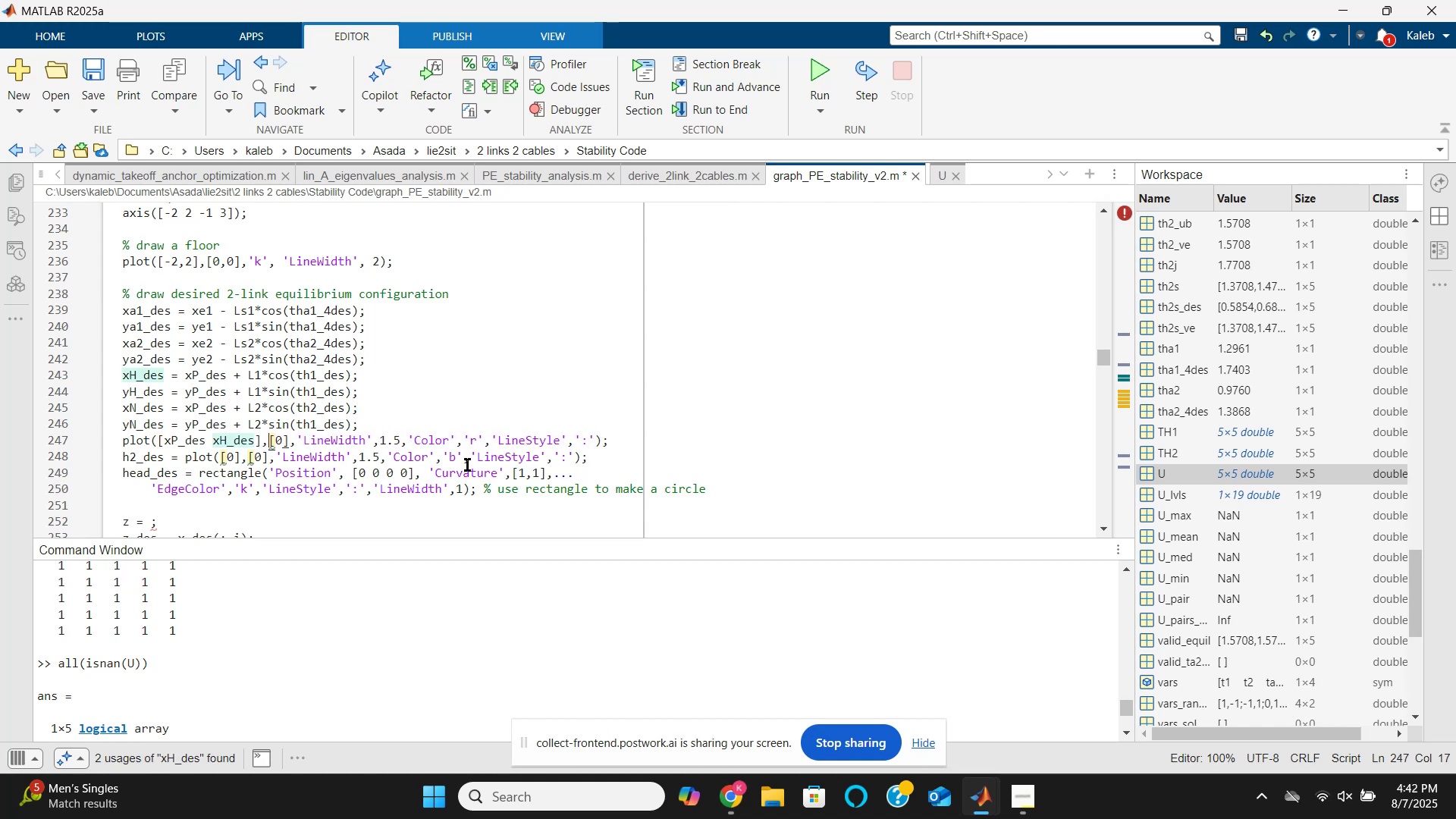 
key(ArrowRight)
 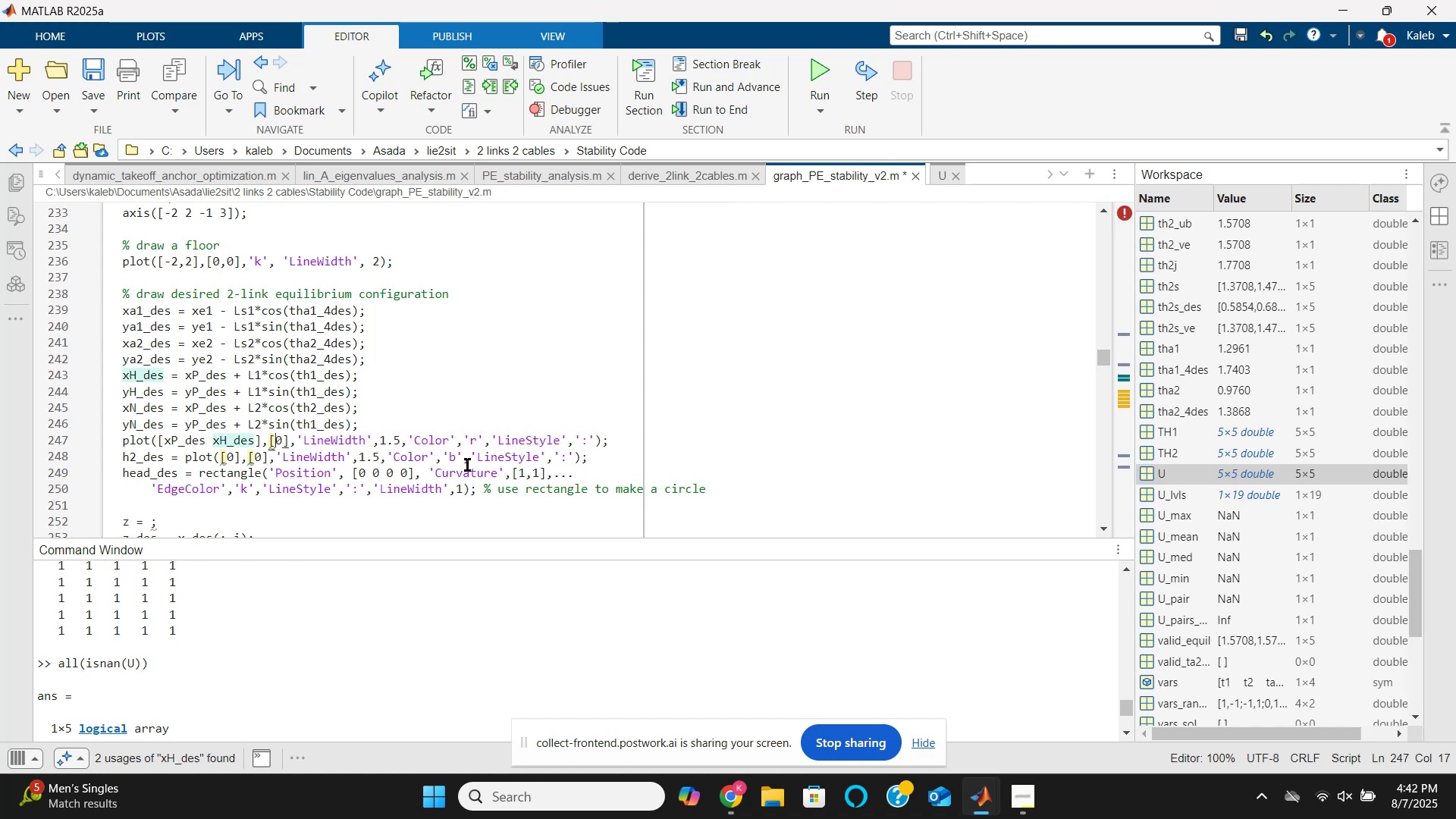 
key(ArrowRight)
 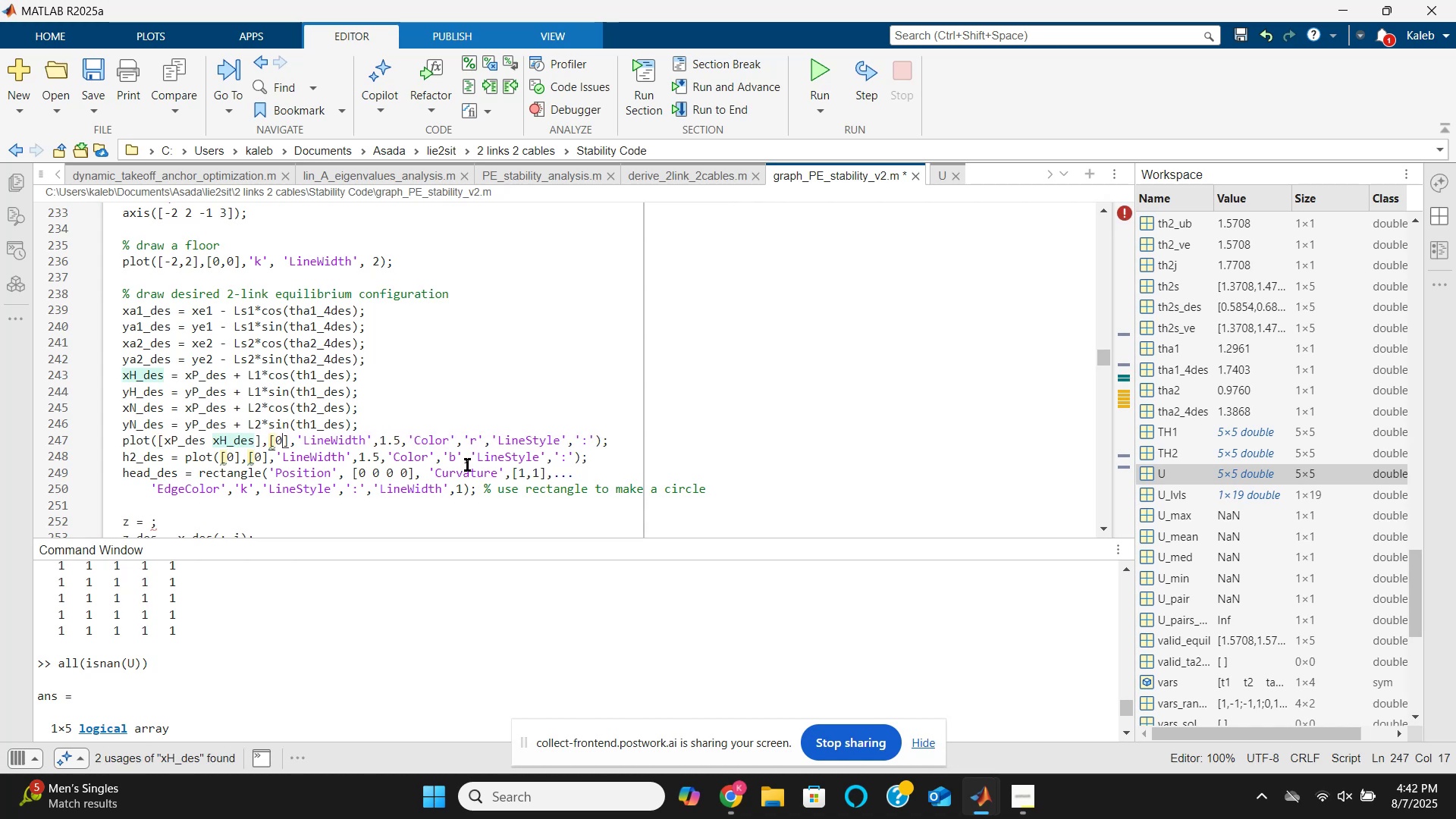 
key(Backspace)
type(yP_des yH_des)
 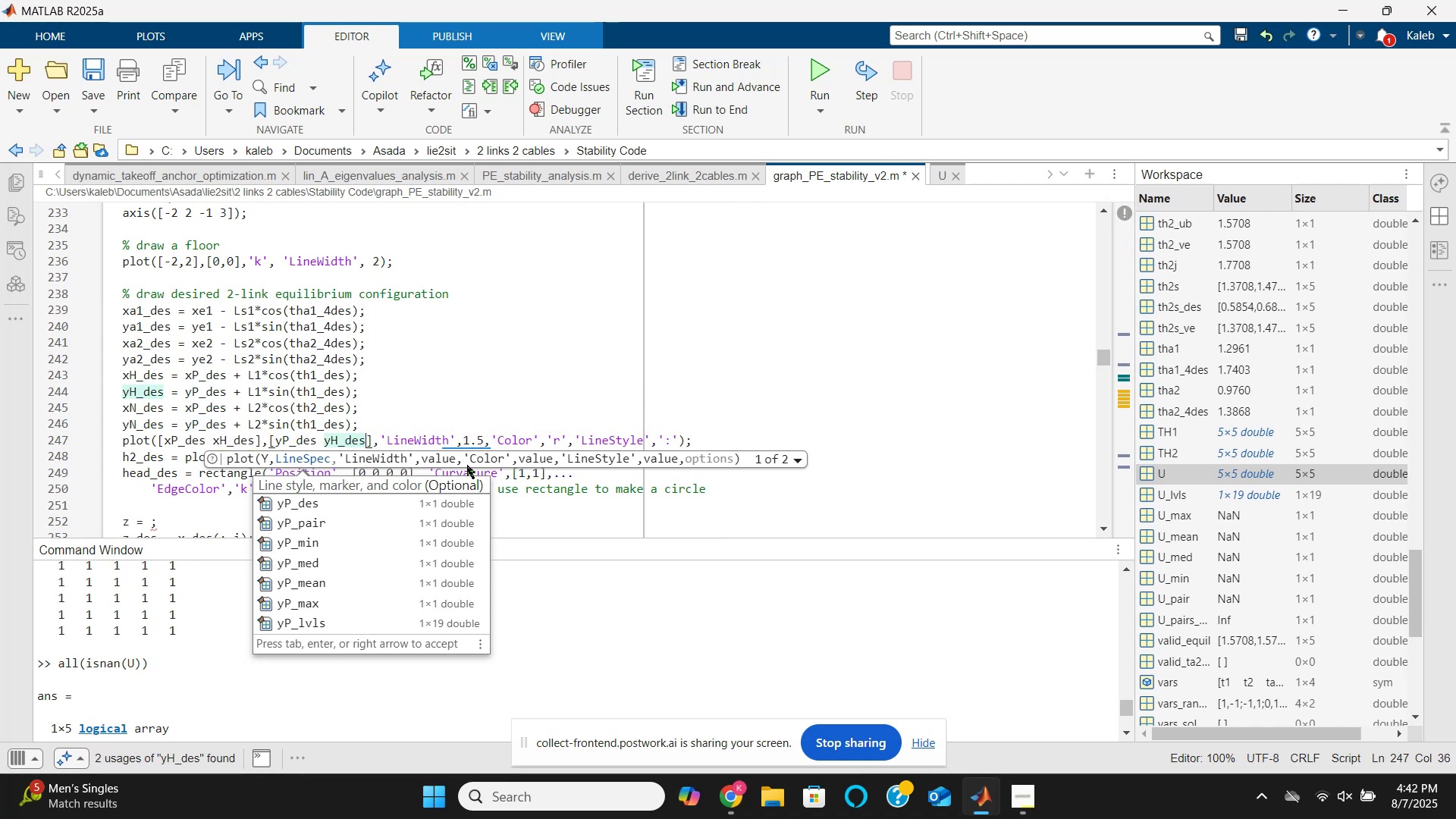 
key(ArrowRight)
 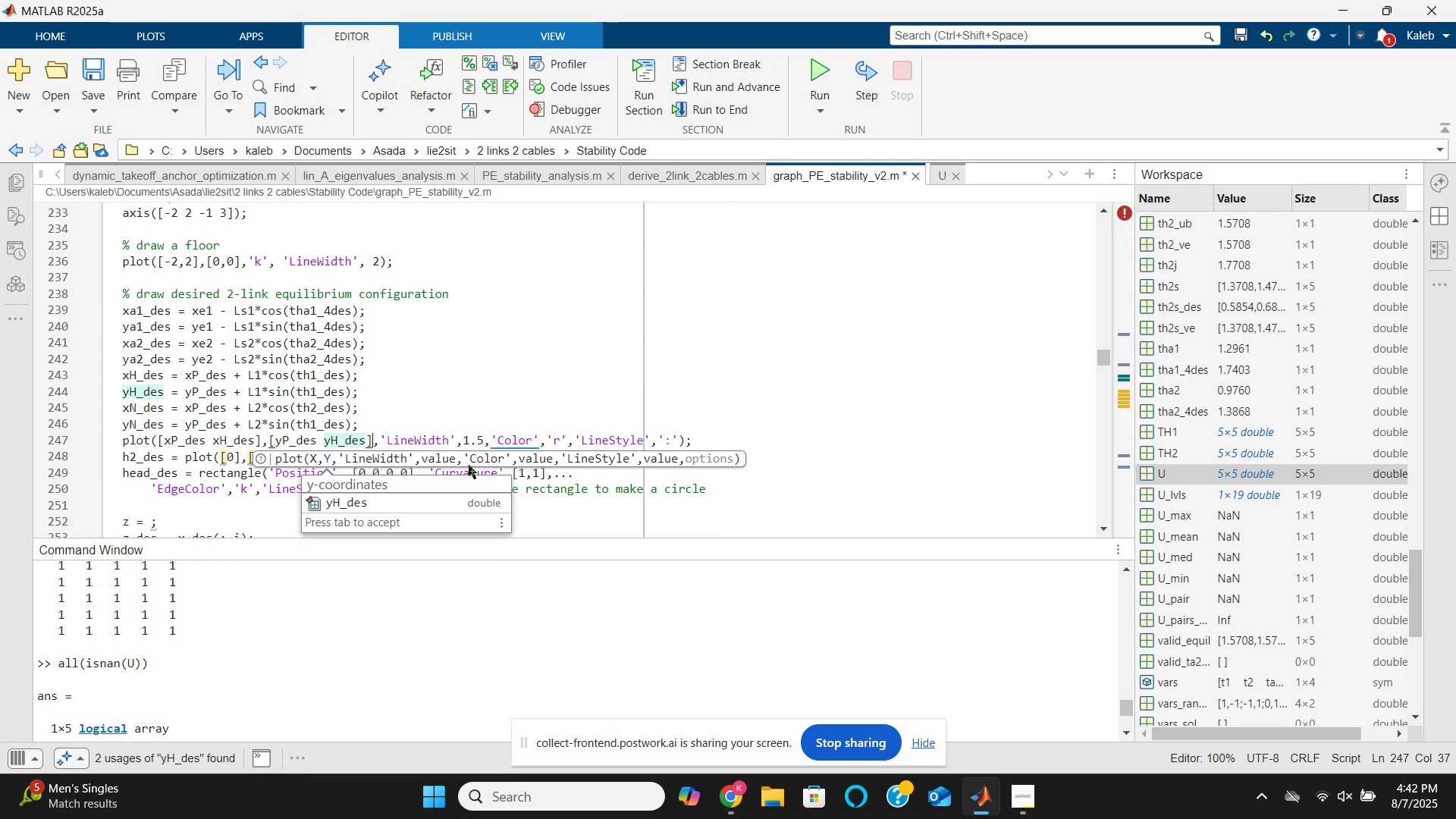 
key(ArrowDown)
 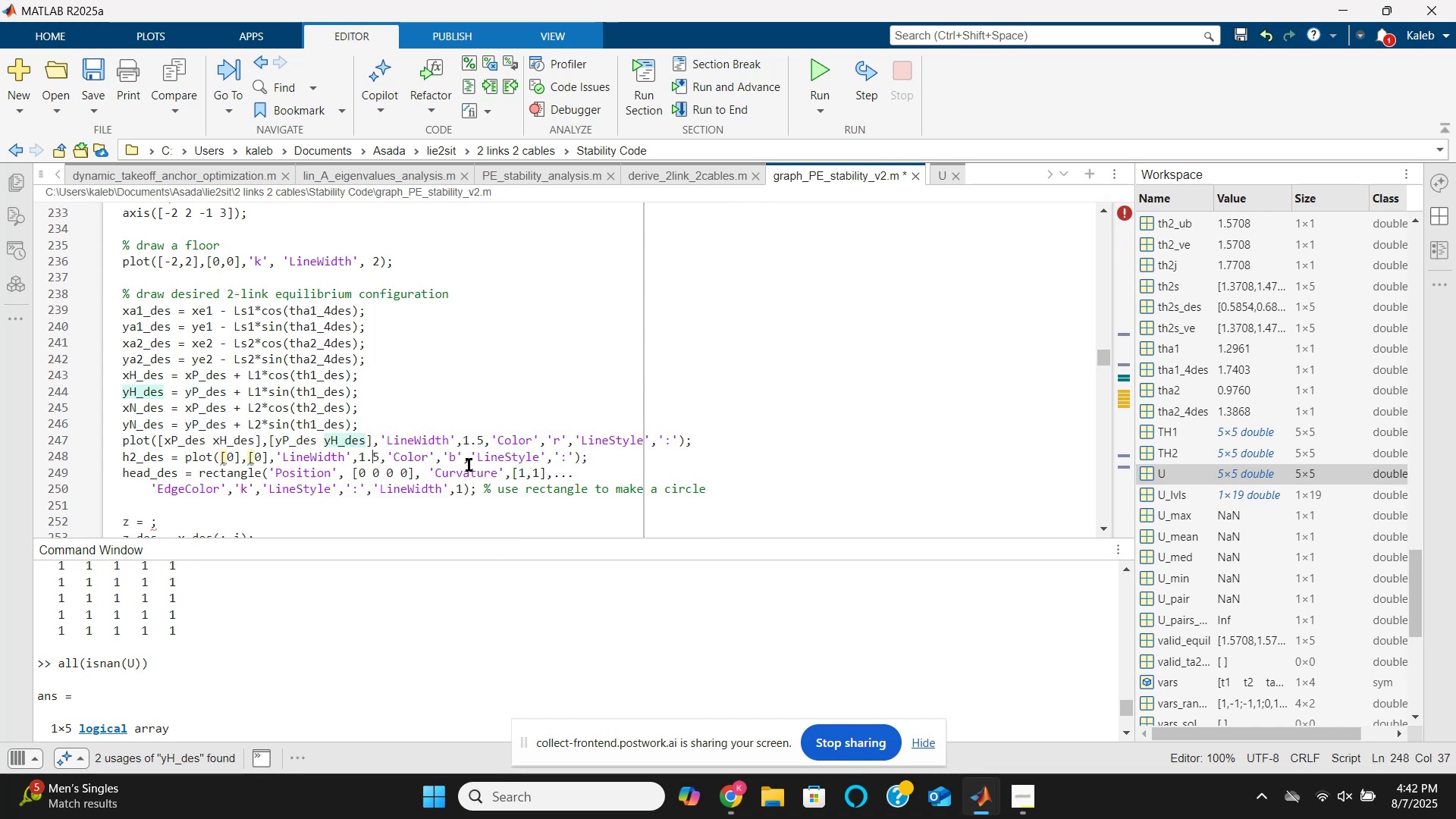 
hold_key(key=ArrowLeft, duration=1.08)
 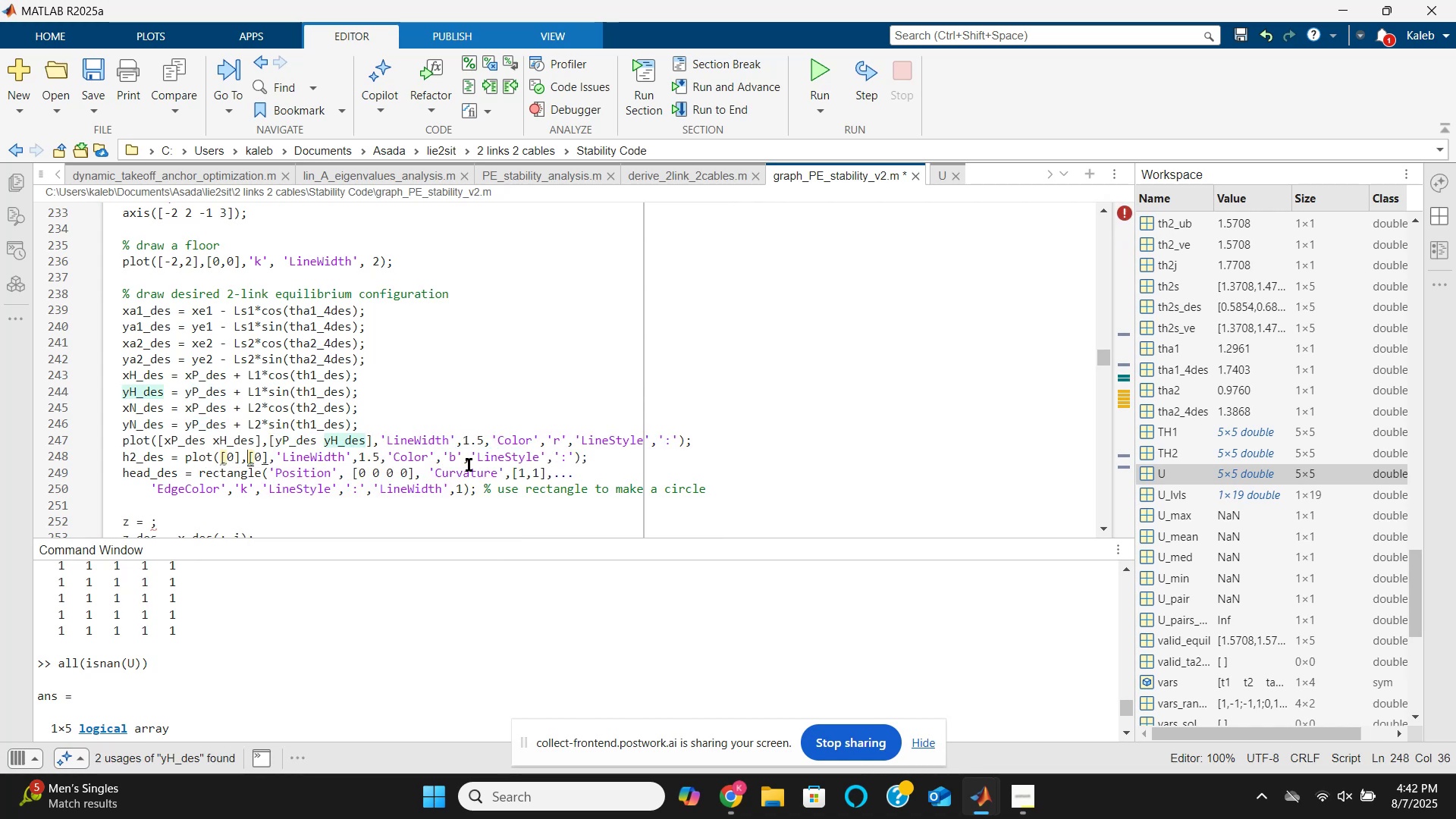 
key(ArrowLeft)
 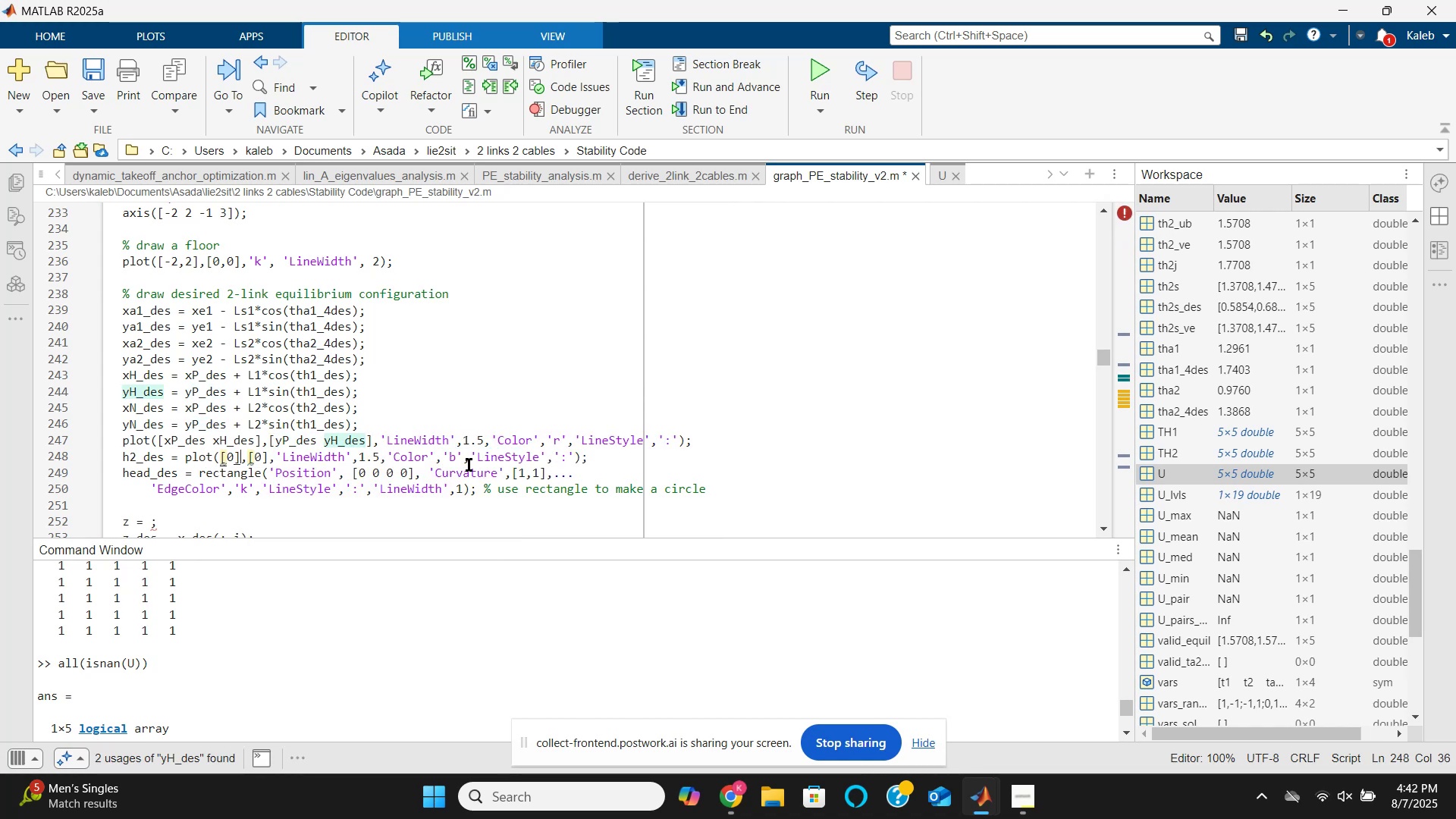 
key(ArrowLeft)
 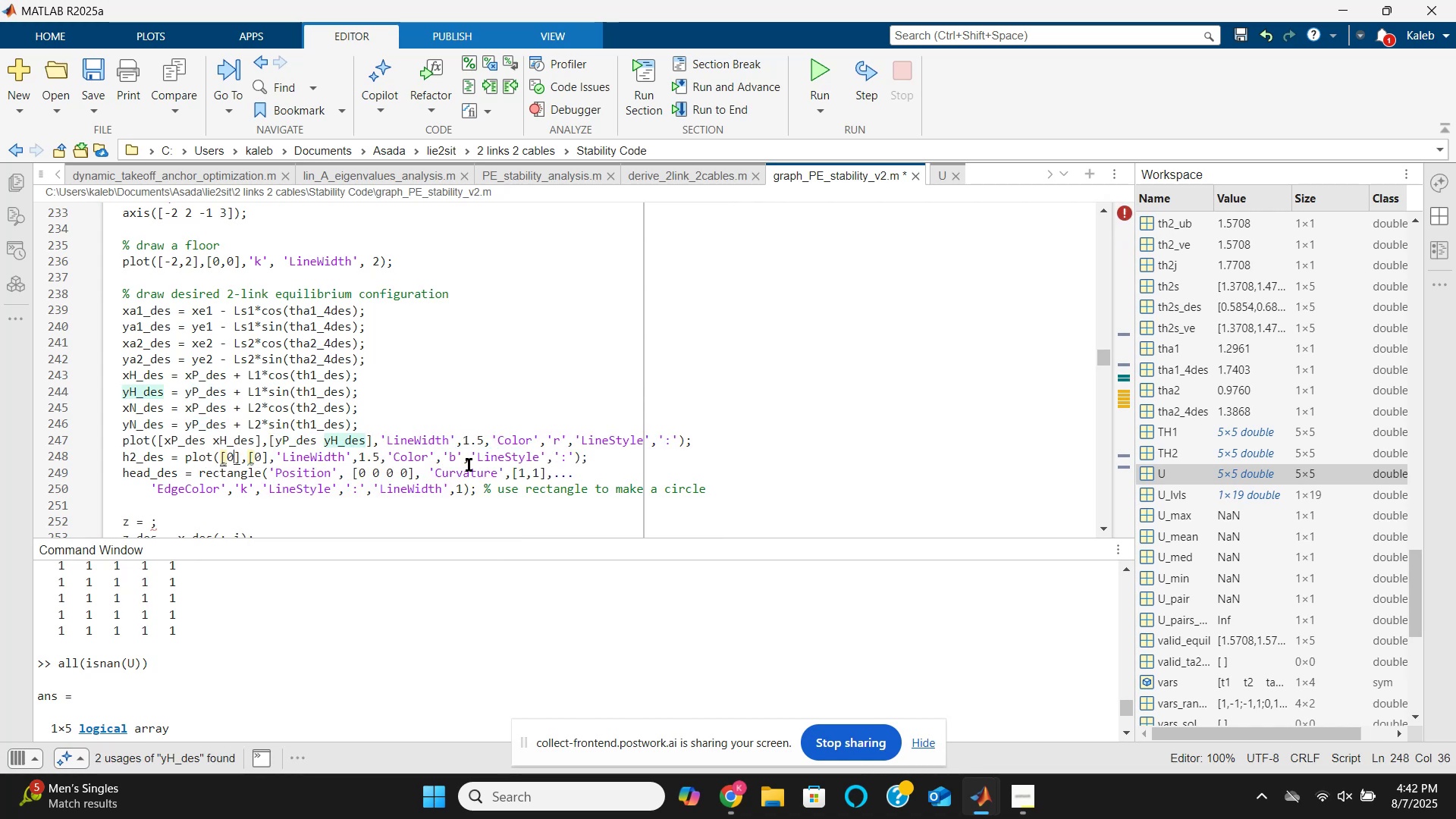 
hold_key(key=ArrowLeft, duration=0.69)
 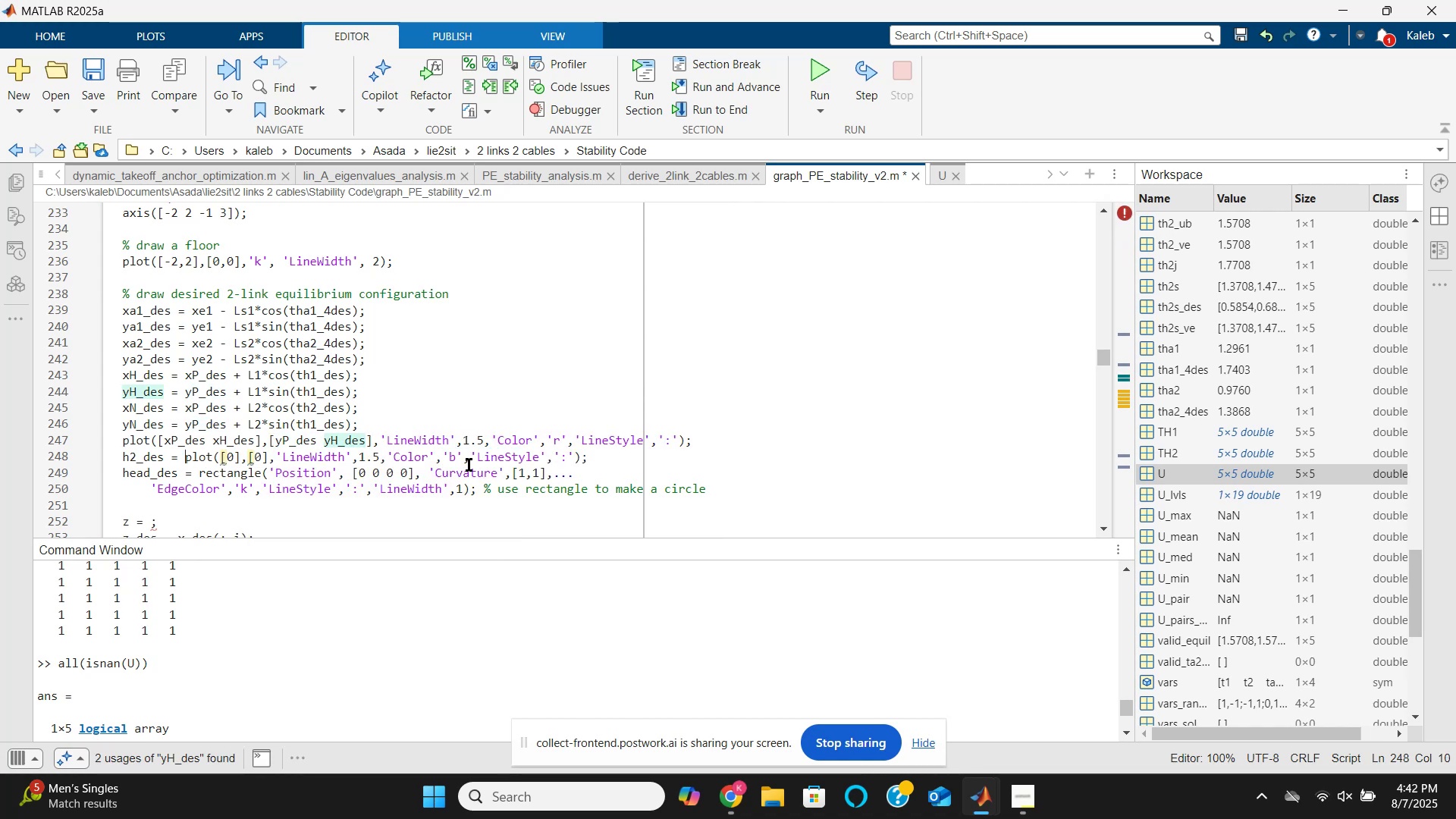 
key(Backspace)
 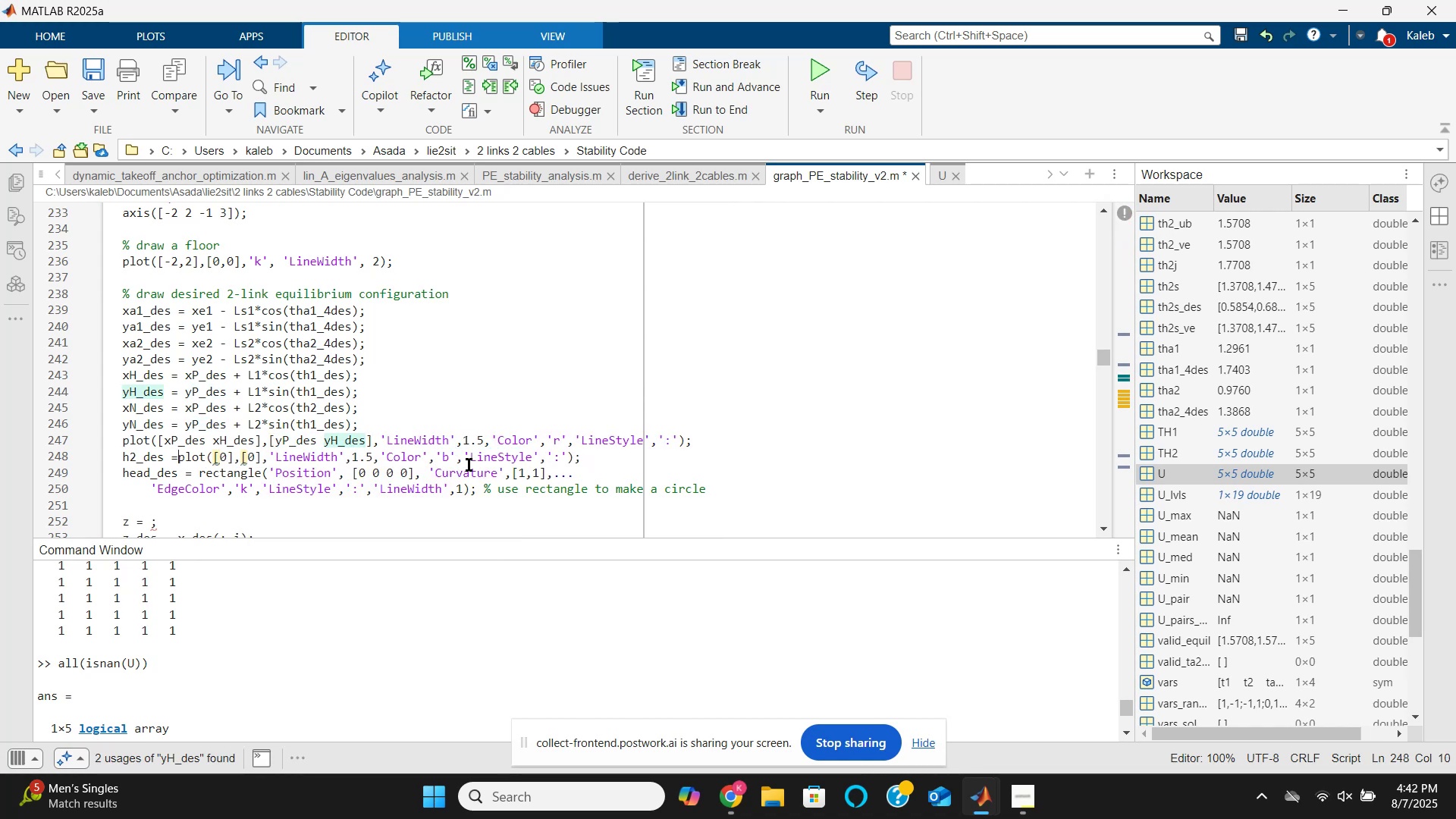 
key(Backspace)
 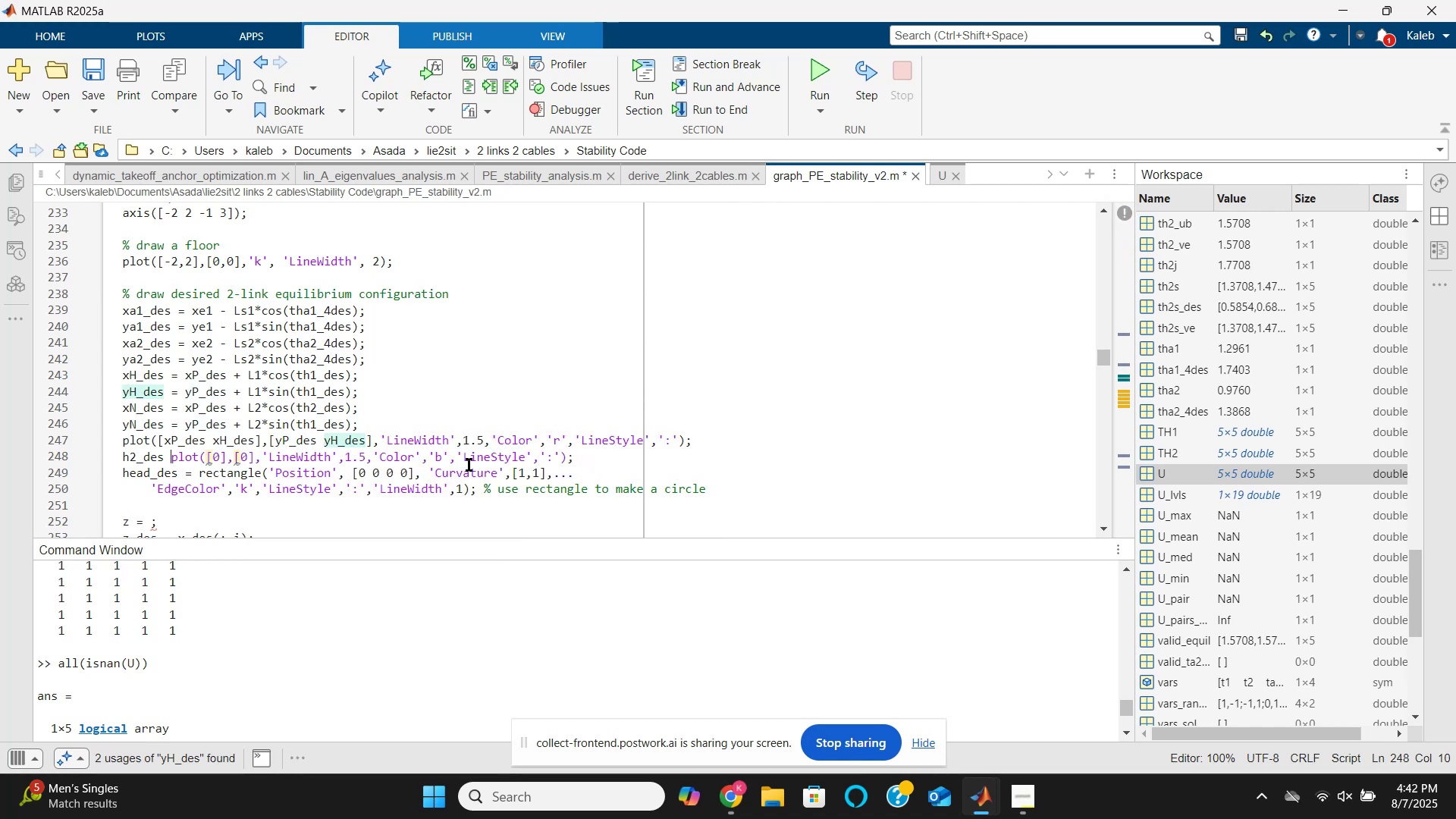 
key(Backspace)
 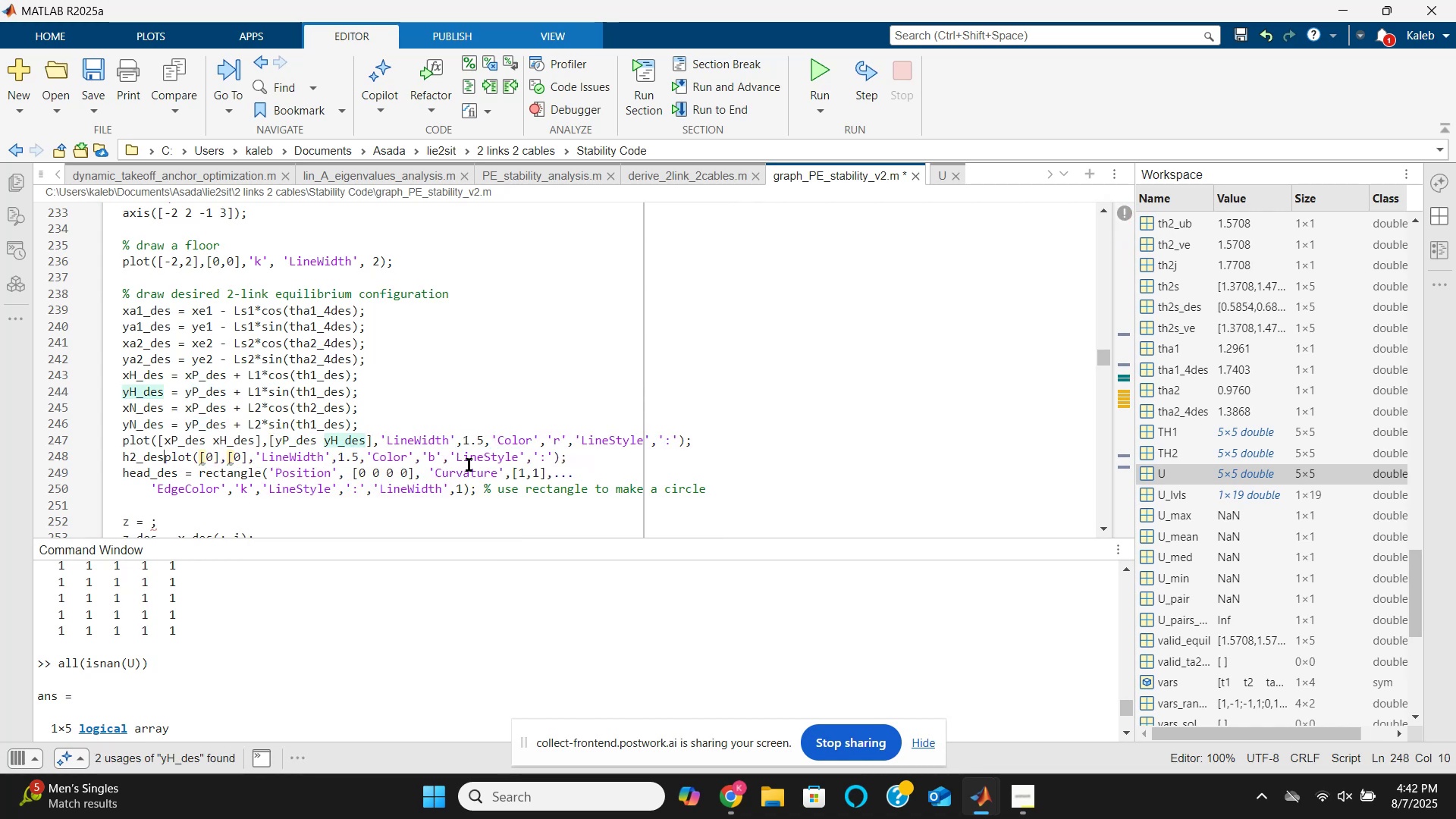 
key(Backspace)
 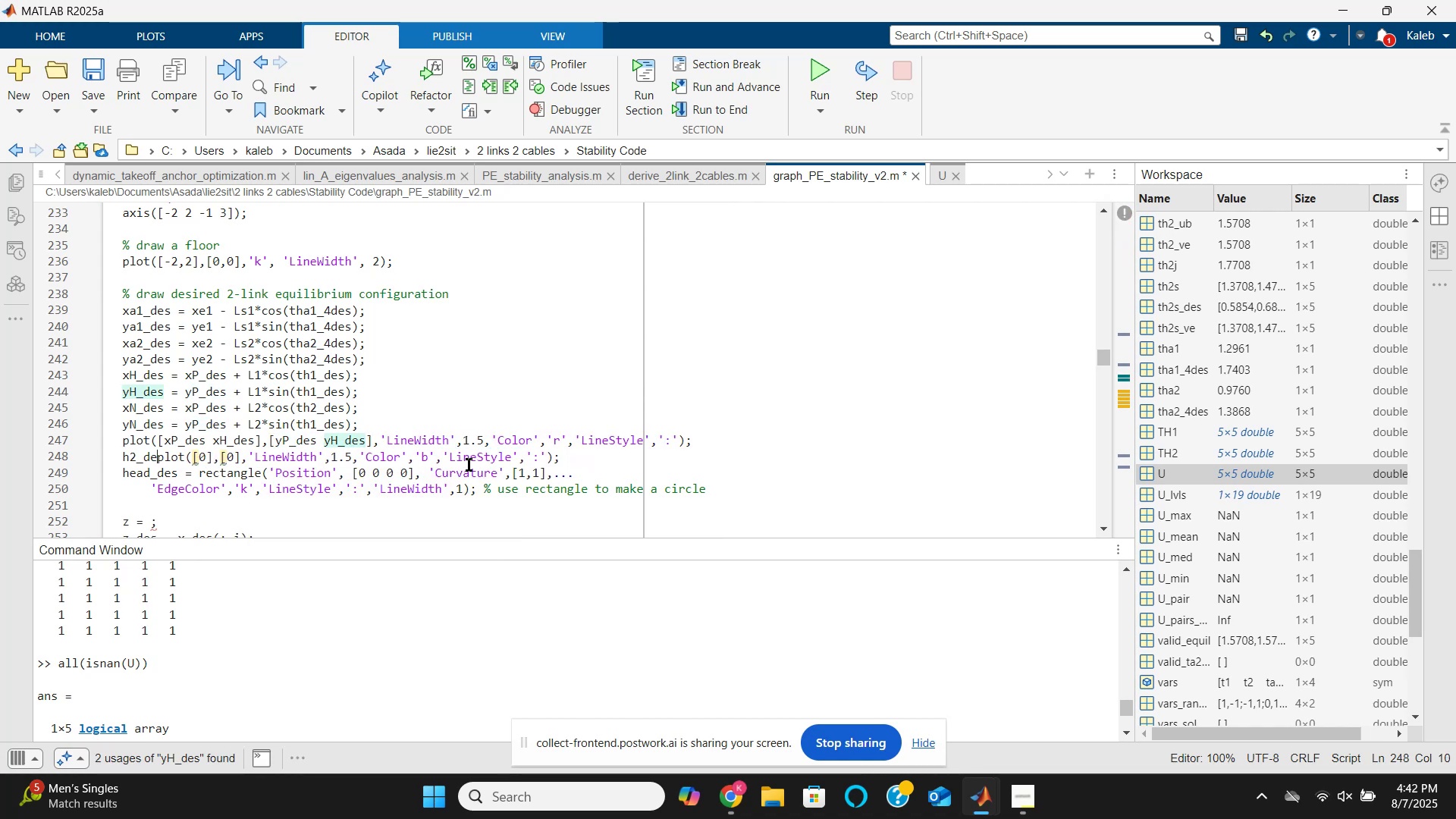 
key(Backspace)
 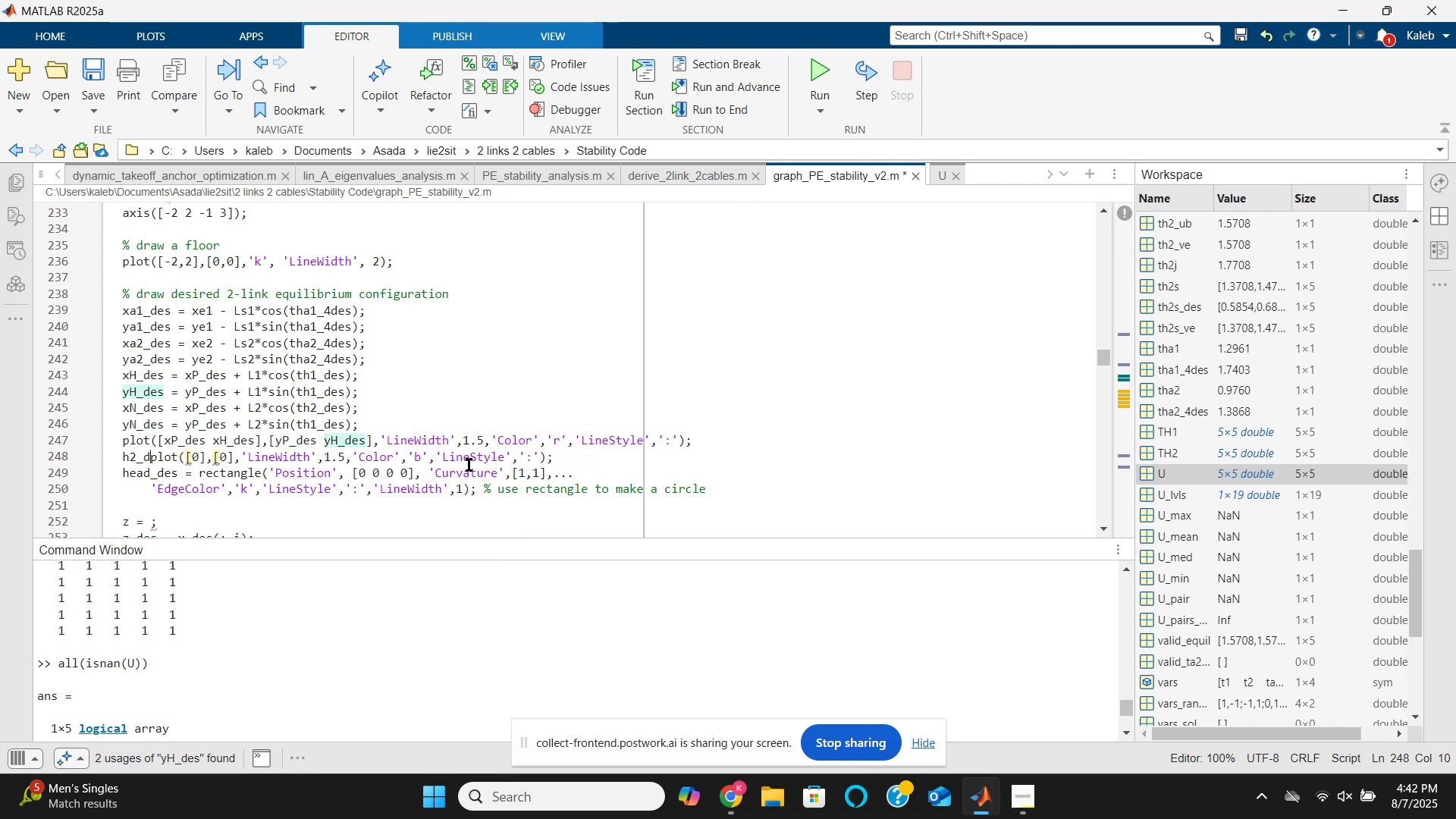 
key(Backspace)
 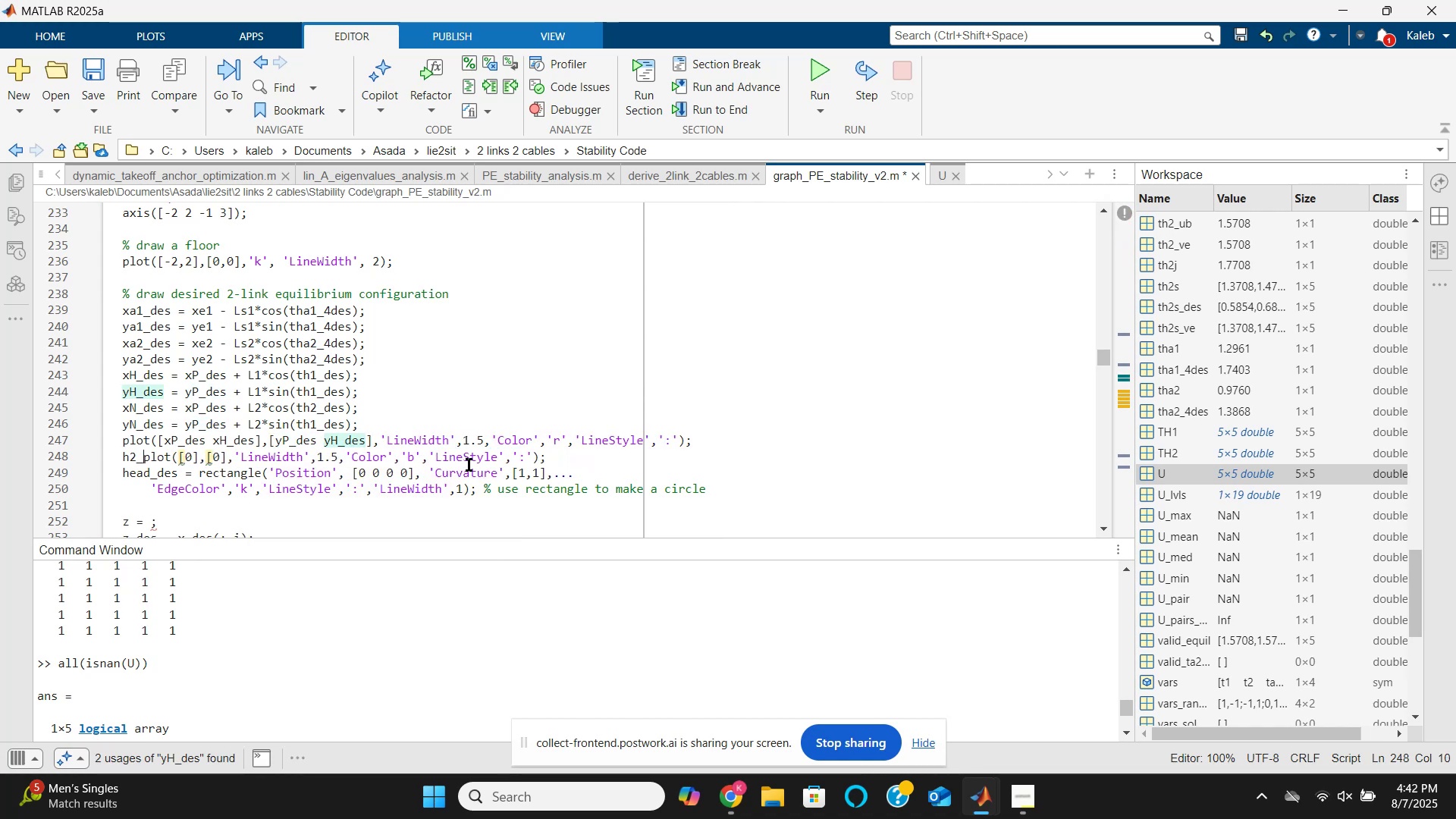 
key(Backspace)
 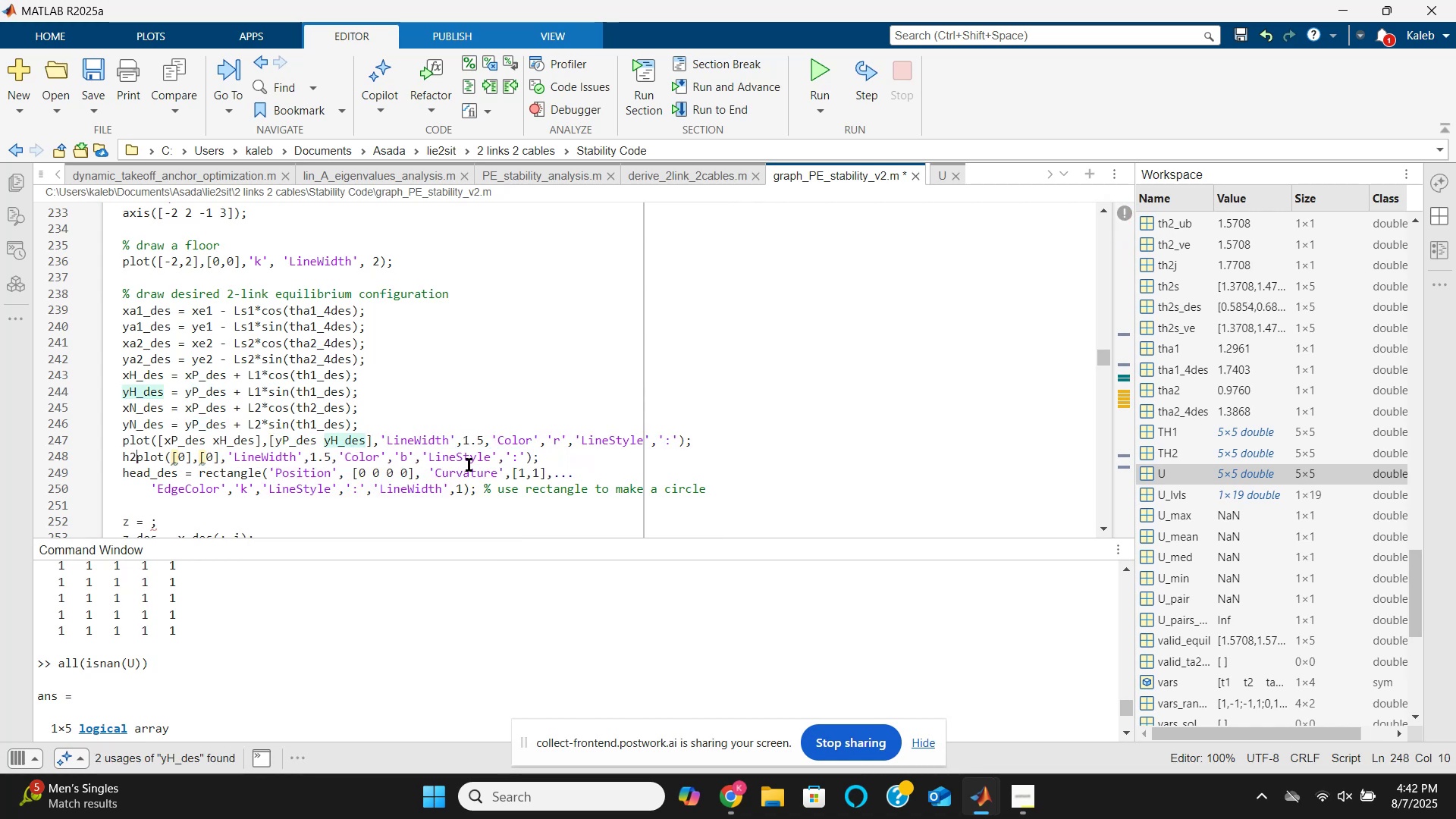 
key(Backspace)
 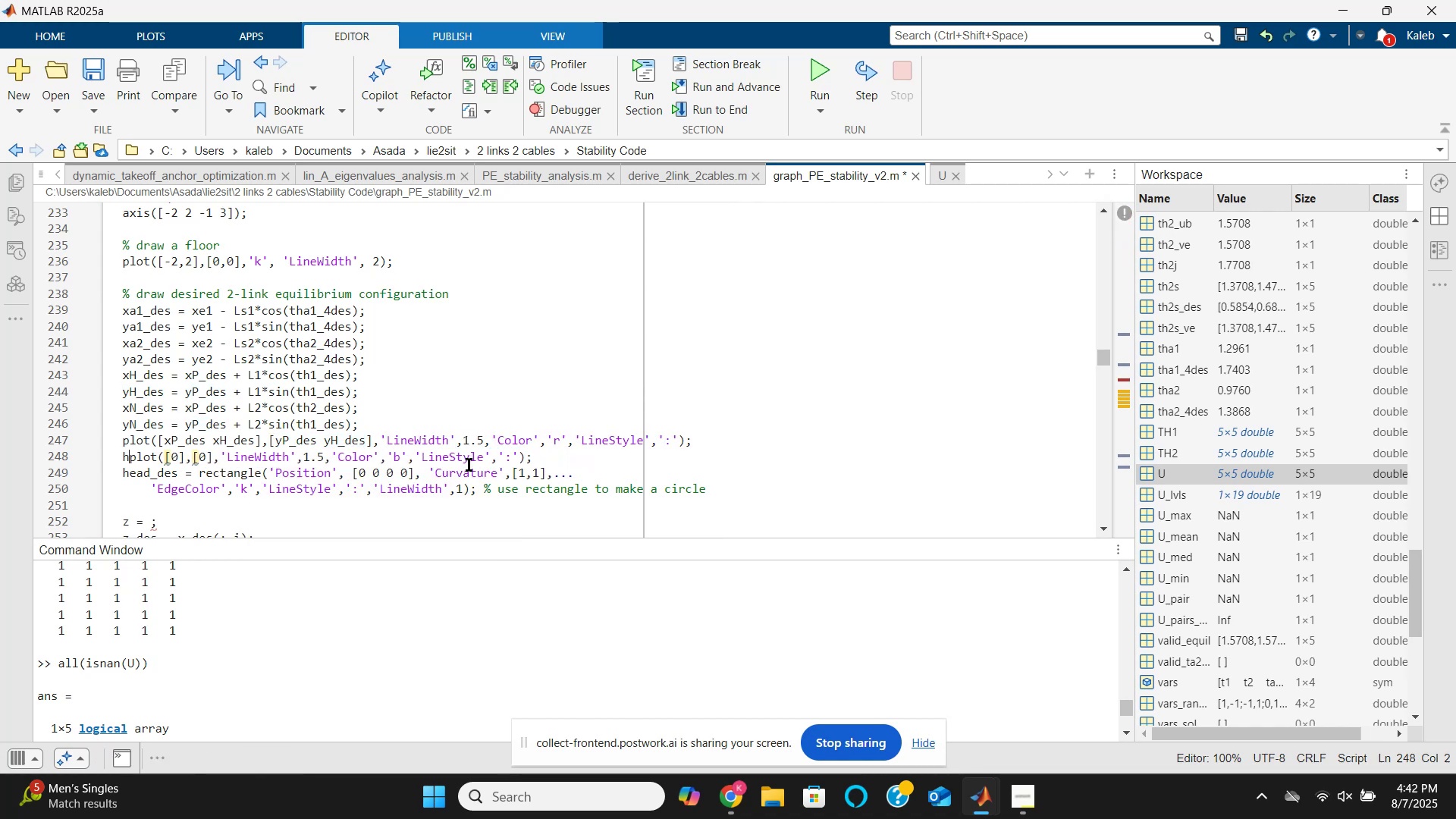 
key(Backspace)
 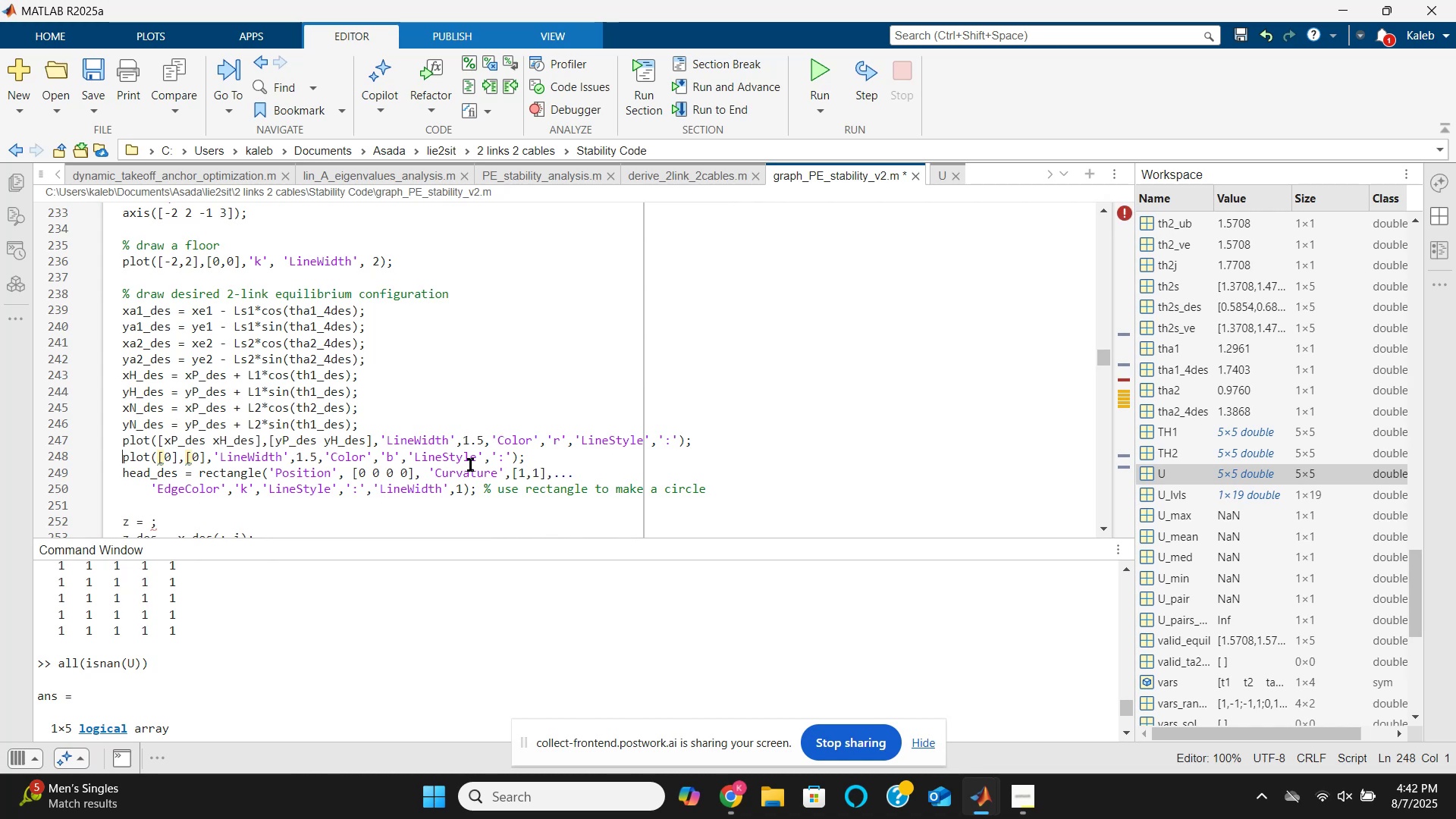 
key(ArrowRight)
 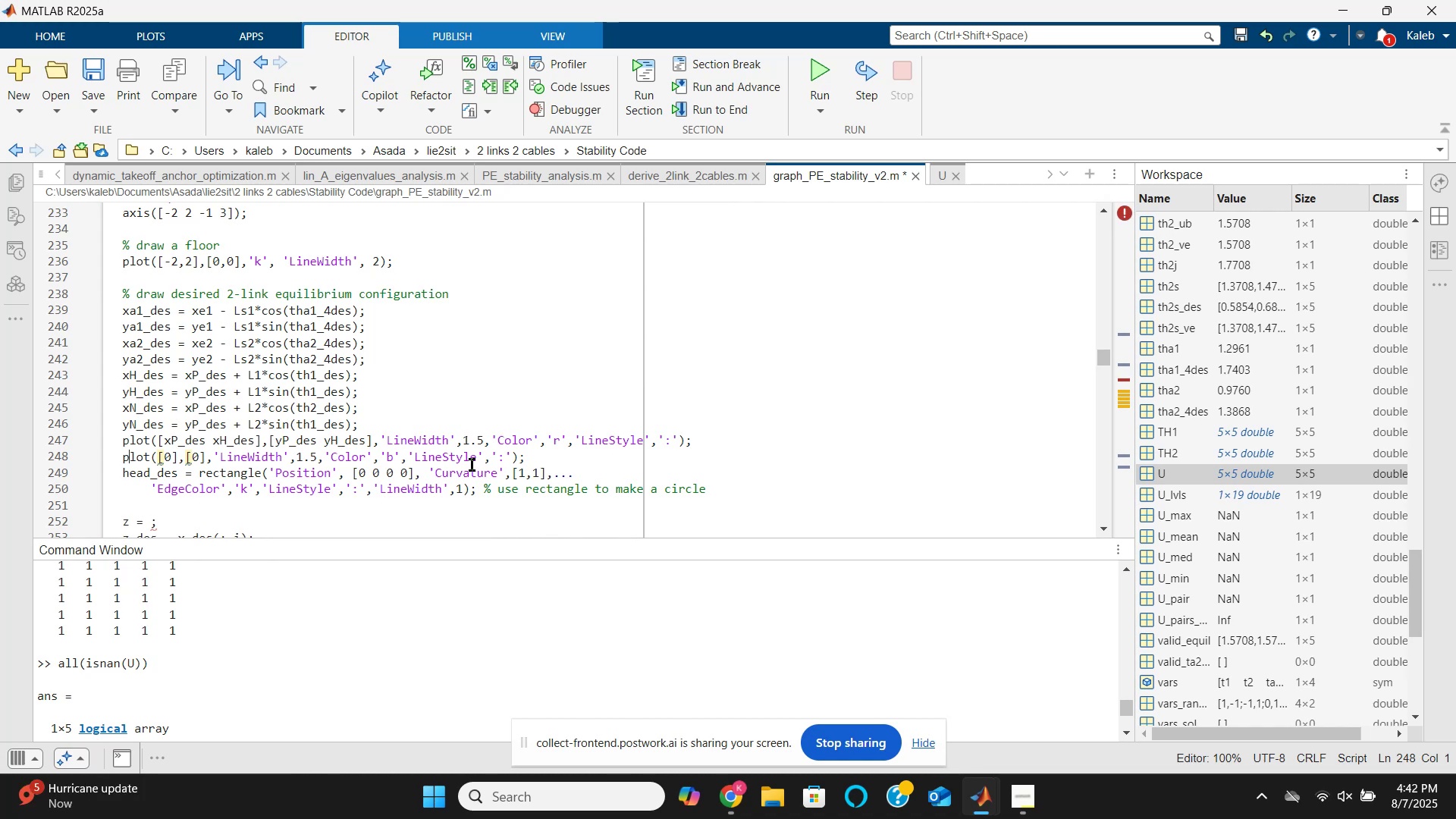 
key(ArrowRight)
 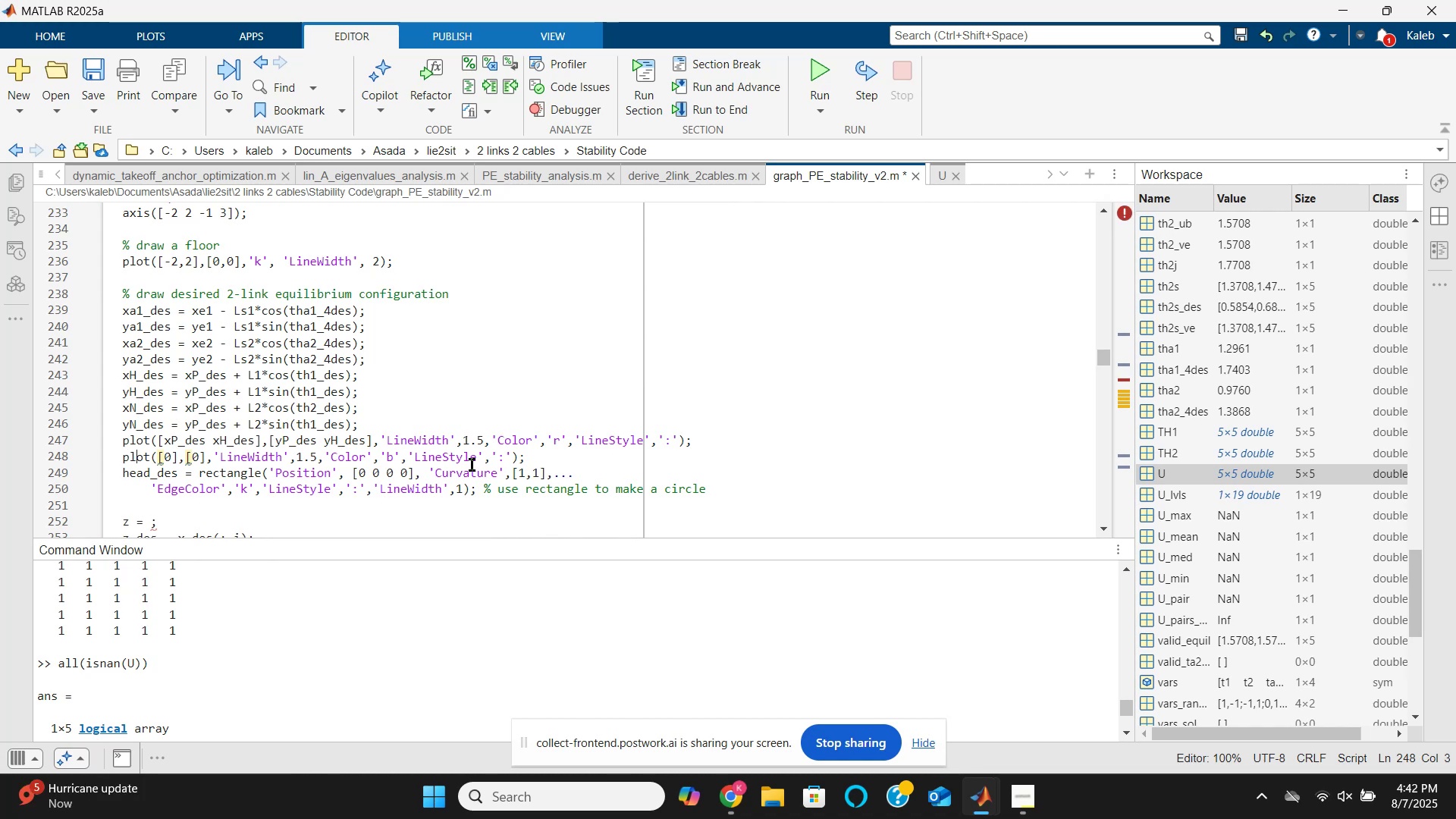 
key(ArrowRight)
 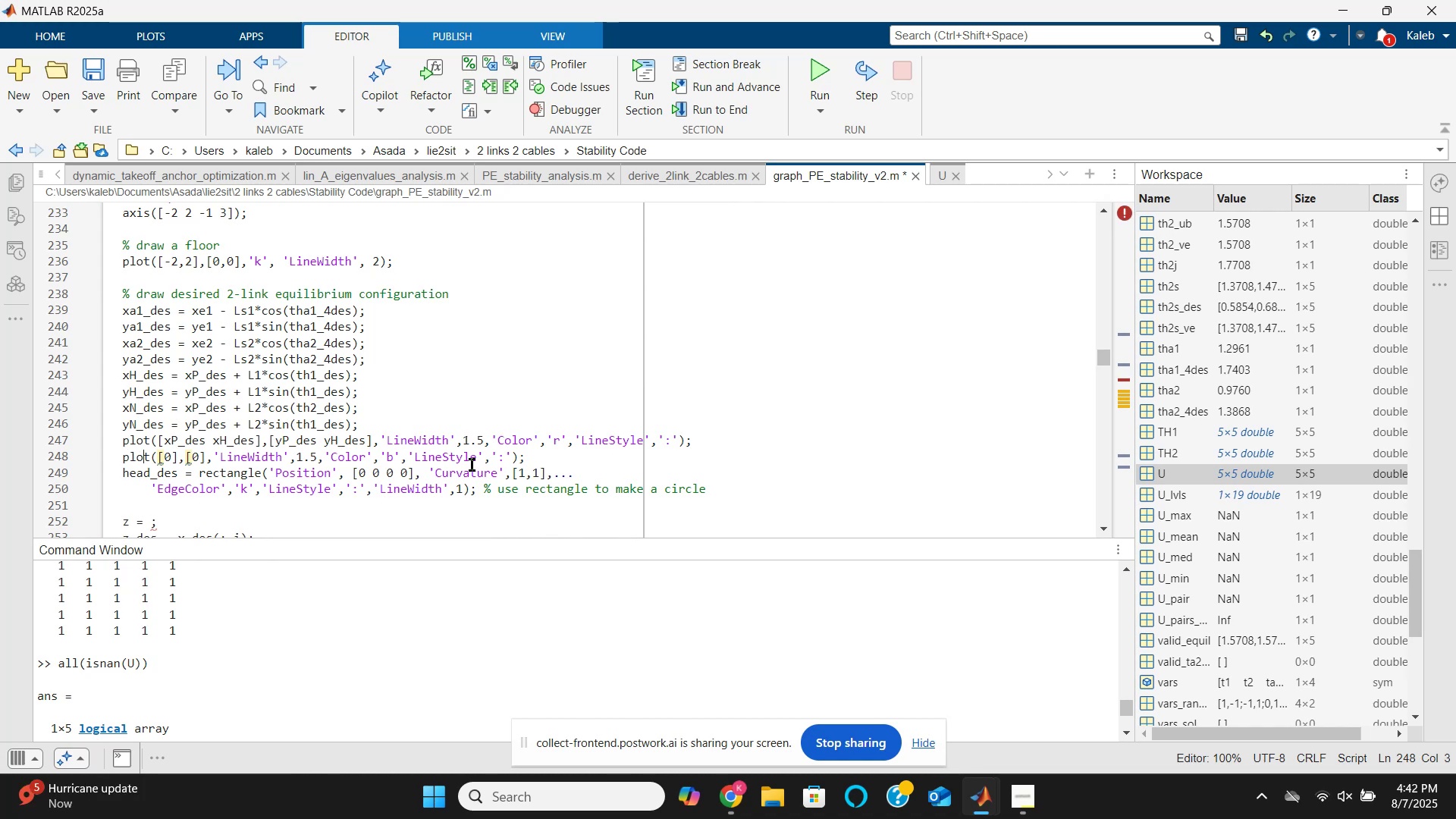 
key(ArrowRight)
 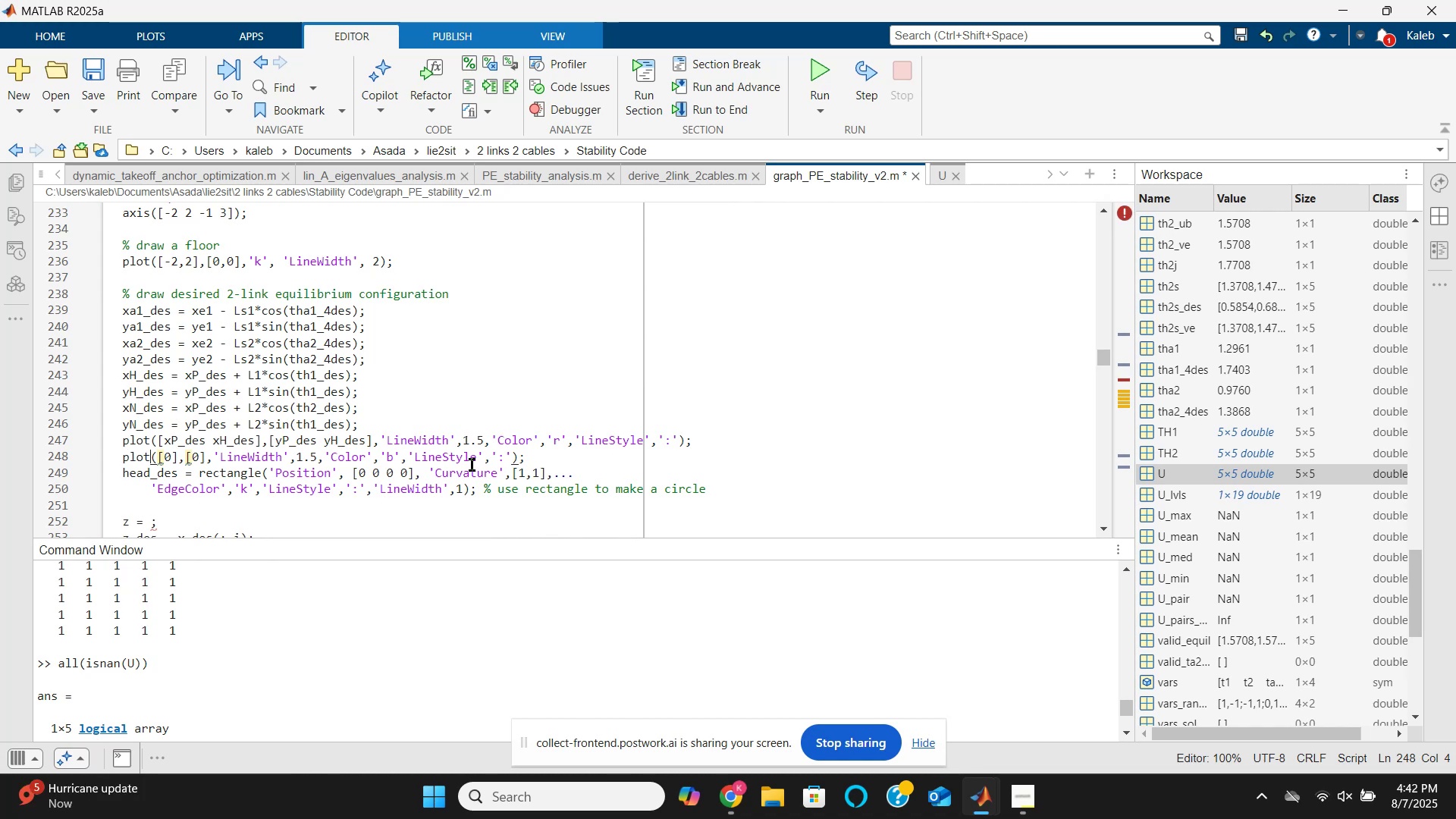 
key(ArrowRight)
 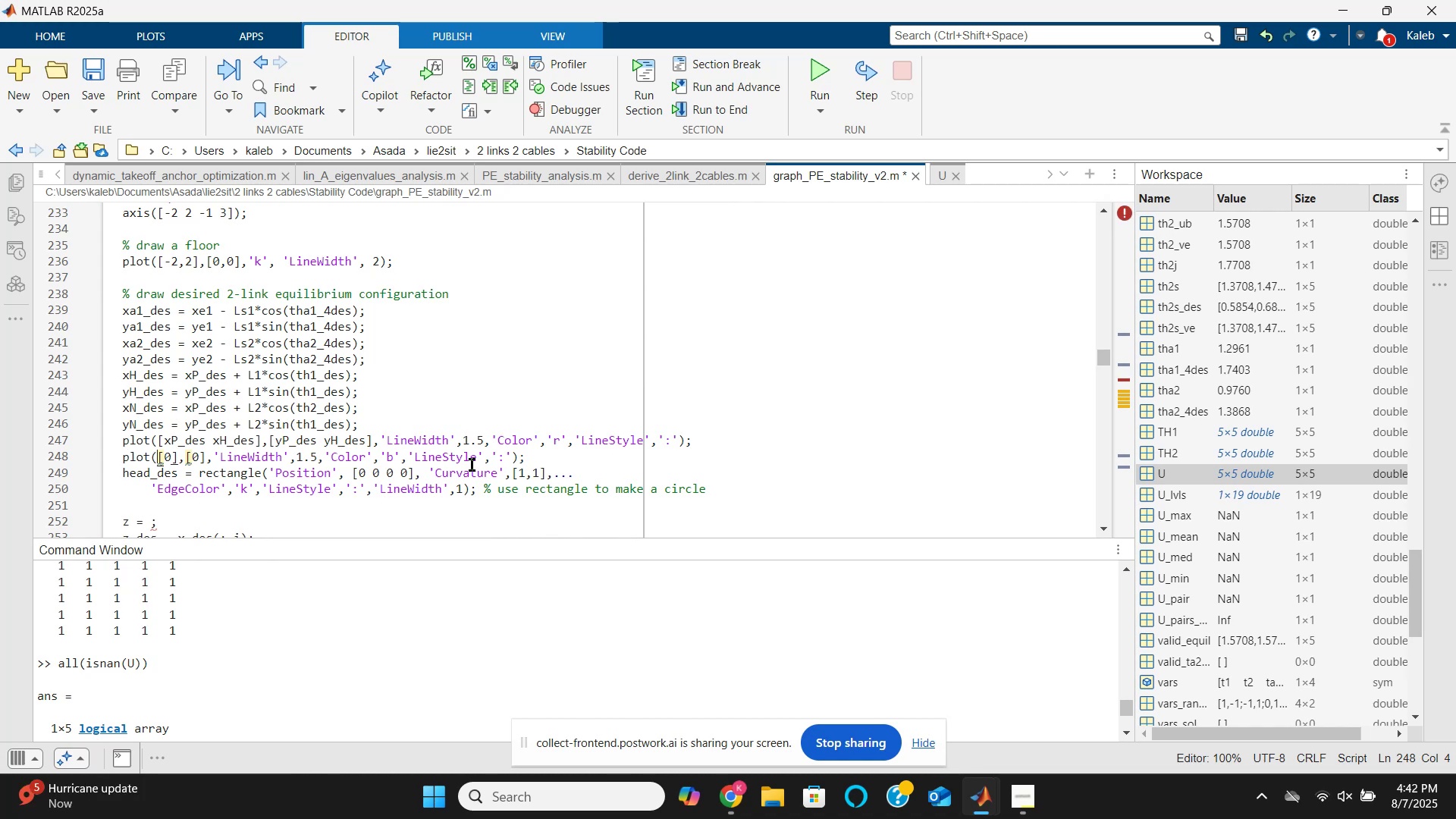 
key(ArrowRight)
 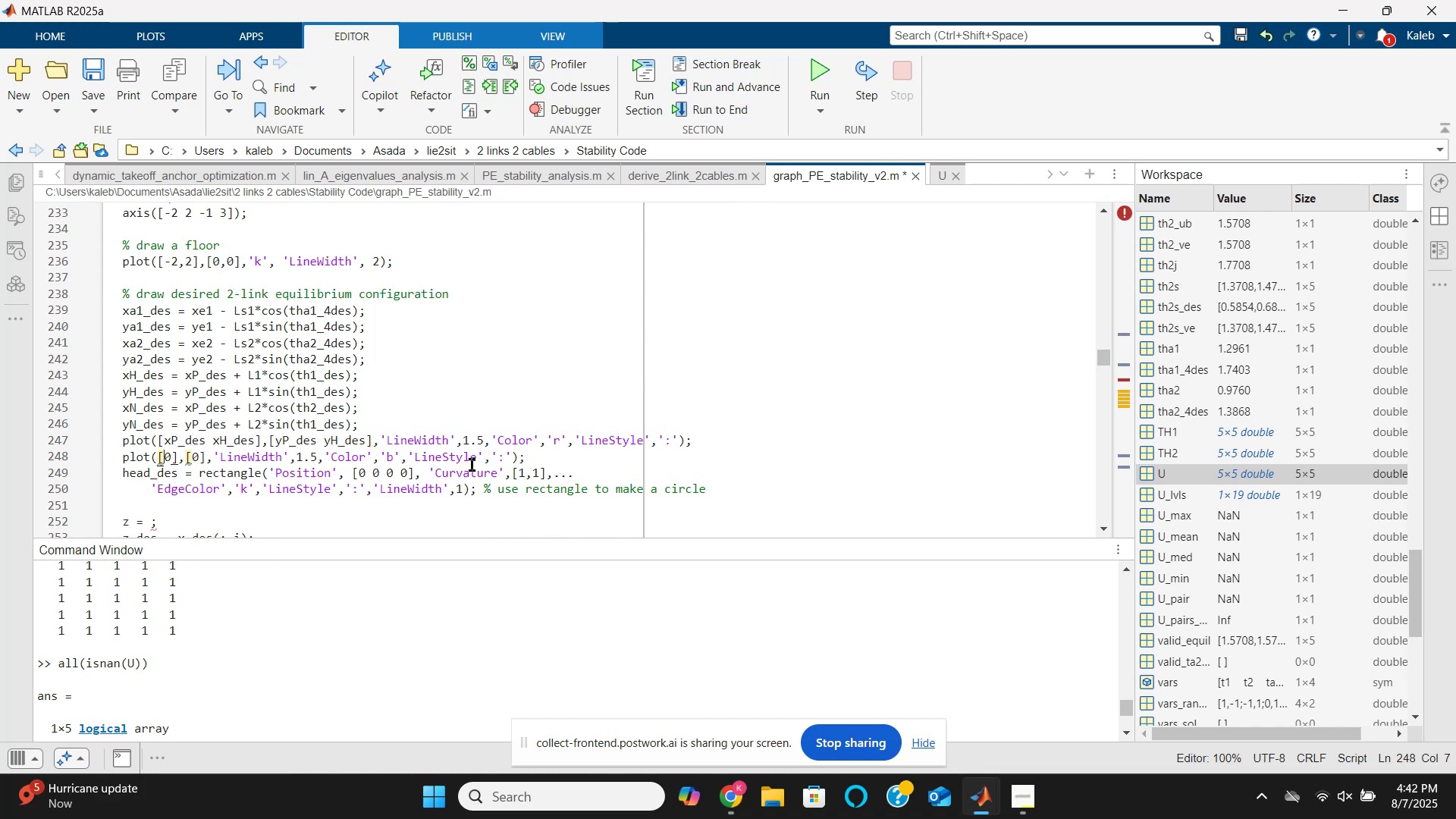 
key(ArrowRight)
 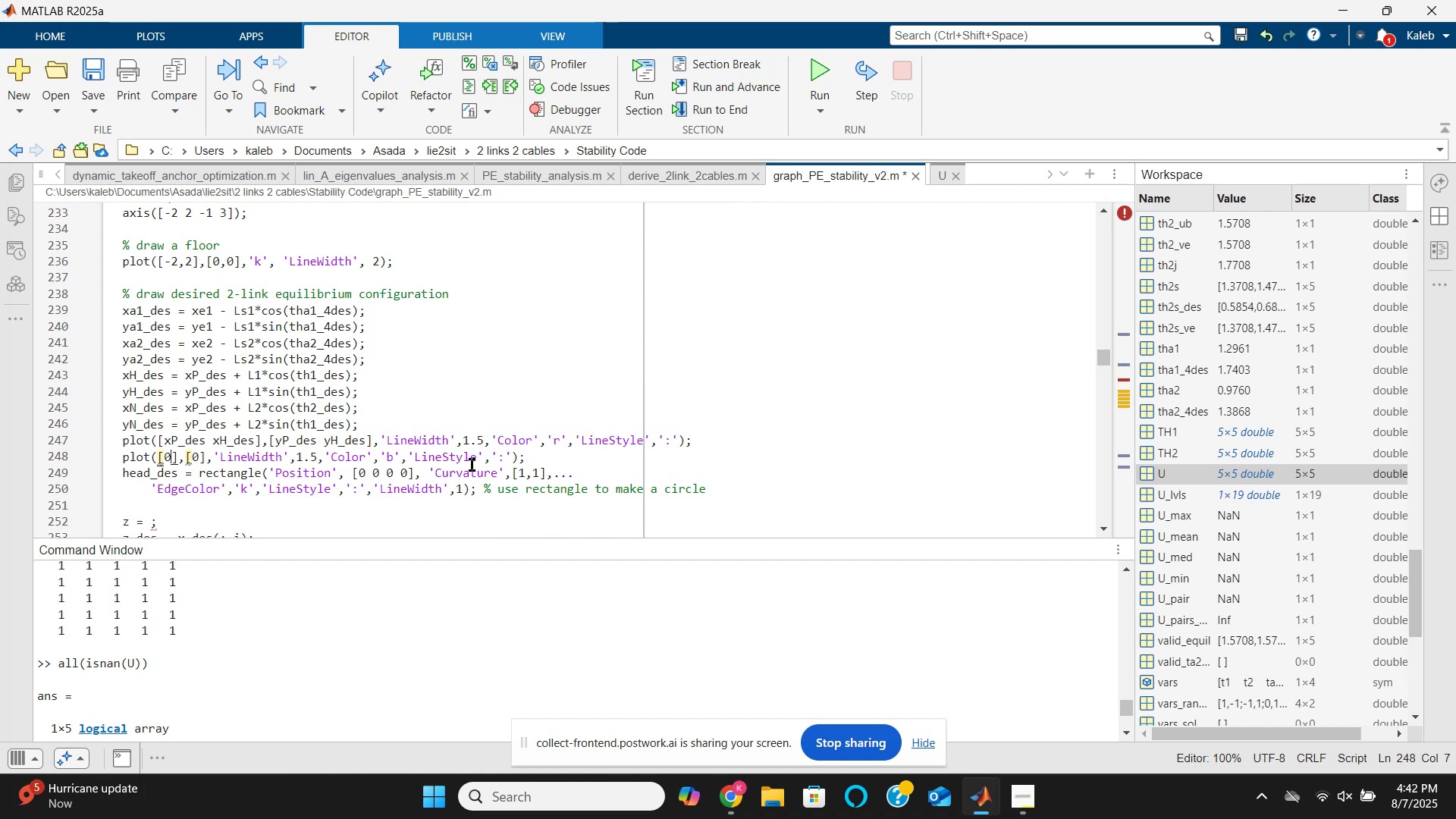 
key(ArrowRight)
 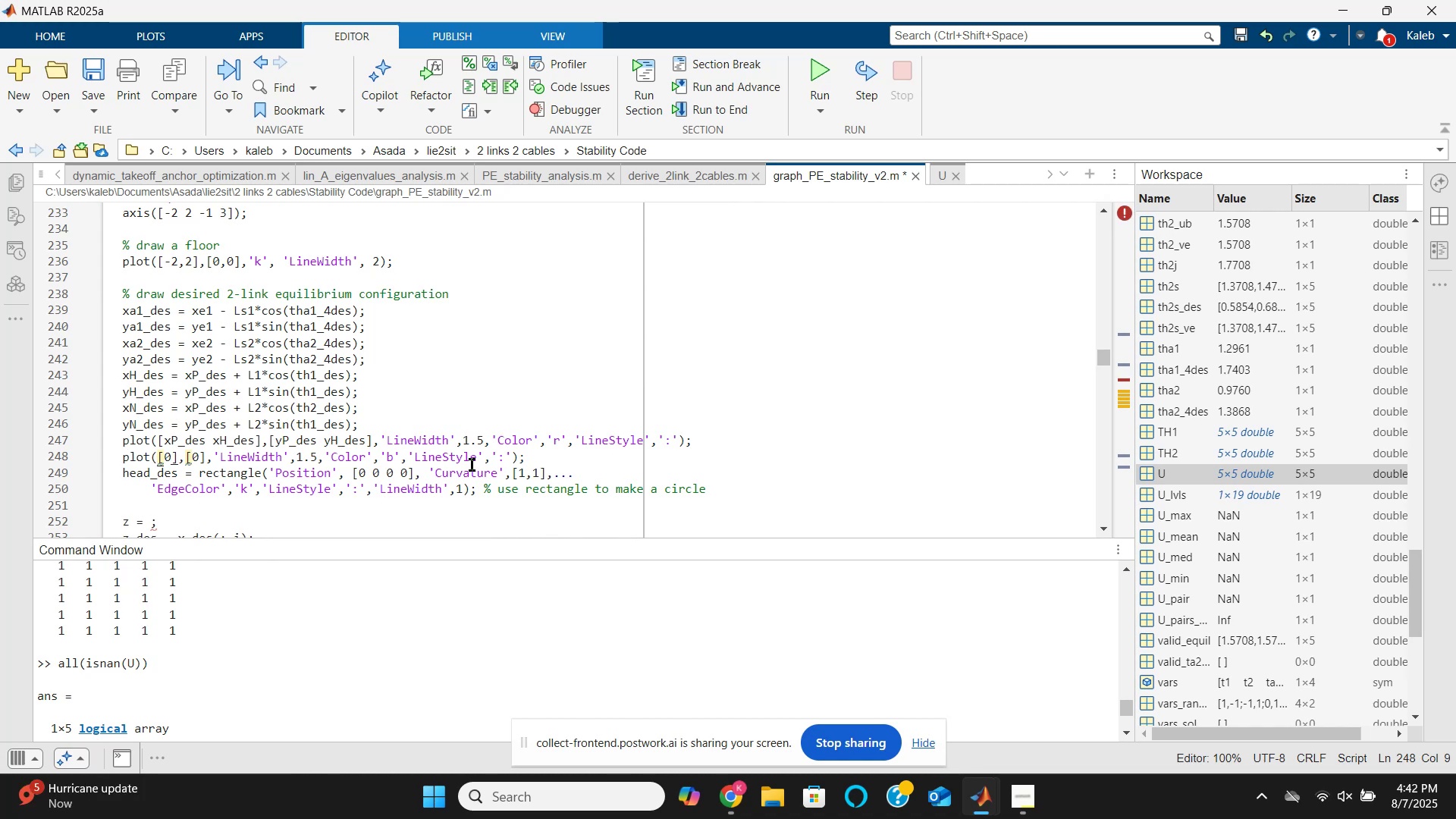 
key(ArrowLeft)
 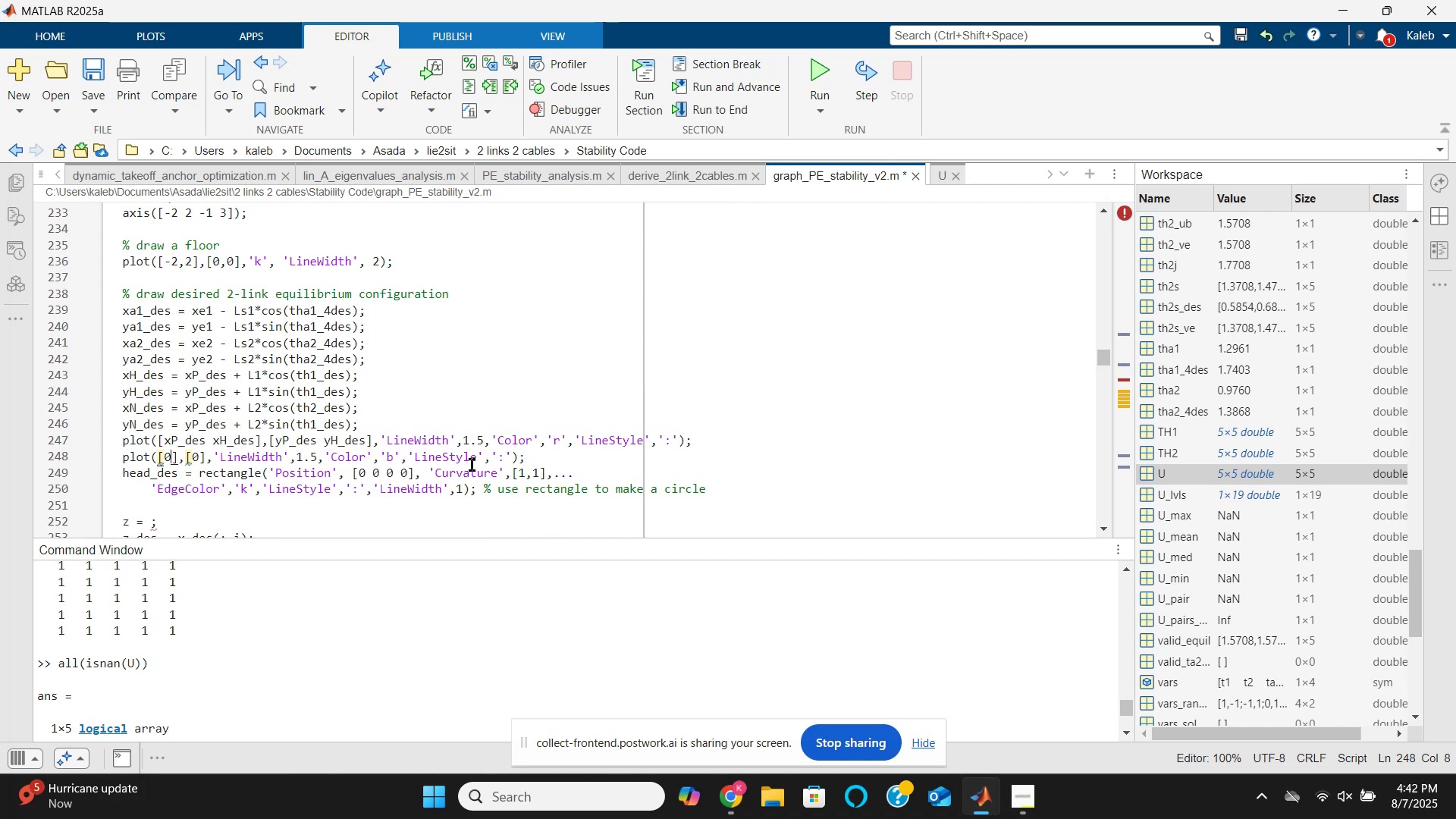 
key(Backspace)
type(xP_des xN_des)
 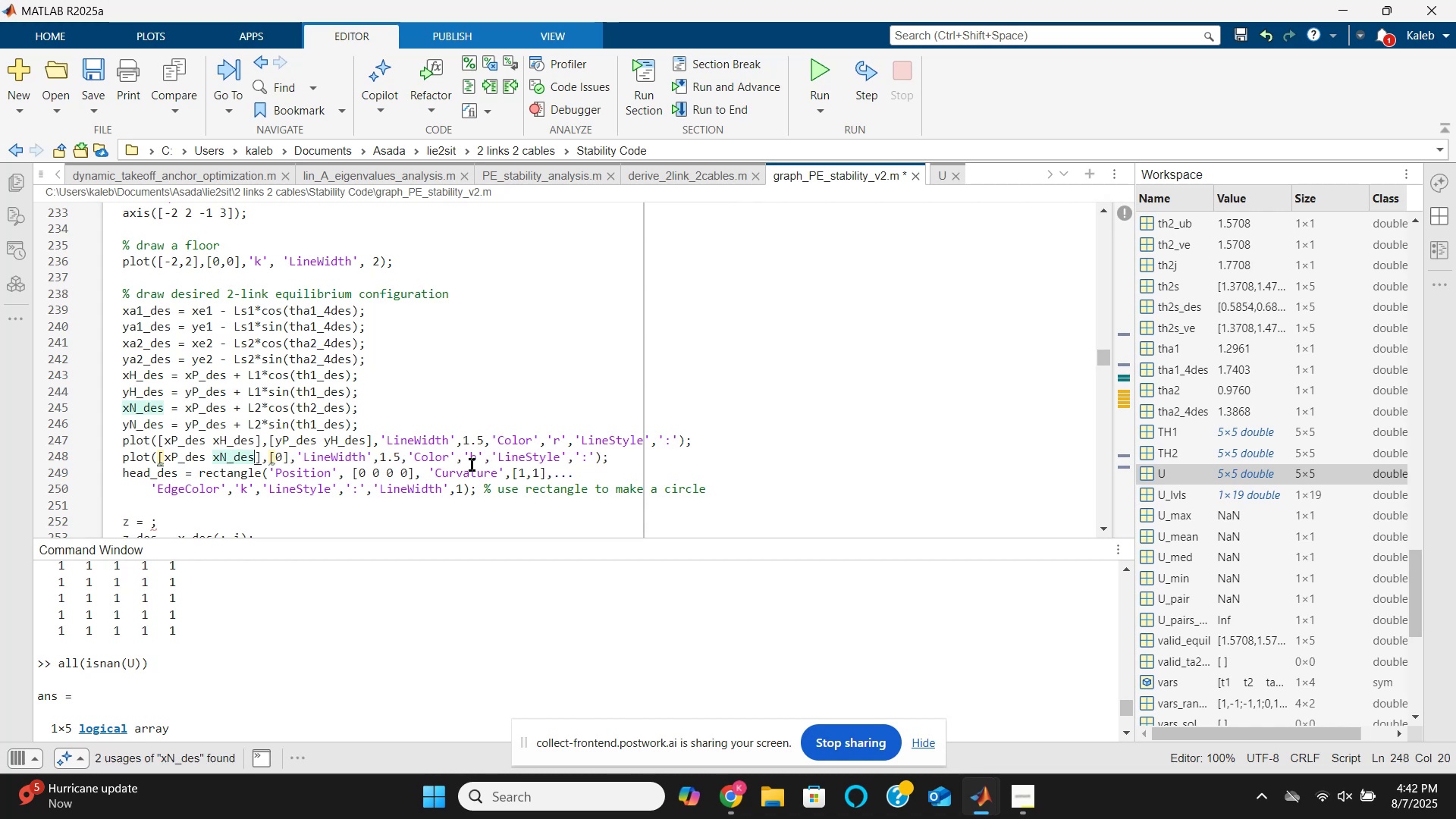 
key(ArrowRight)
 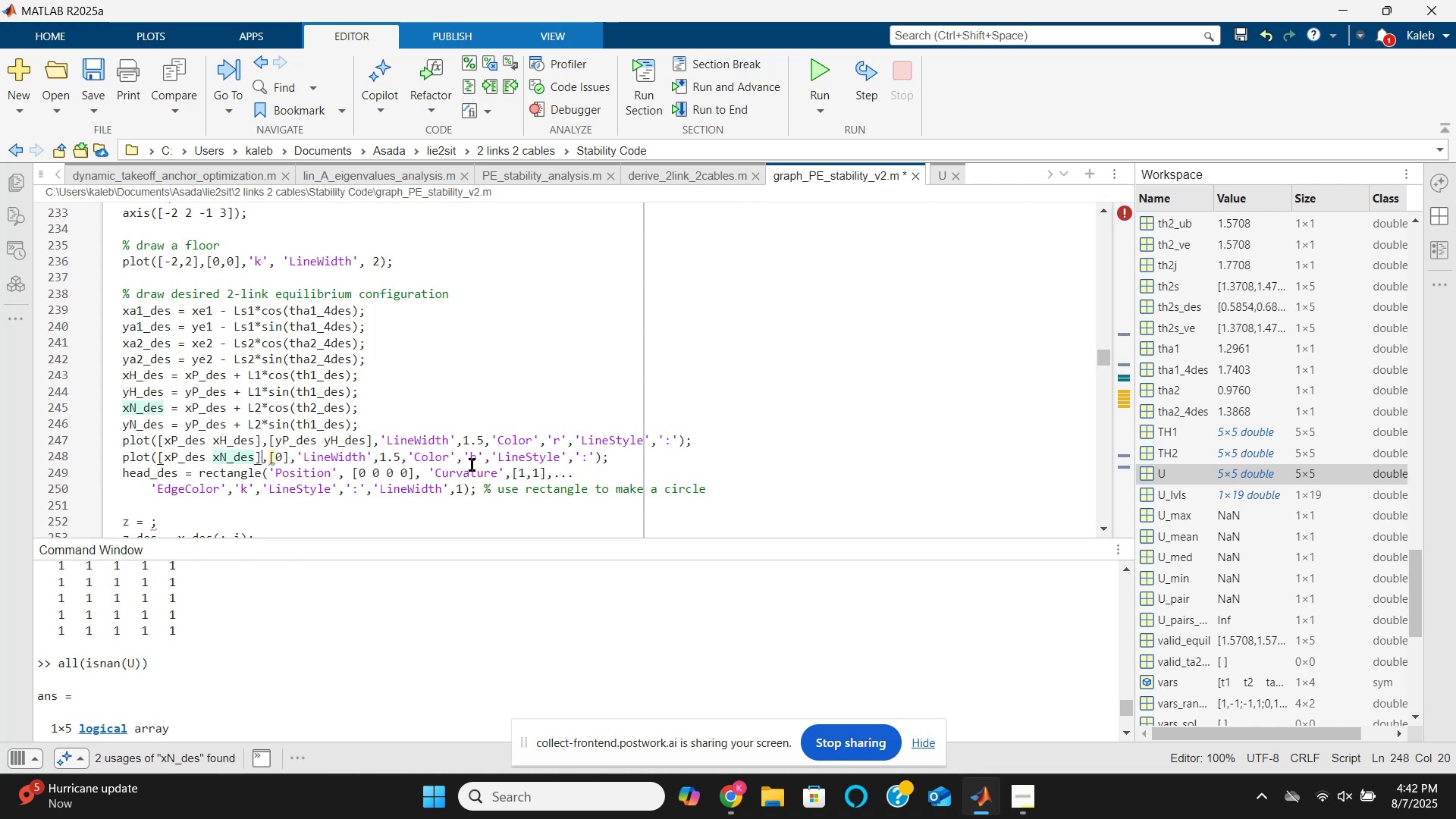 
key(ArrowRight)
 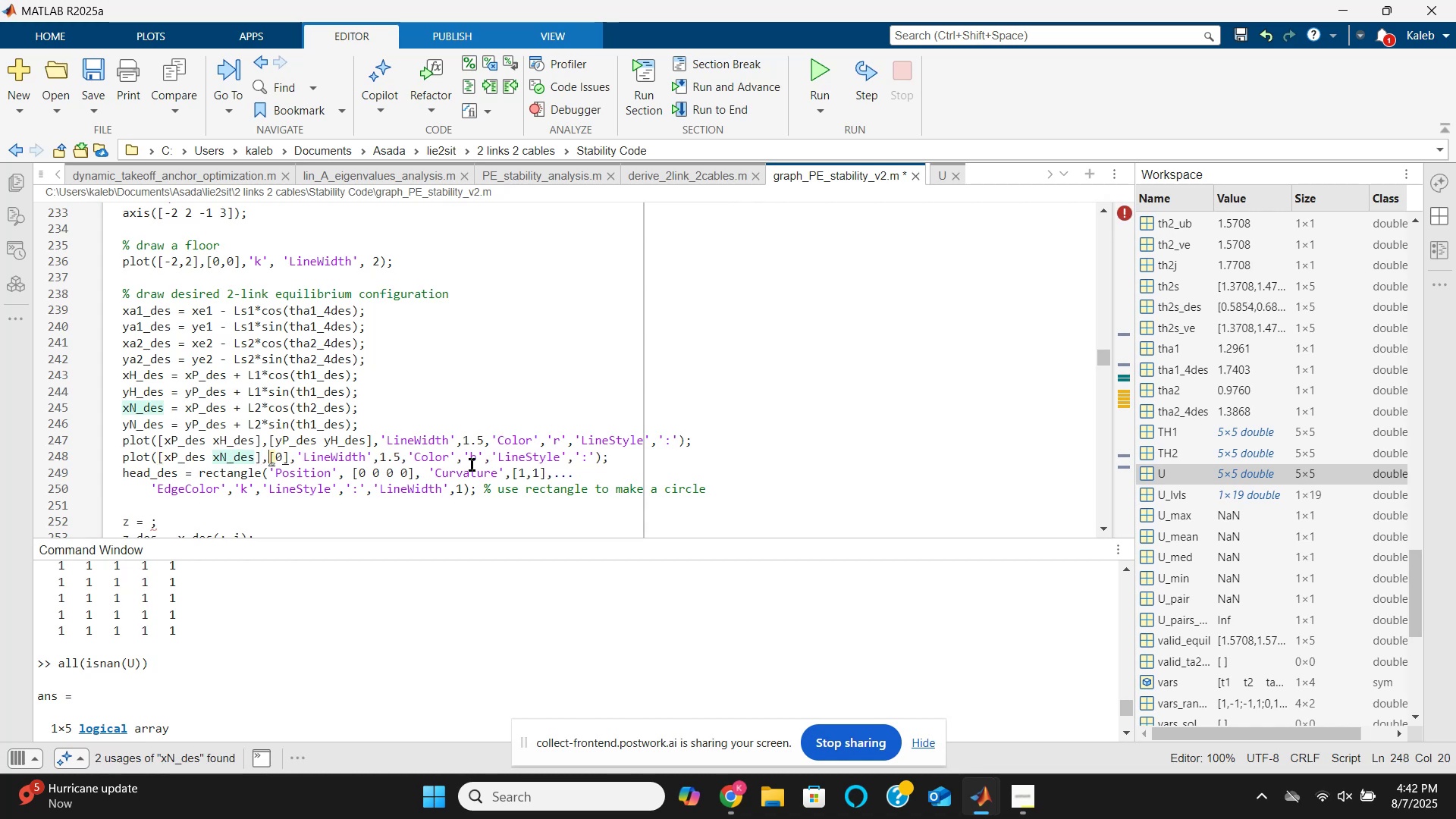 
key(ArrowRight)
 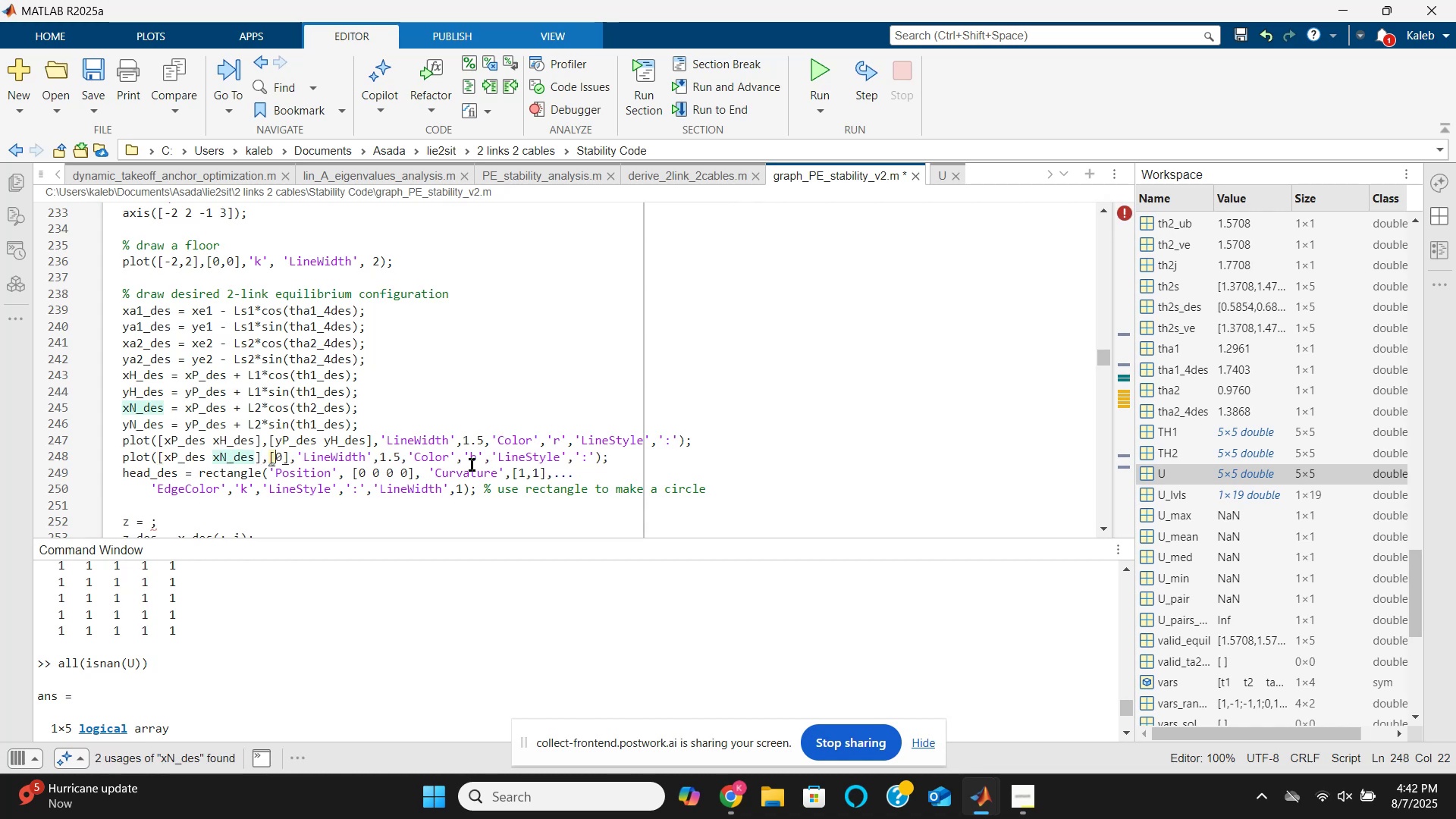 
key(ArrowRight)
 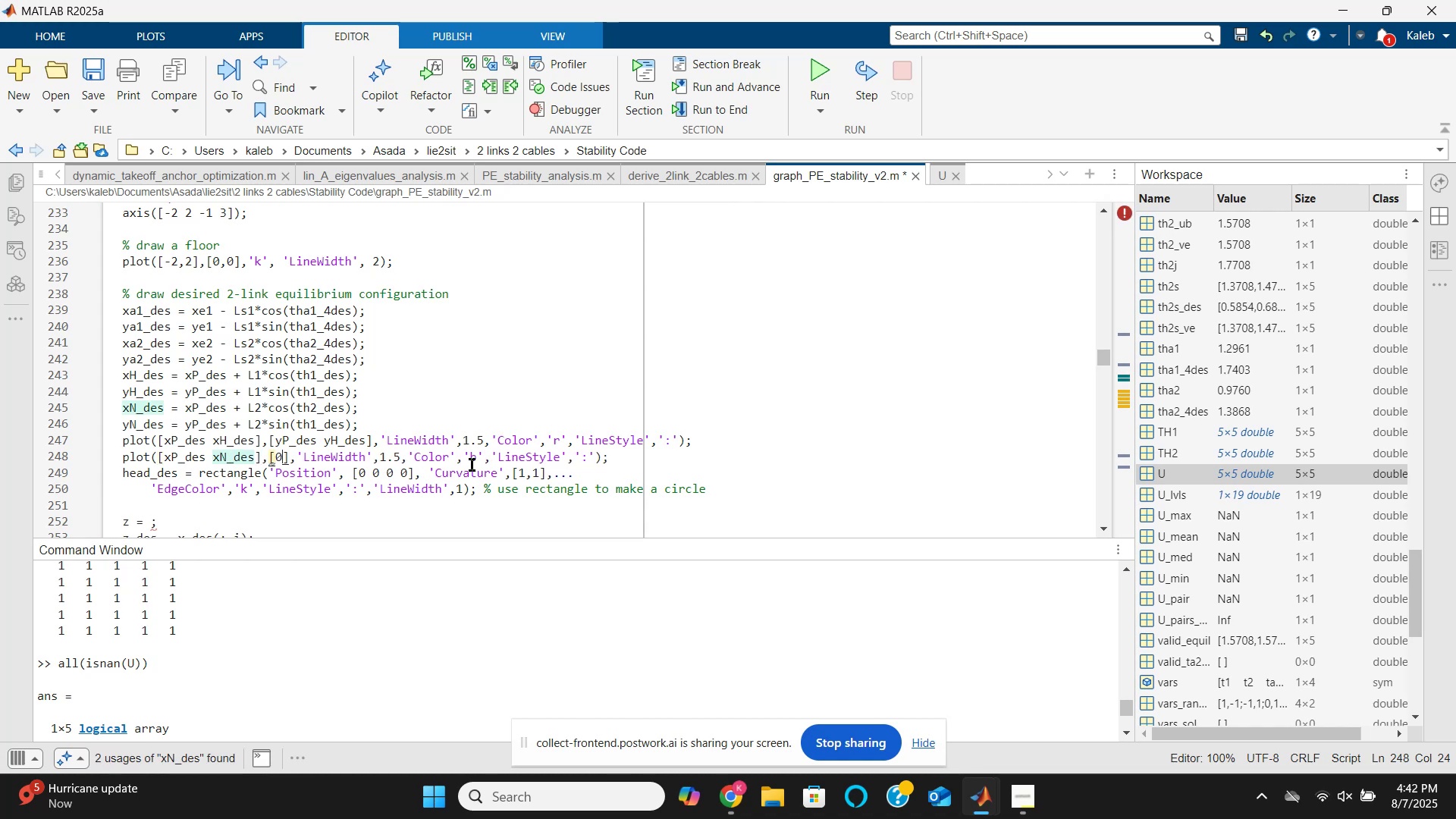 
key(Backspace)
type(yP_des yH_des)
 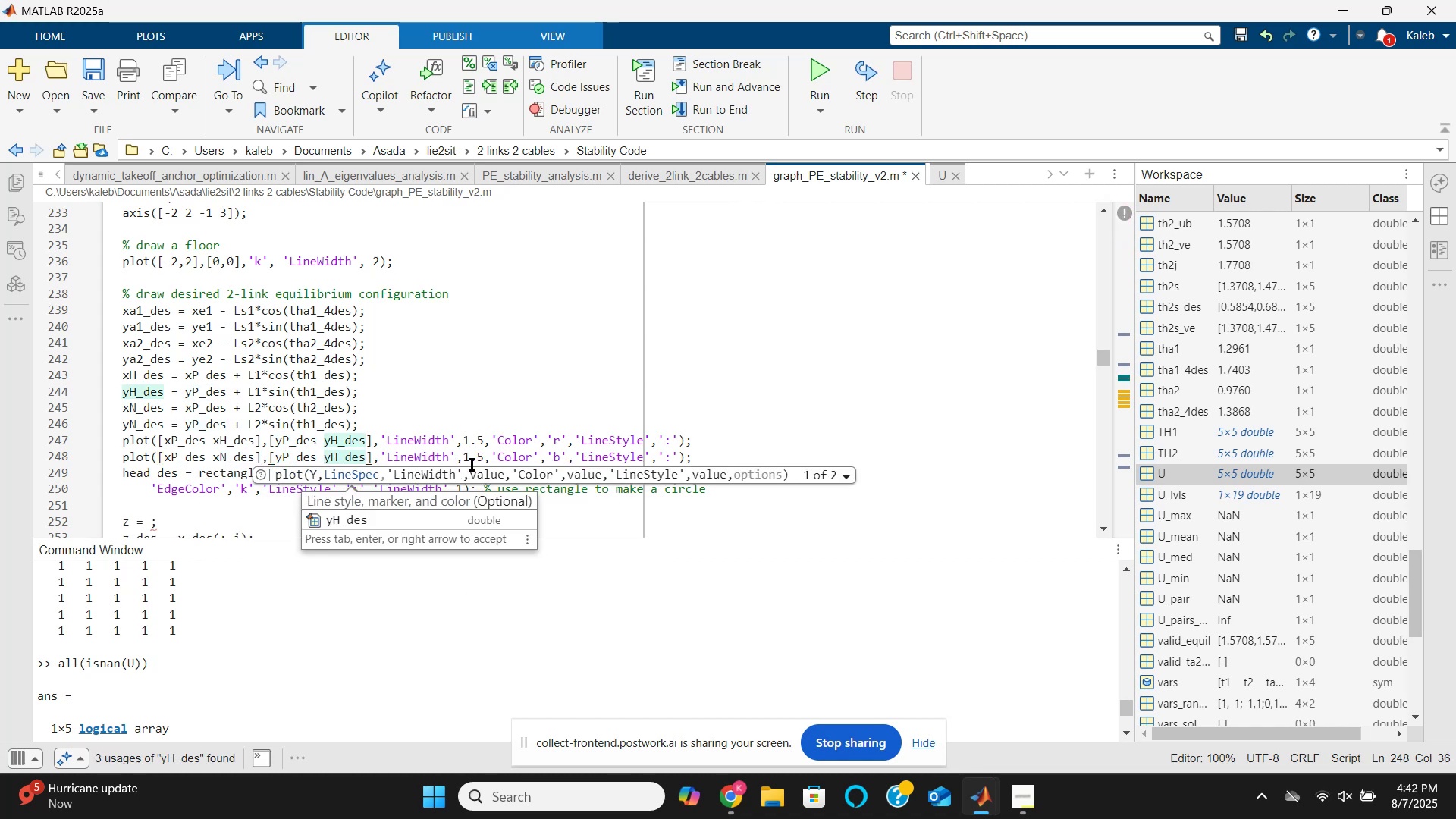 
key(ArrowLeft)
 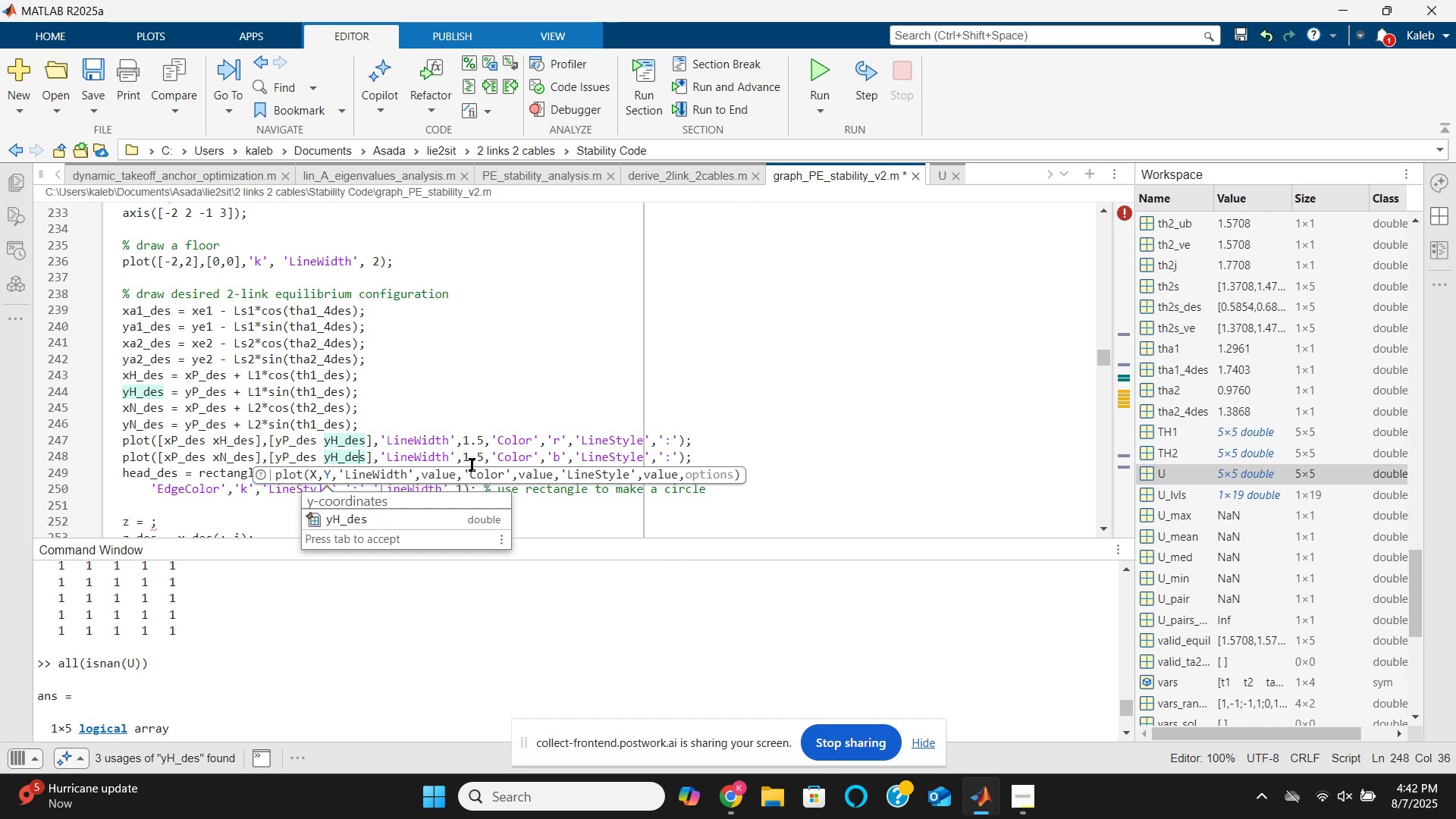 
key(ArrowLeft)
 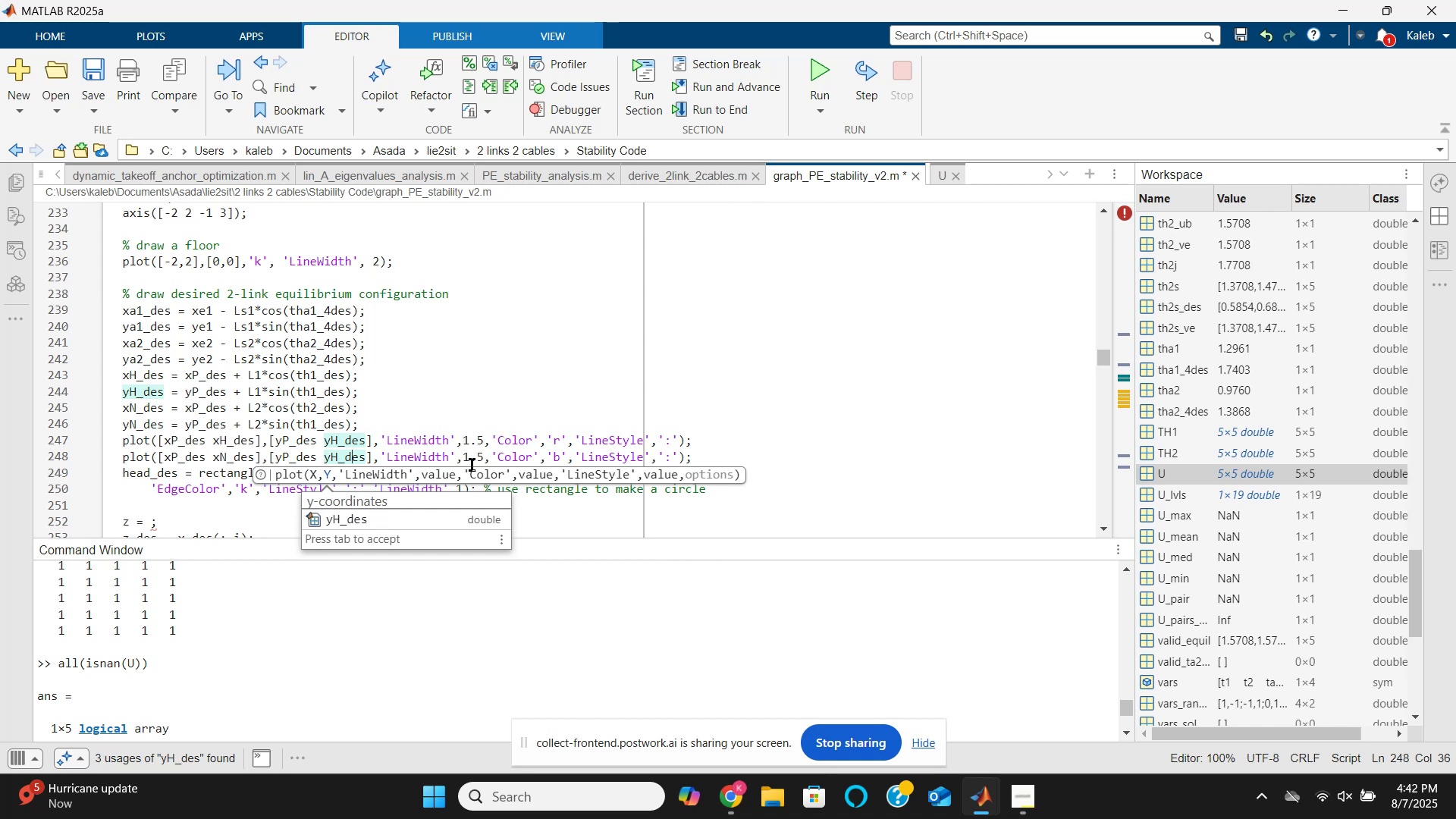 
key(ArrowLeft)
 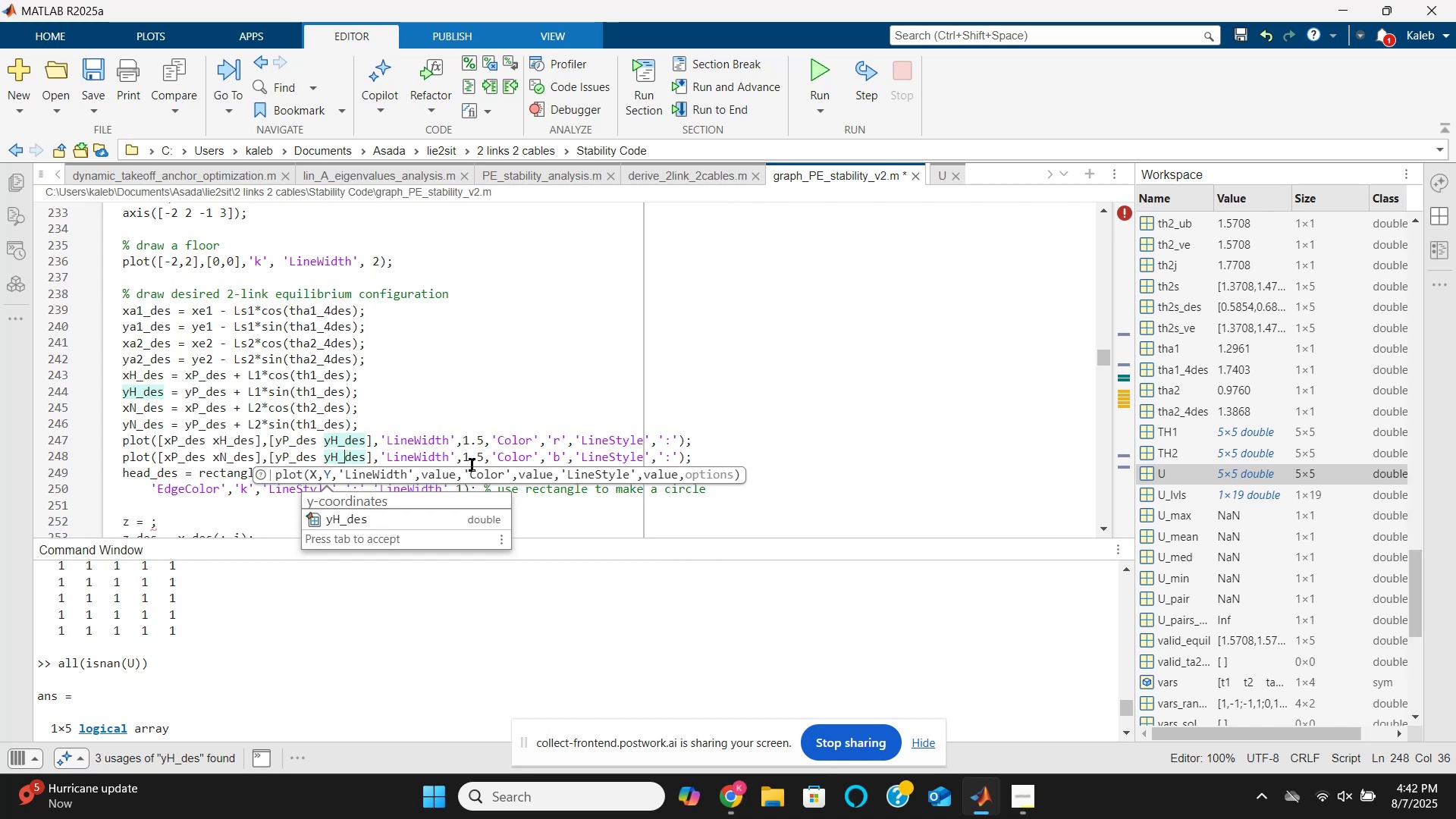 
key(ArrowLeft)
 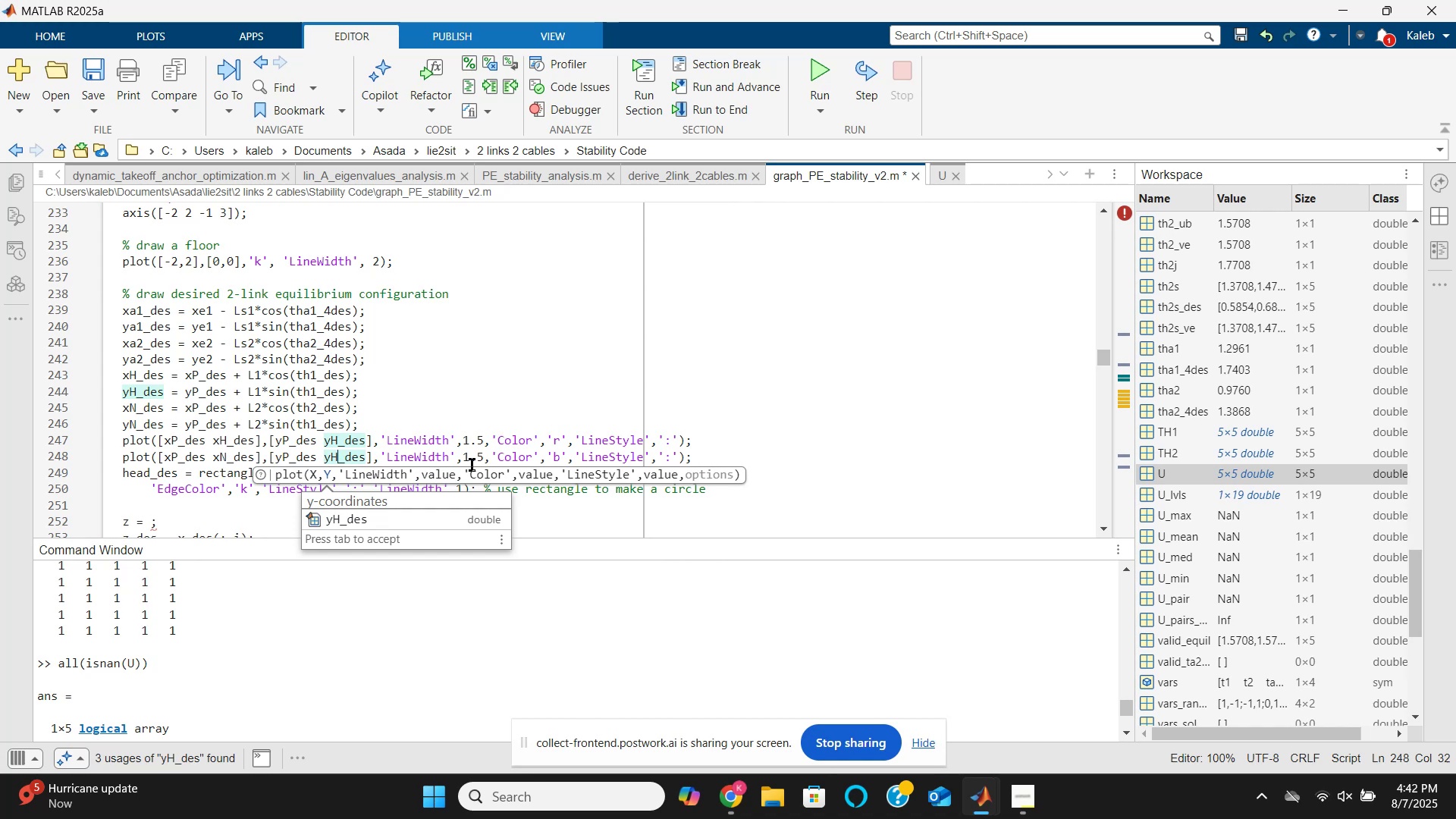 
key(Backspace)
 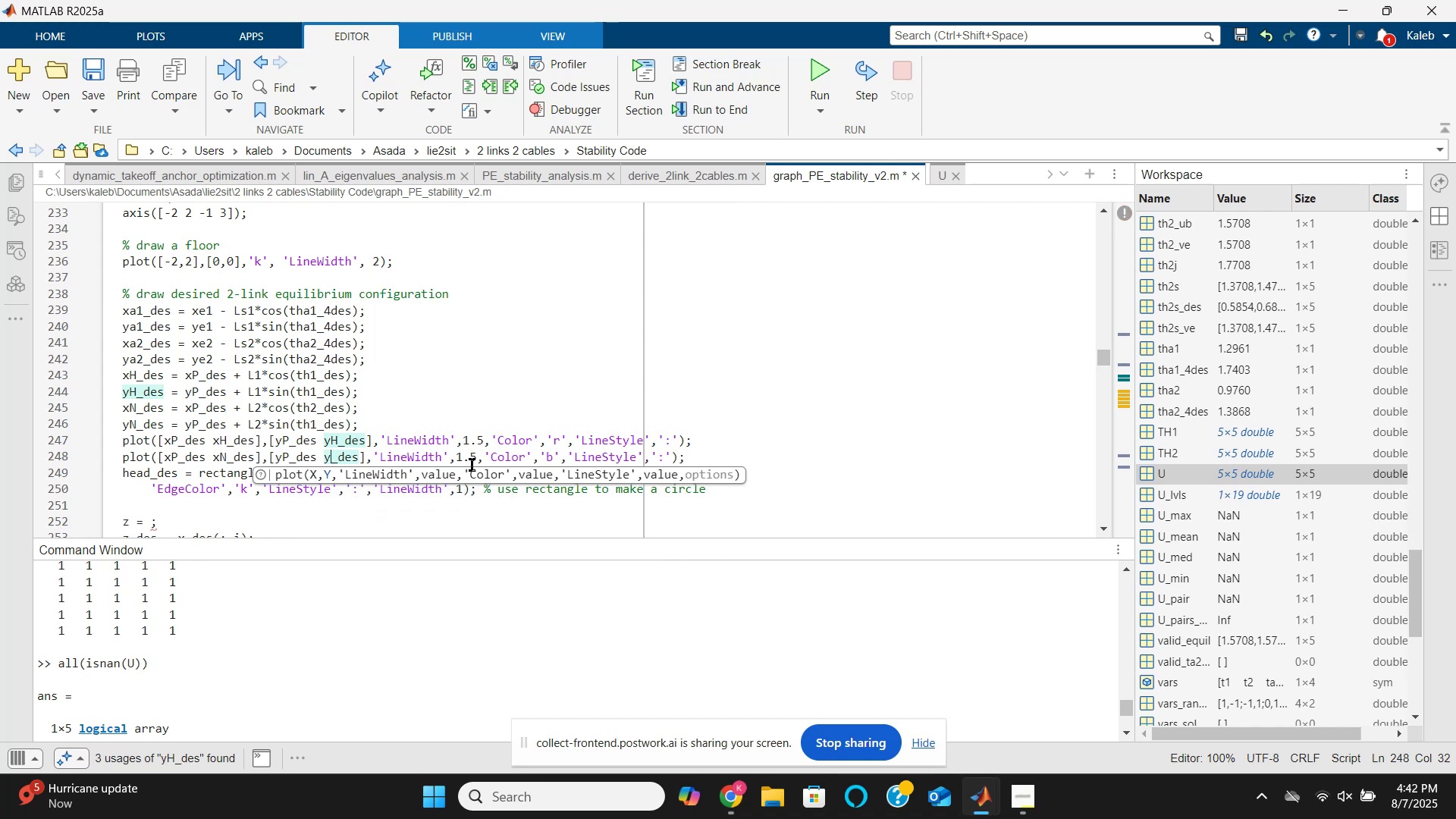 
key(Shift+N)
 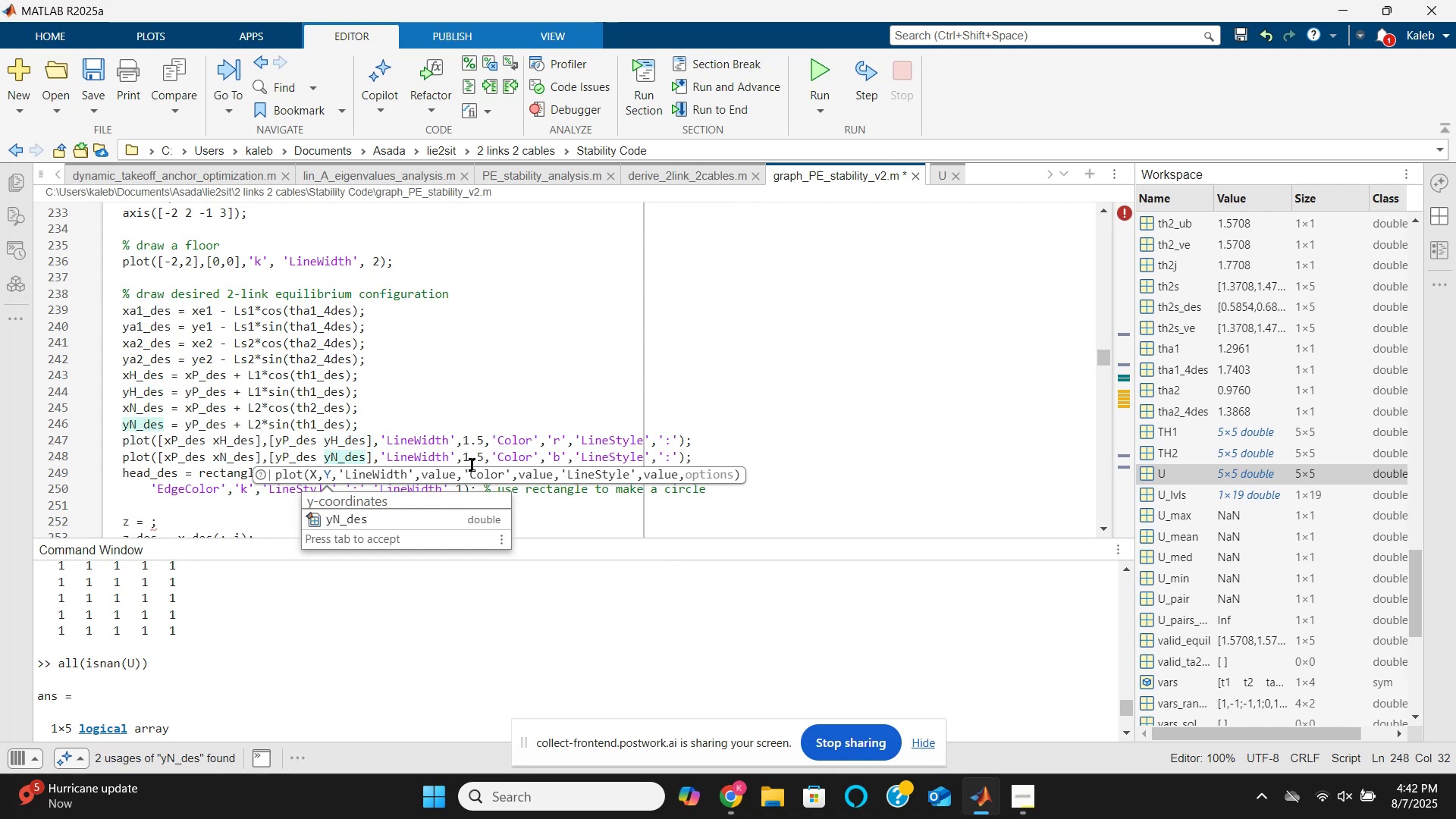 
key(ArrowRight)
 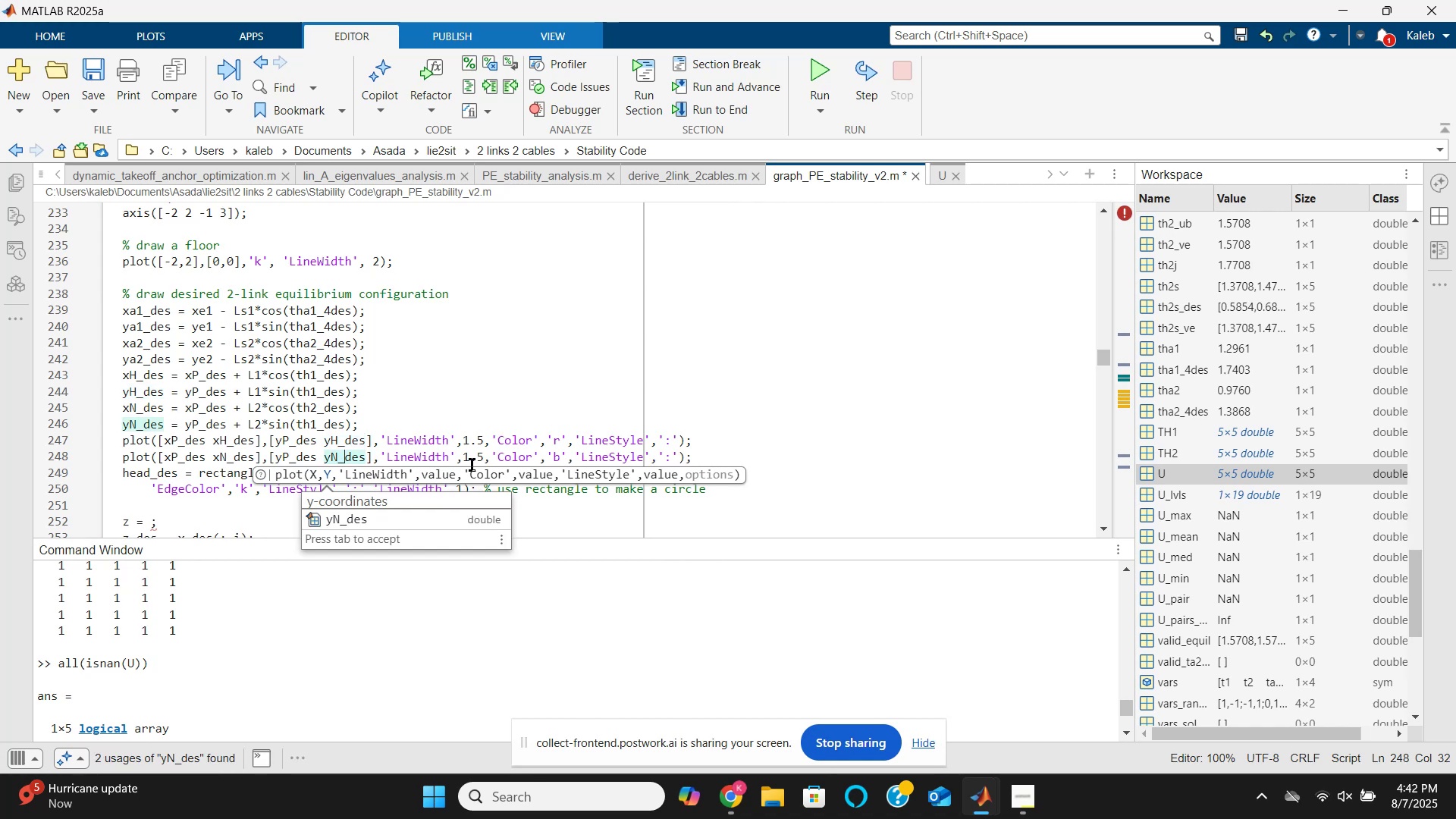 
key(ArrowRight)
 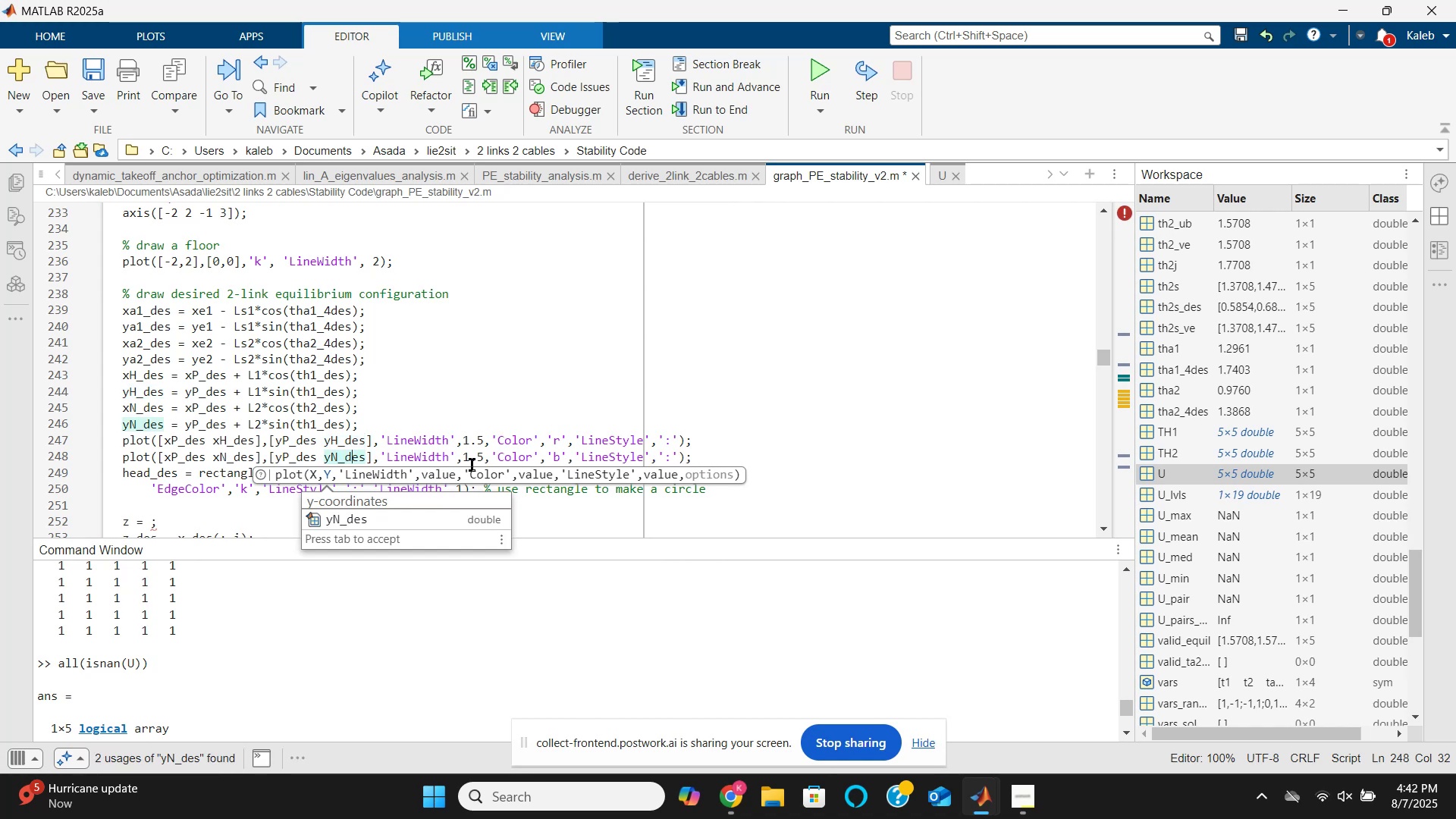 
key(ArrowRight)
 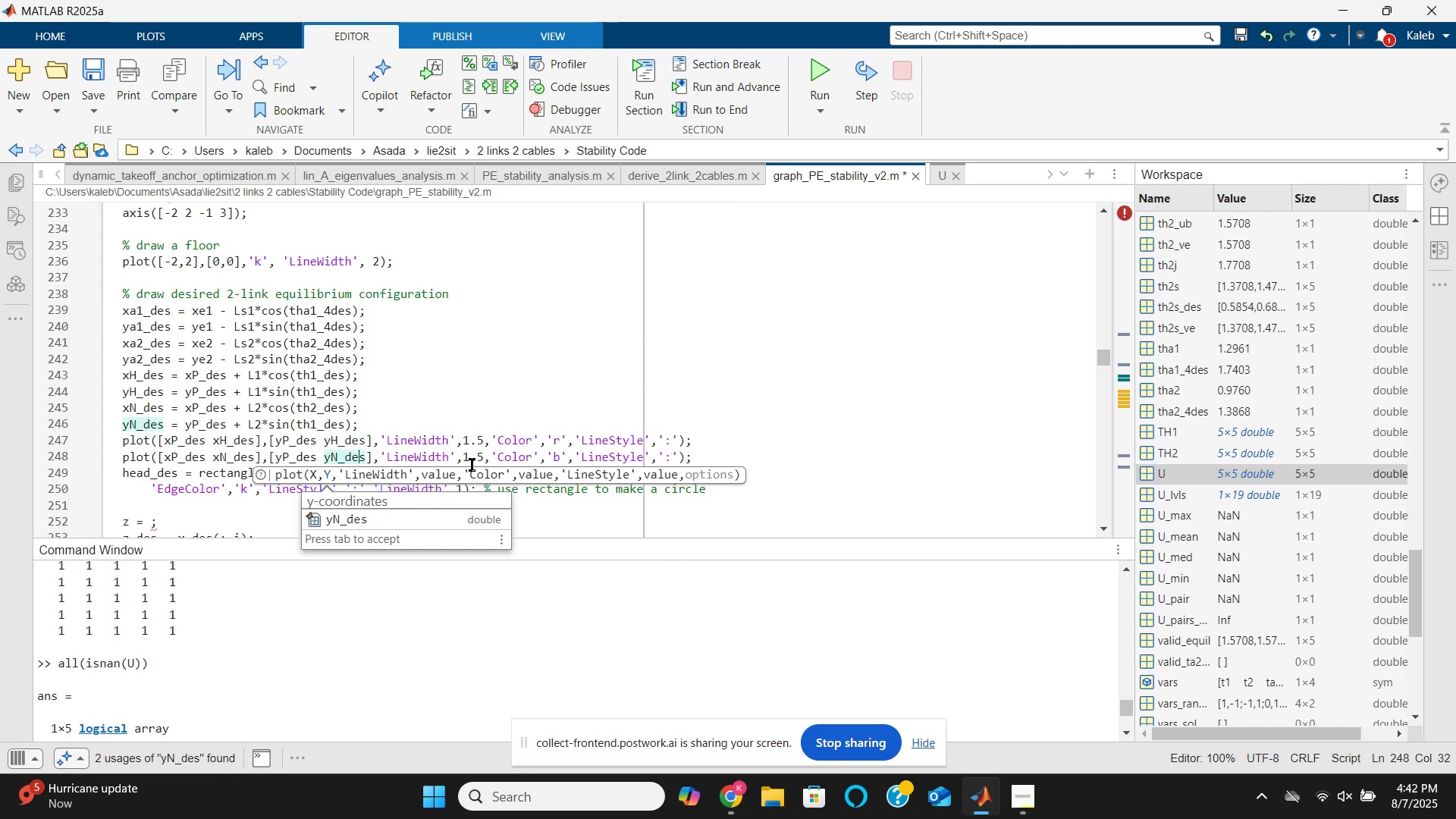 
hold_key(key=ArrowRight, duration=1.01)
 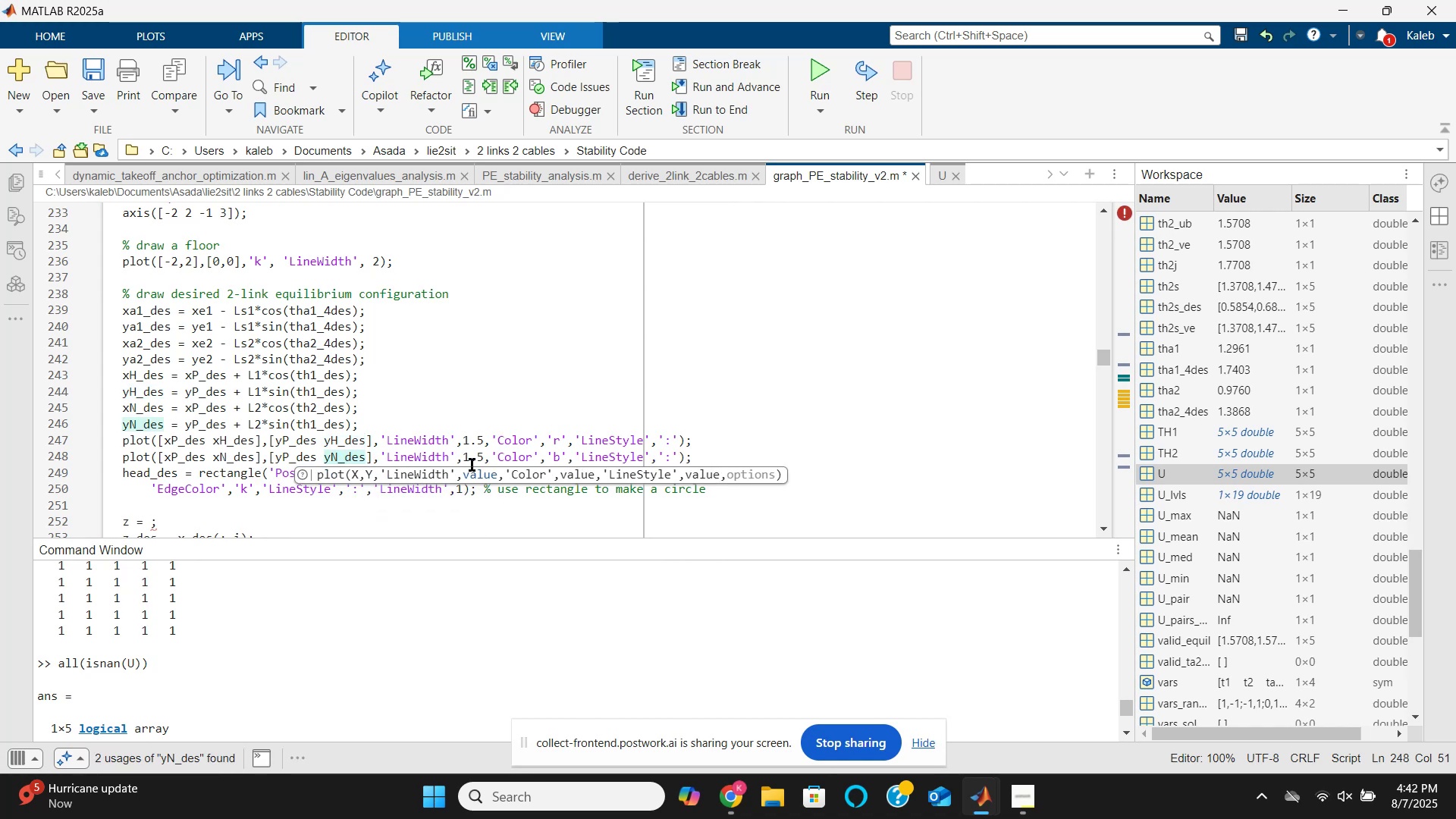 
key(ArrowUp)
 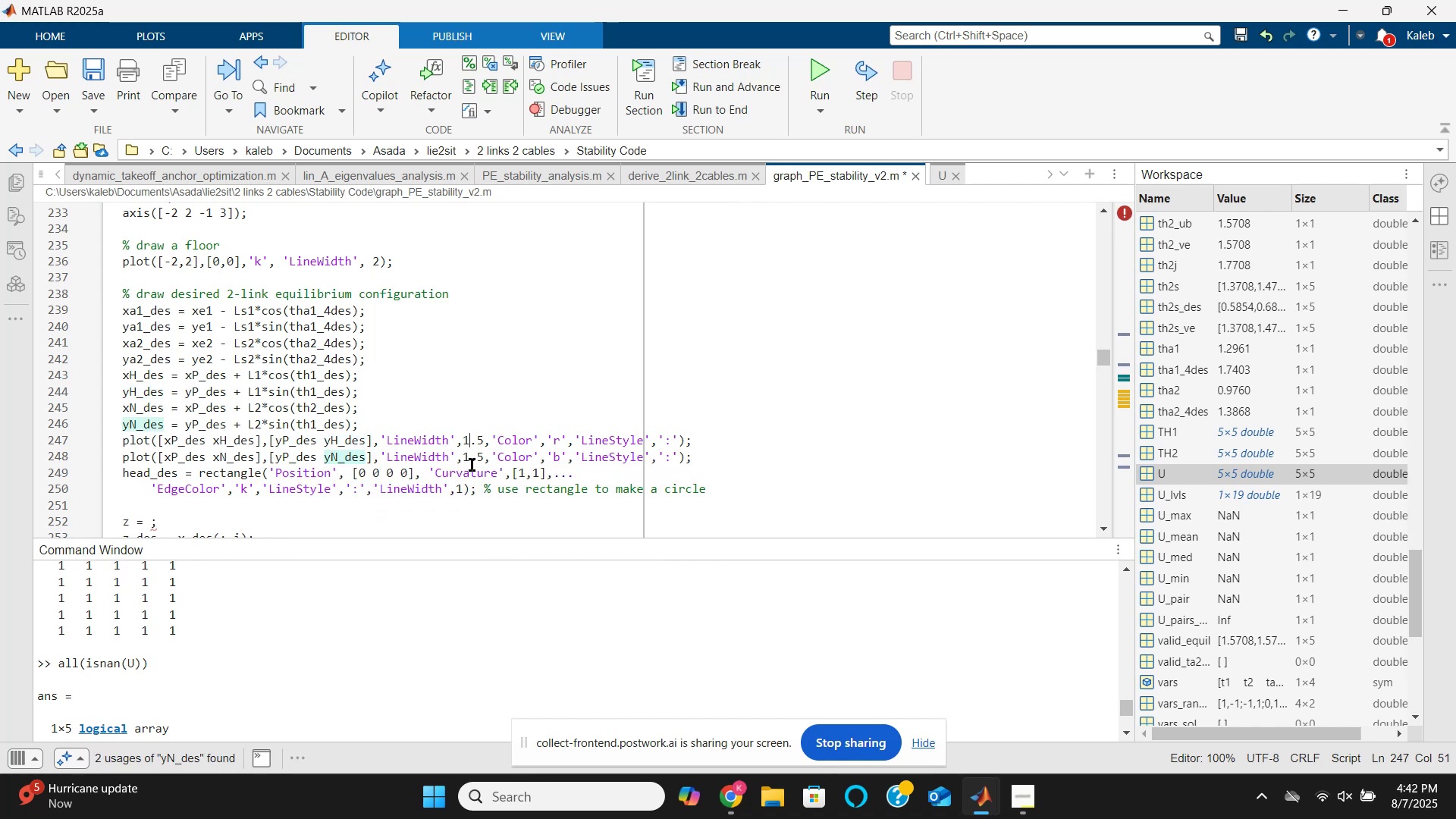 
key(ArrowUp)
 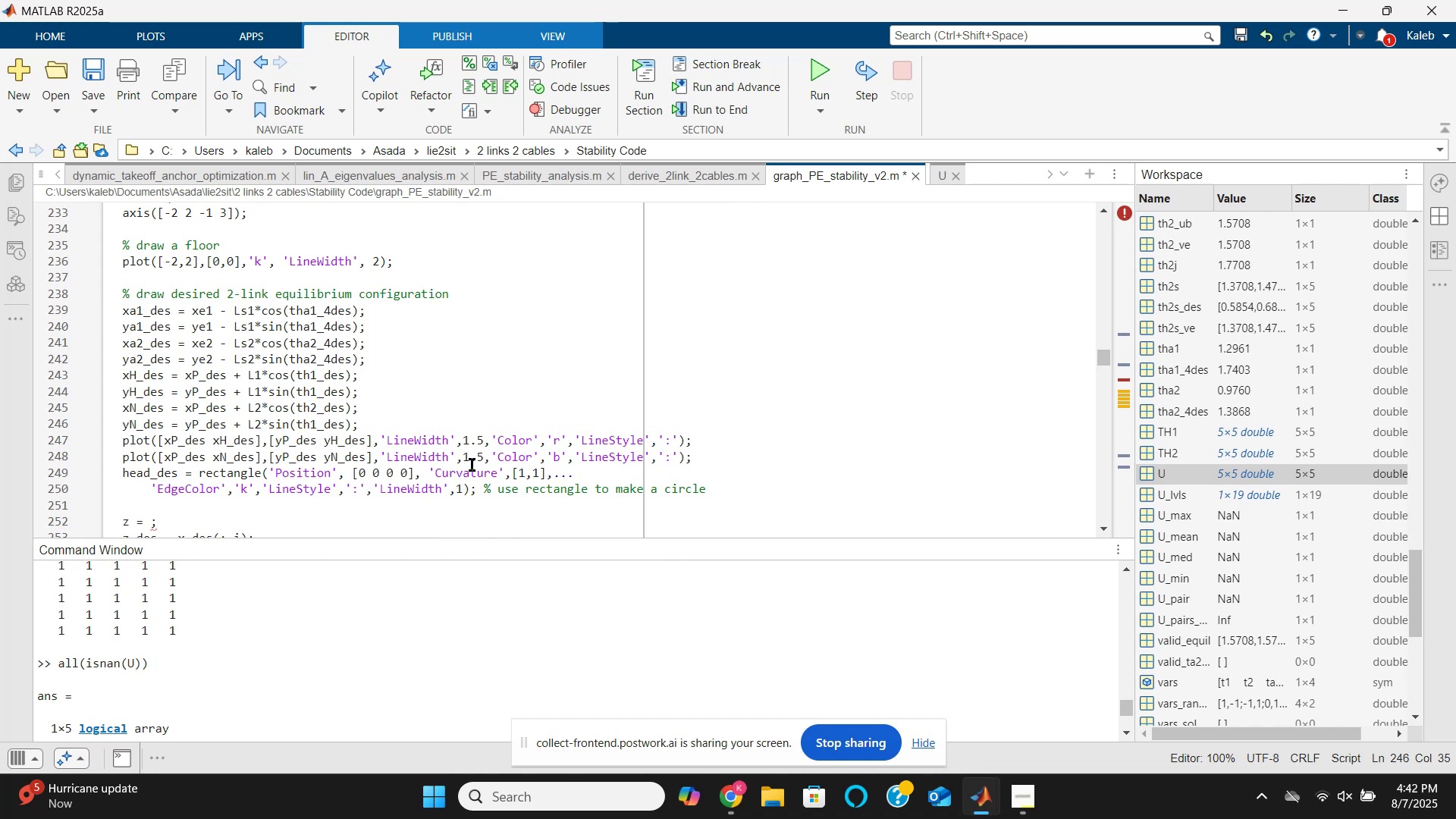 
wait(12.2)
 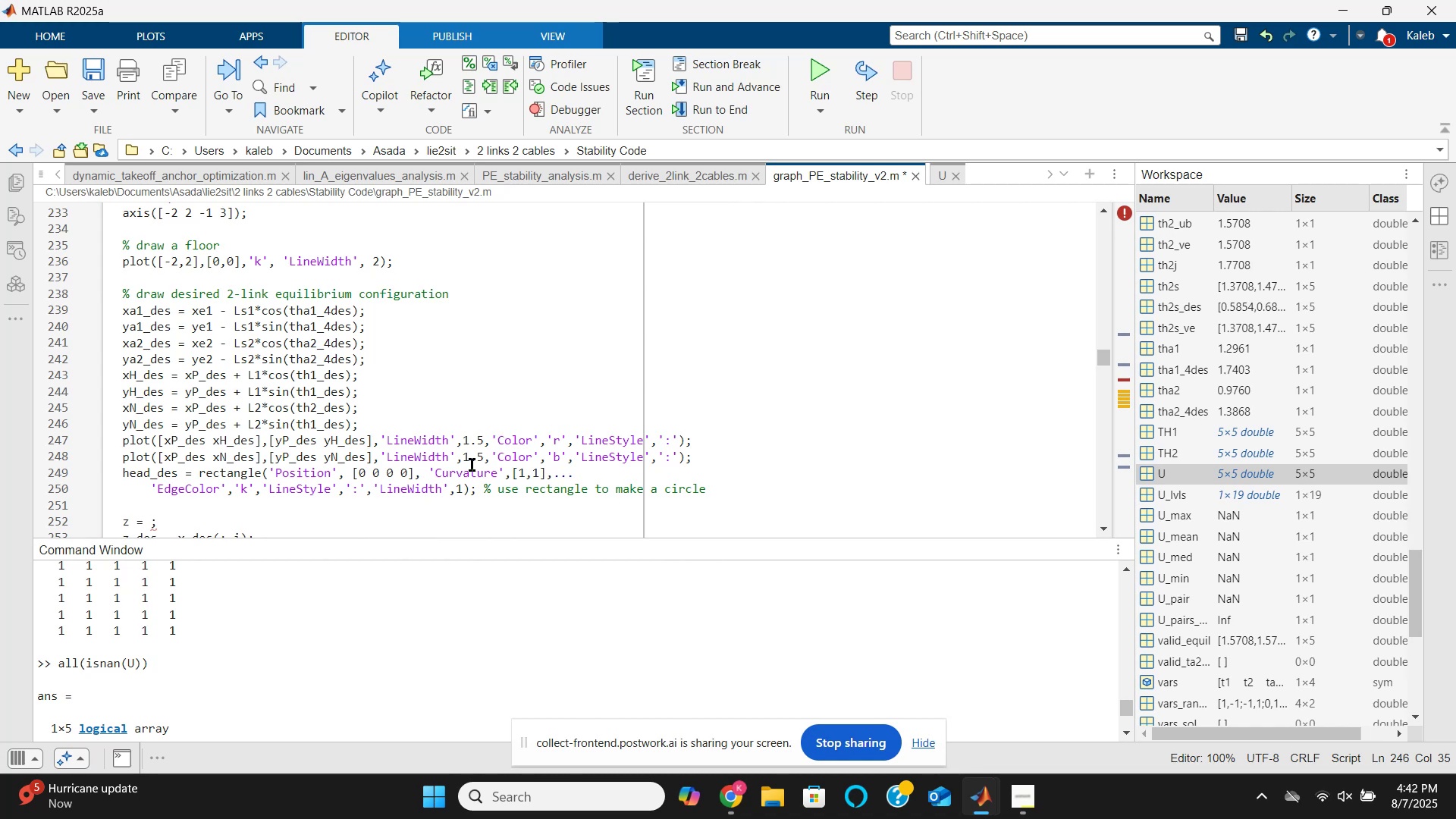 
key(ArrowUp)
 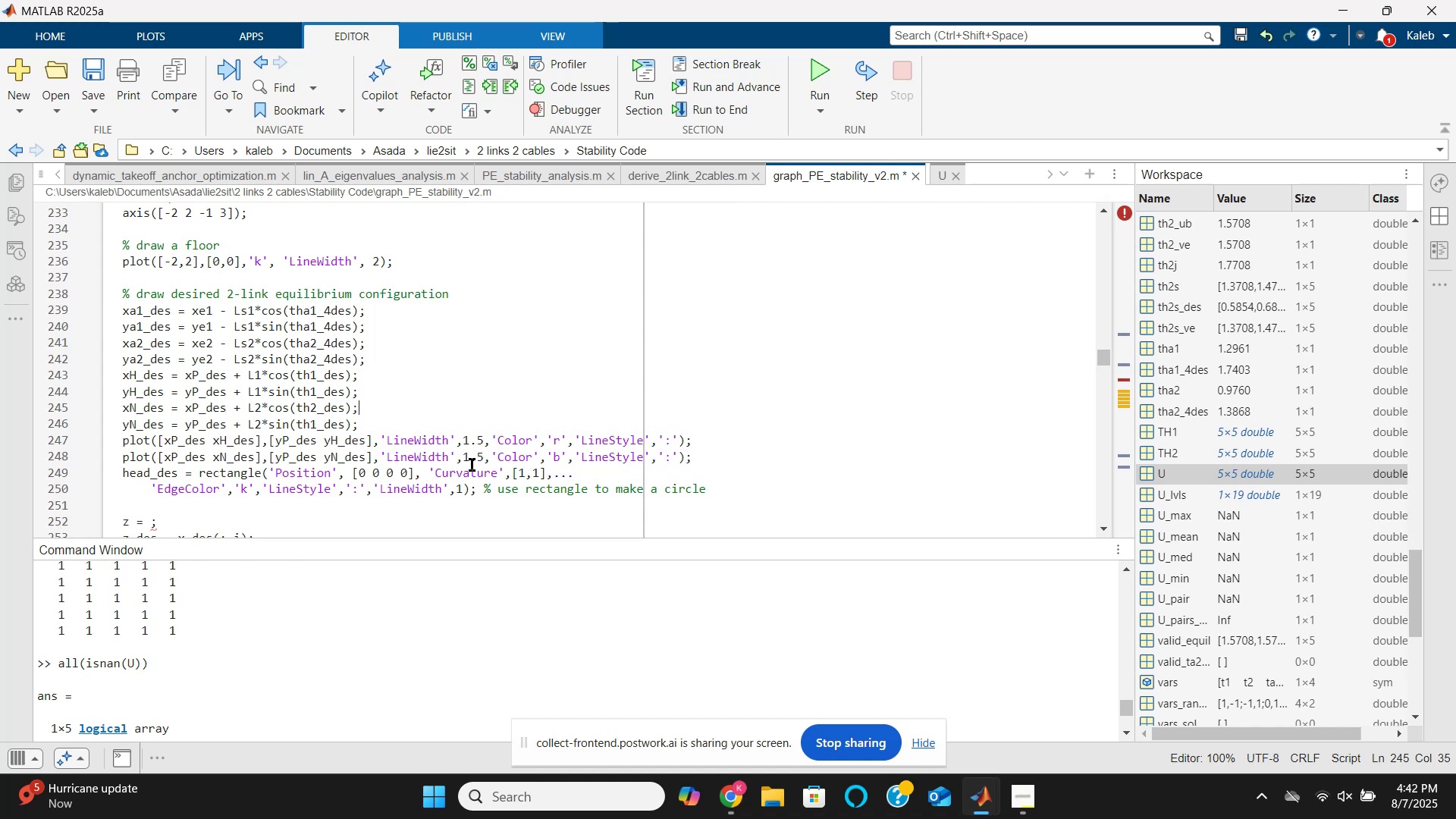 
scroll: coordinate [494, 463], scroll_direction: up, amount: 1.0
 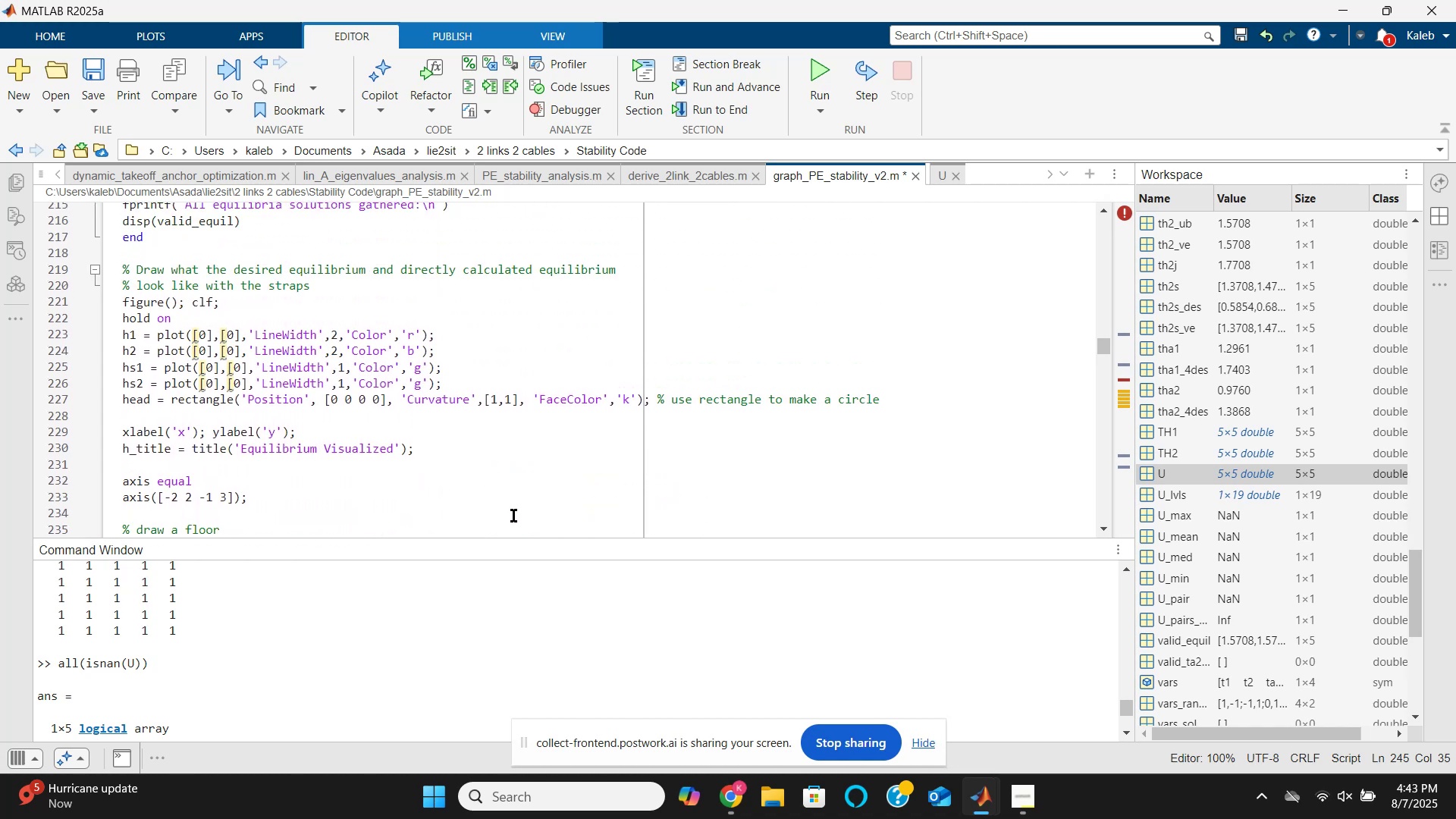 
wait(9.66)
 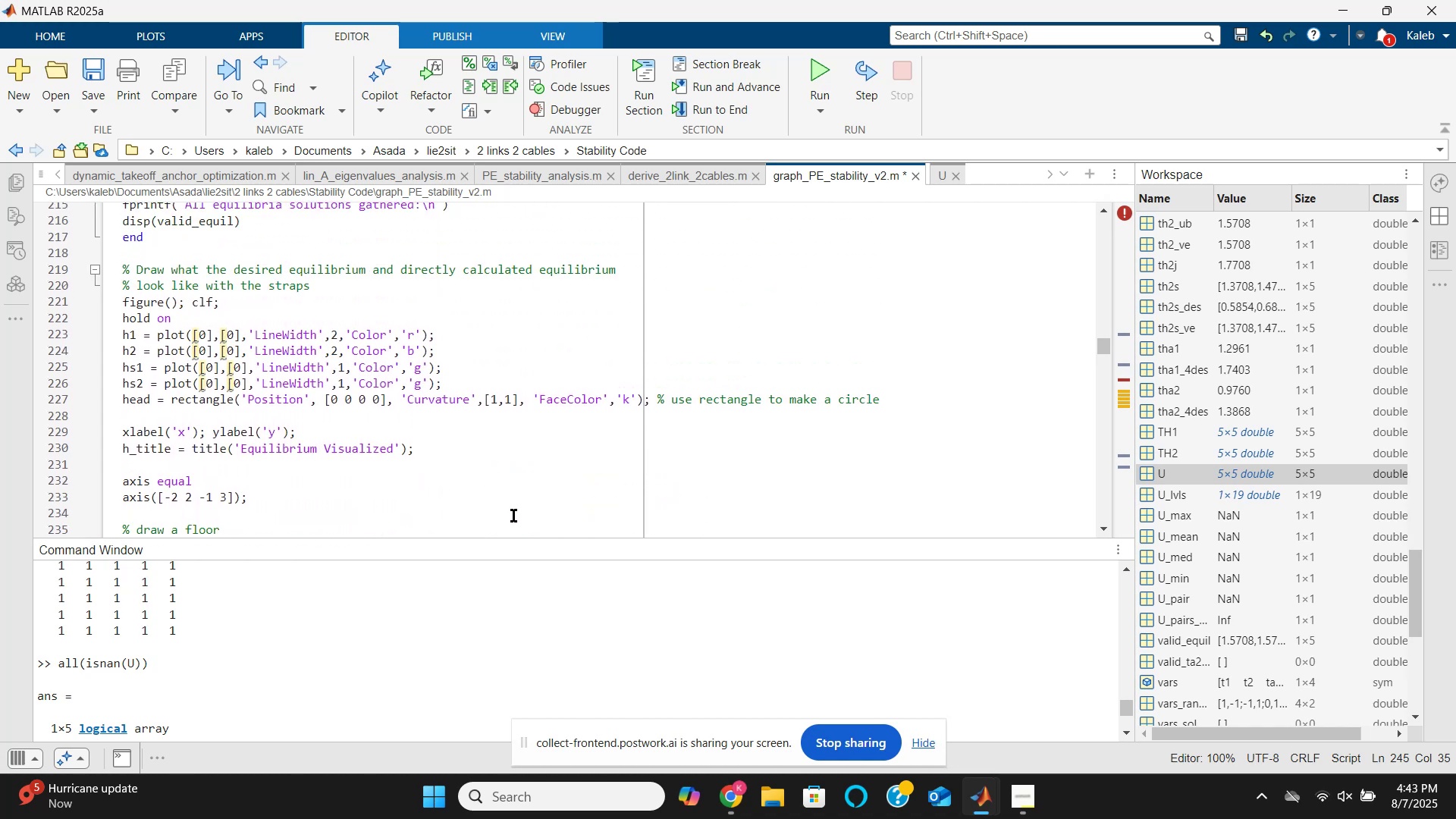 
scroll: coordinate [329, 425], scroll_direction: down, amount: 3.0
 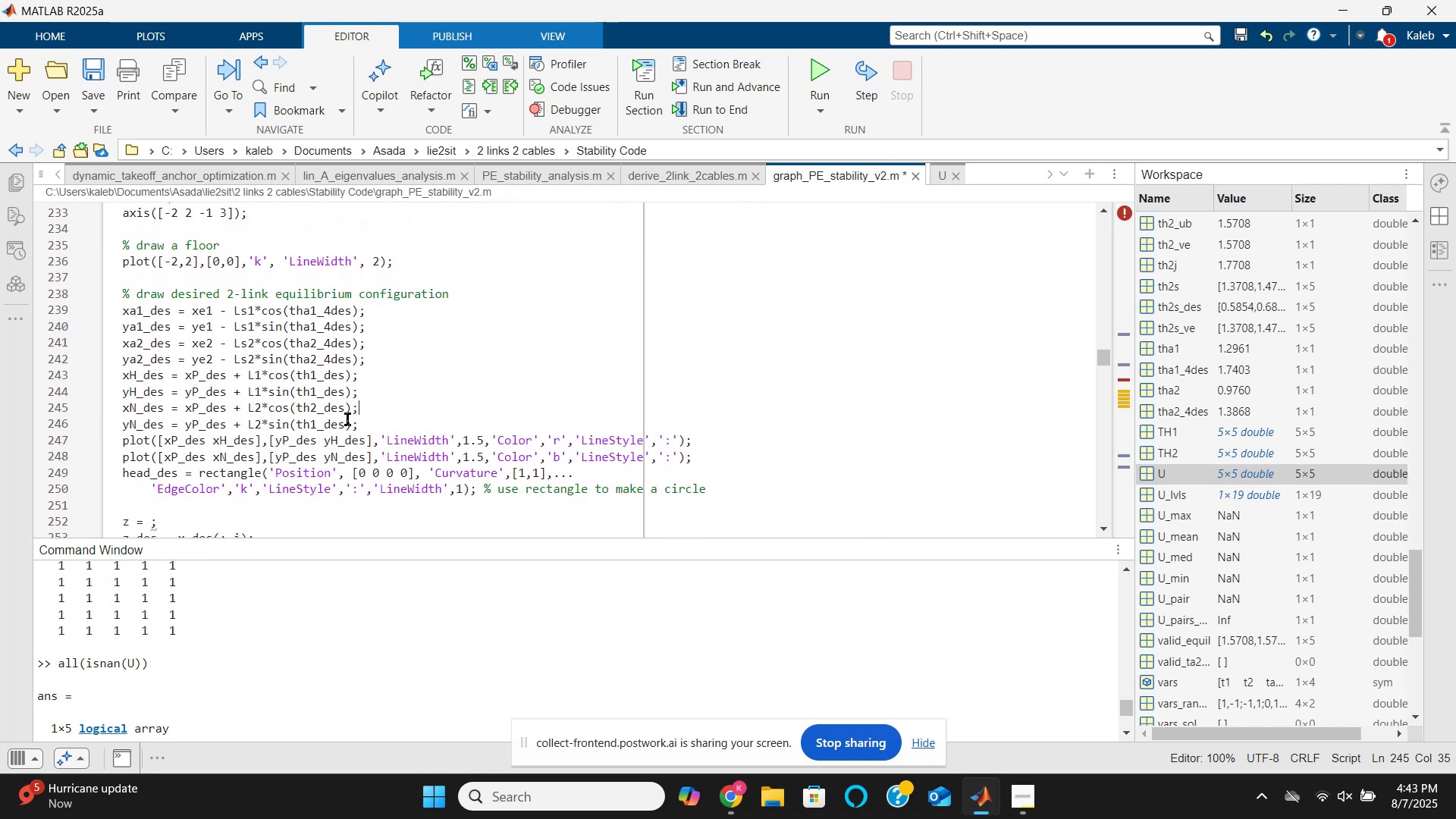 
left_click([369, 422])
 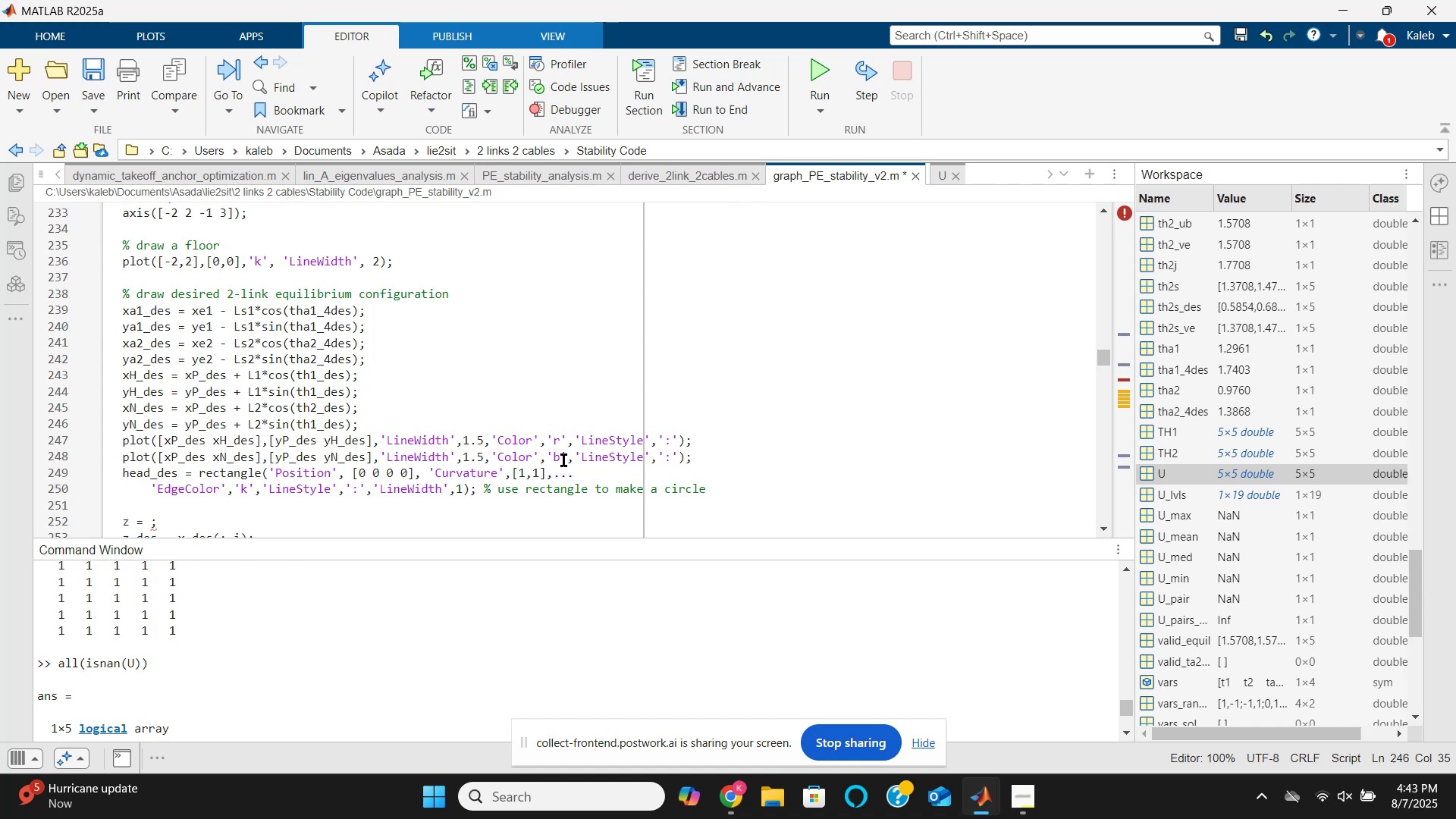 
wait(6.28)
 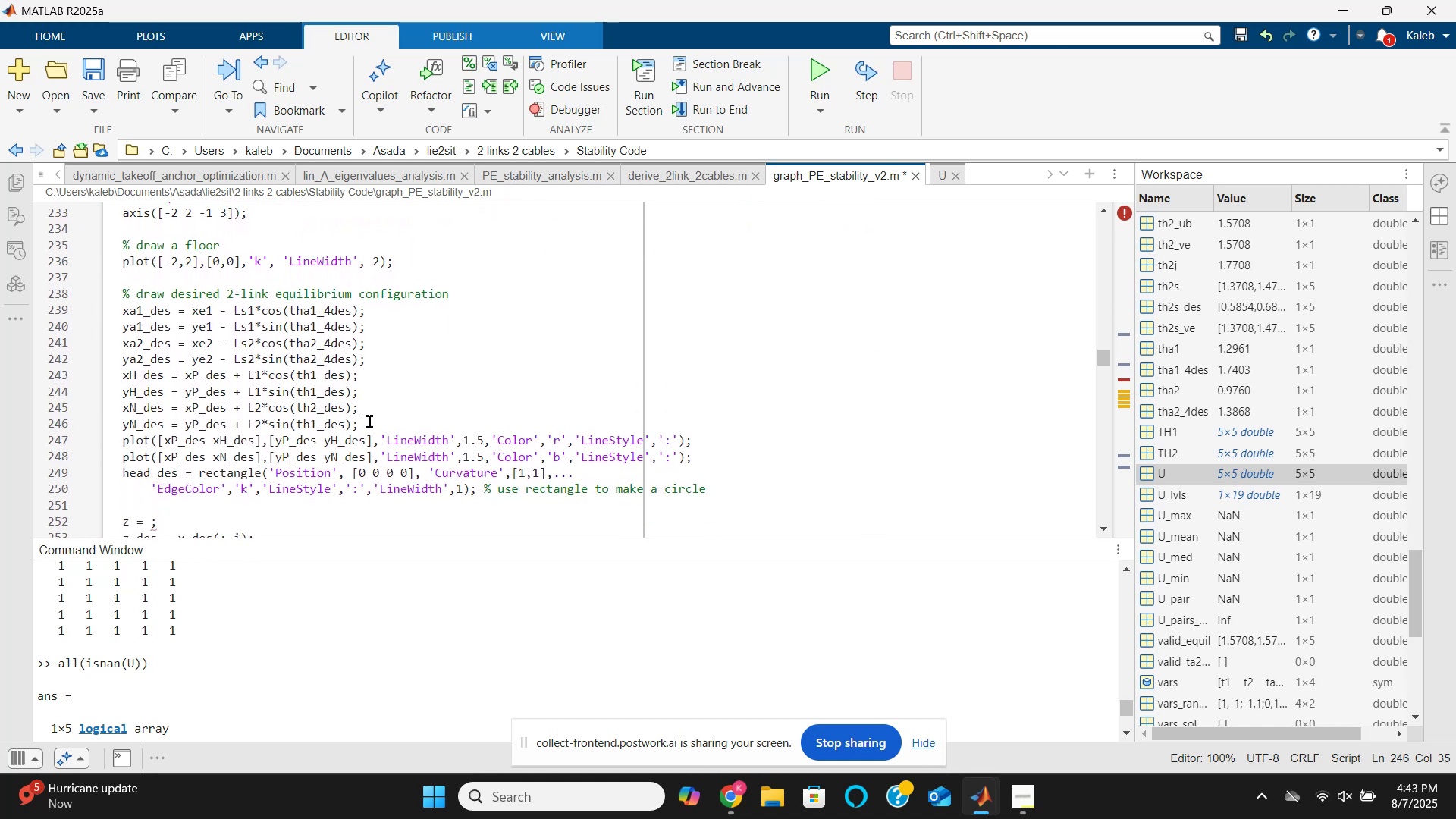 
left_click([701, 464])
 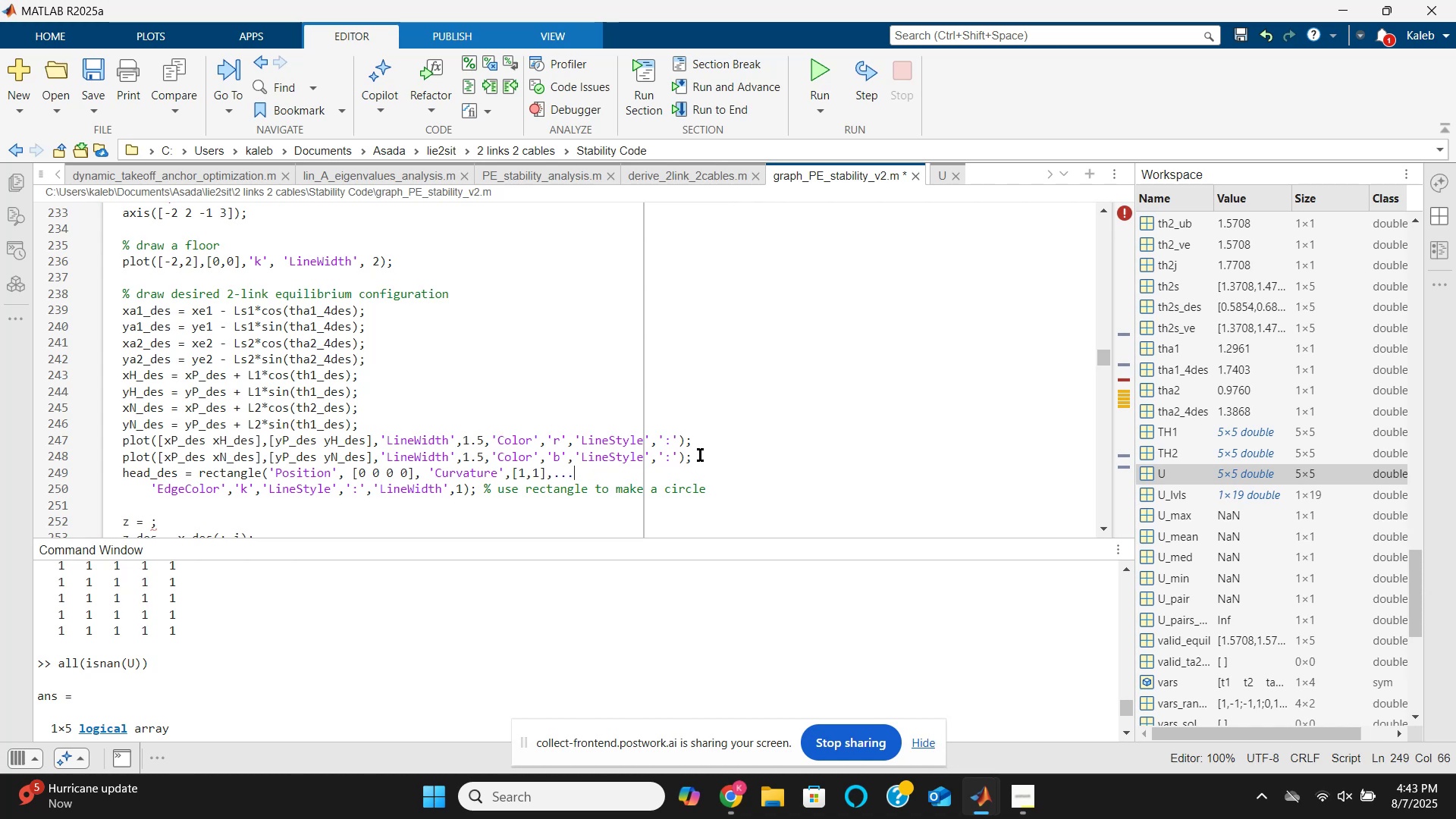 
left_click([700, 455])
 